 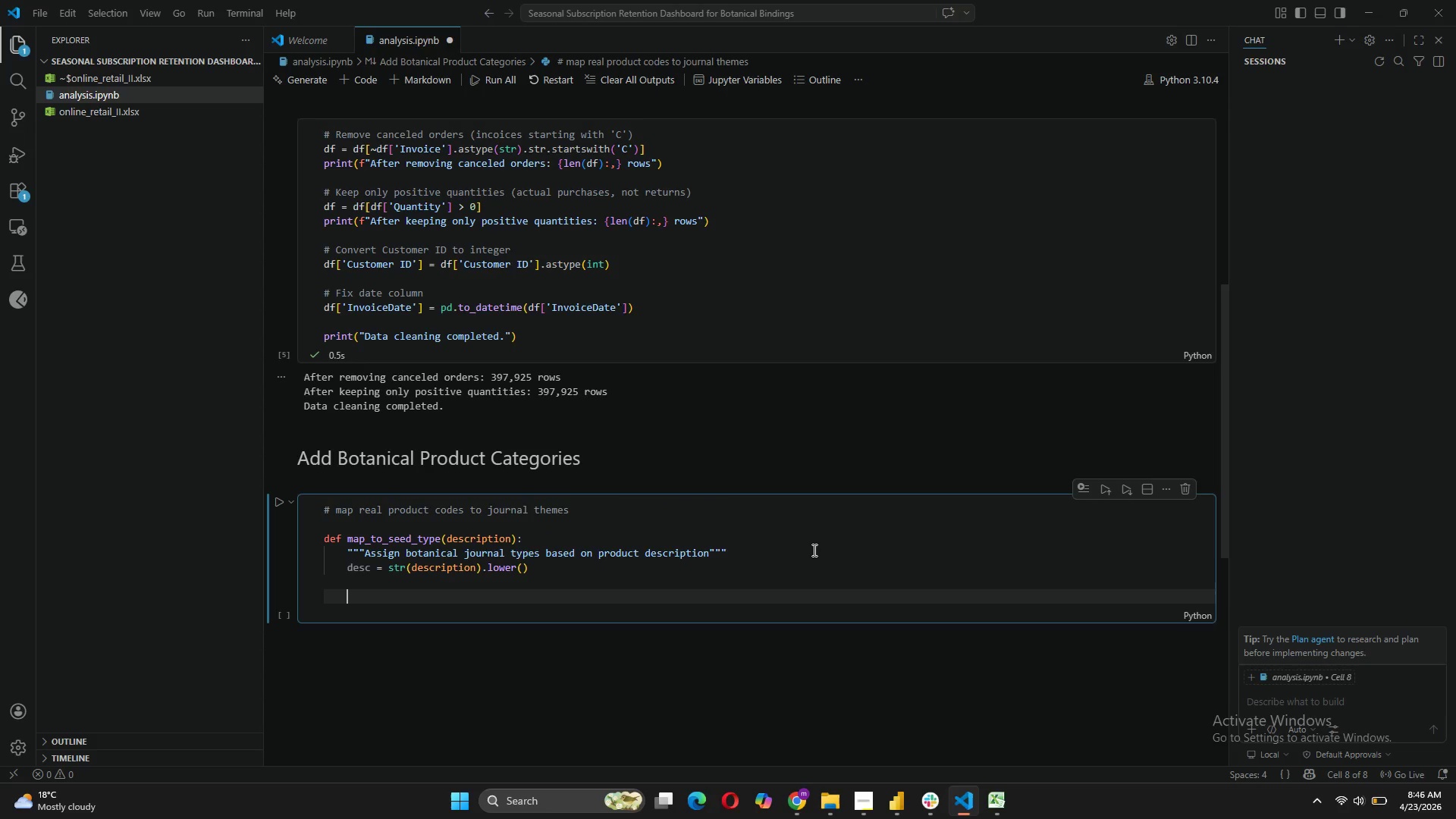 
type(if 'journal)
 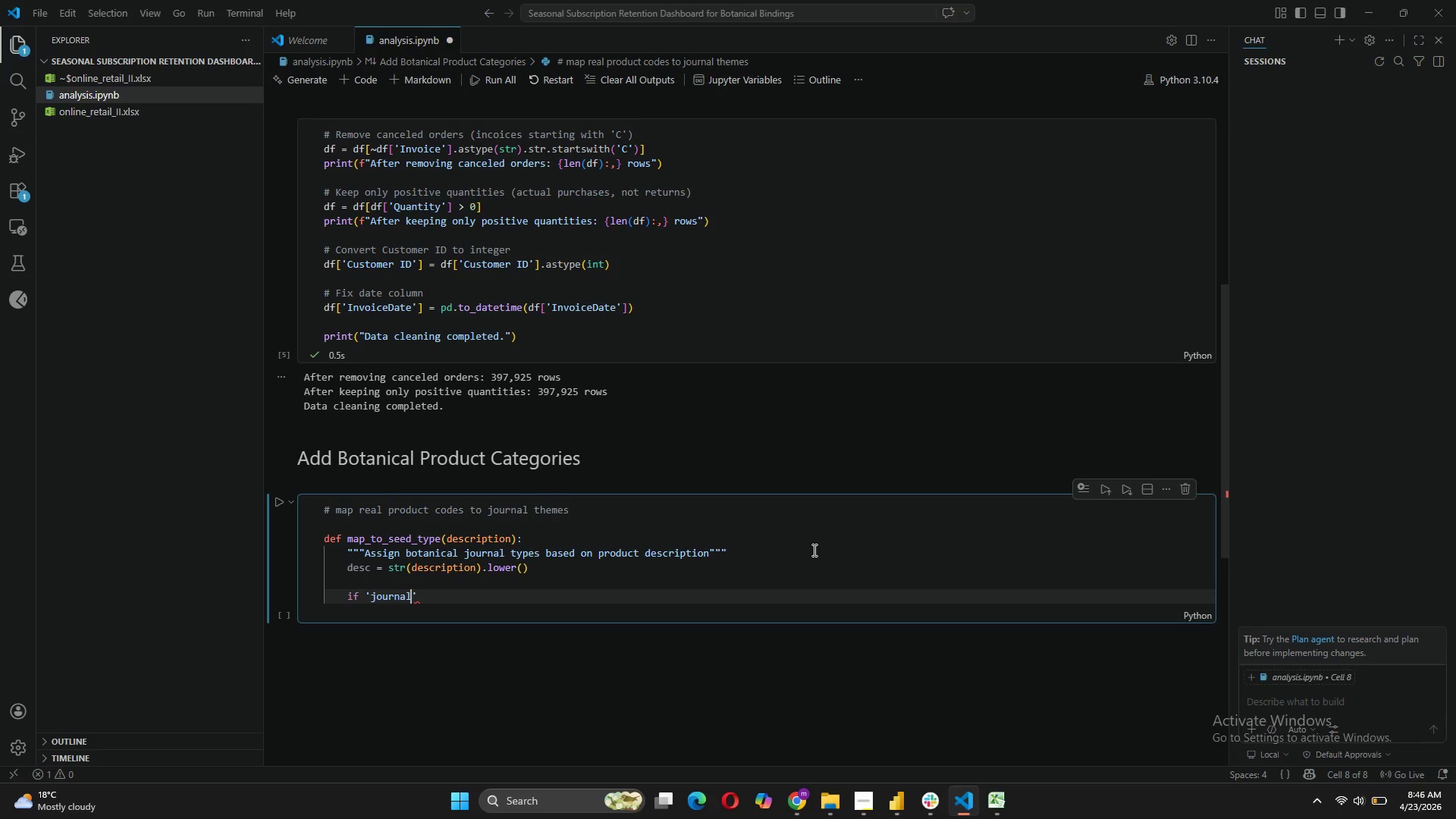 
key(ArrowRight)
 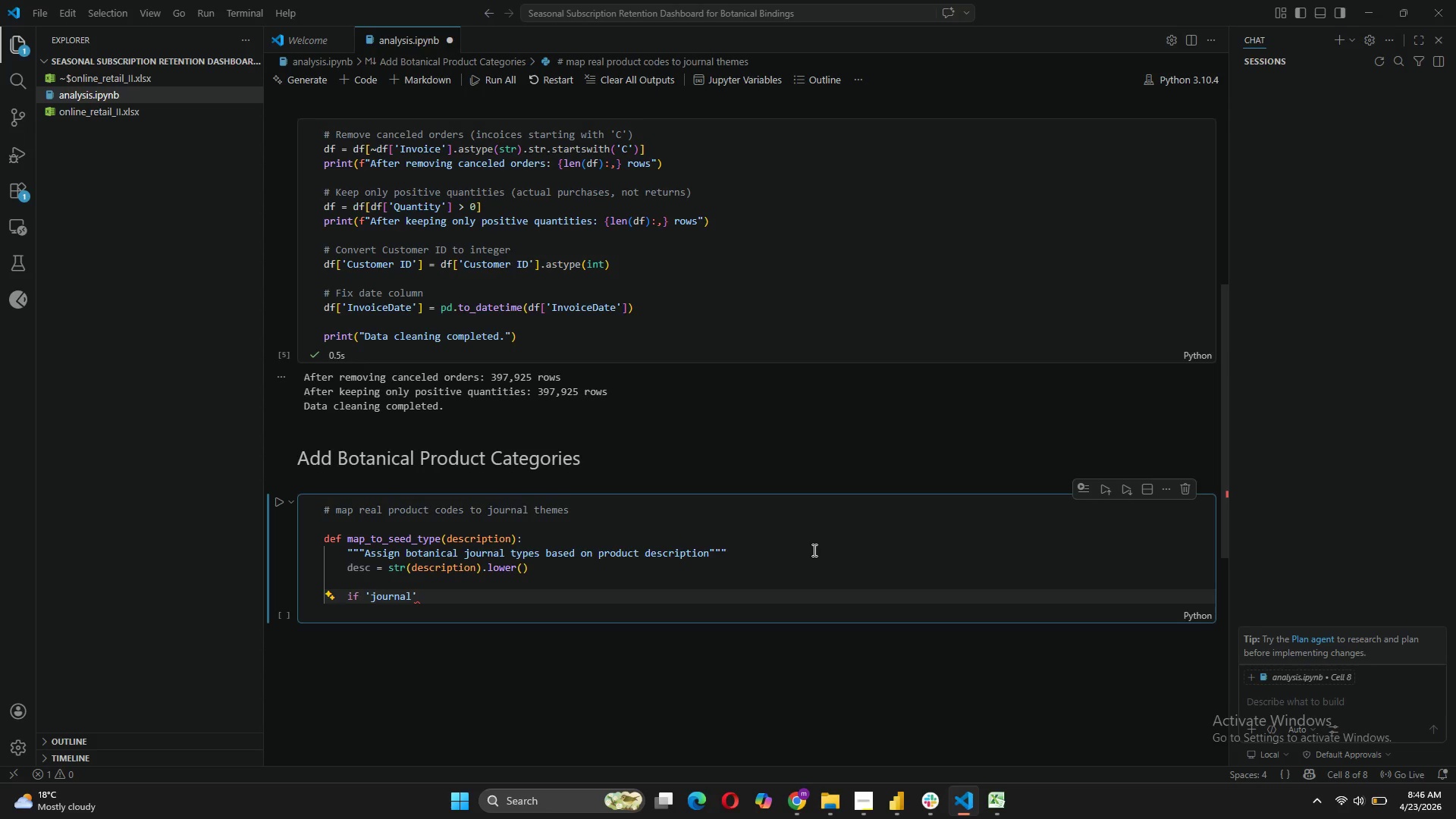 
type( in desc or 'diary)
 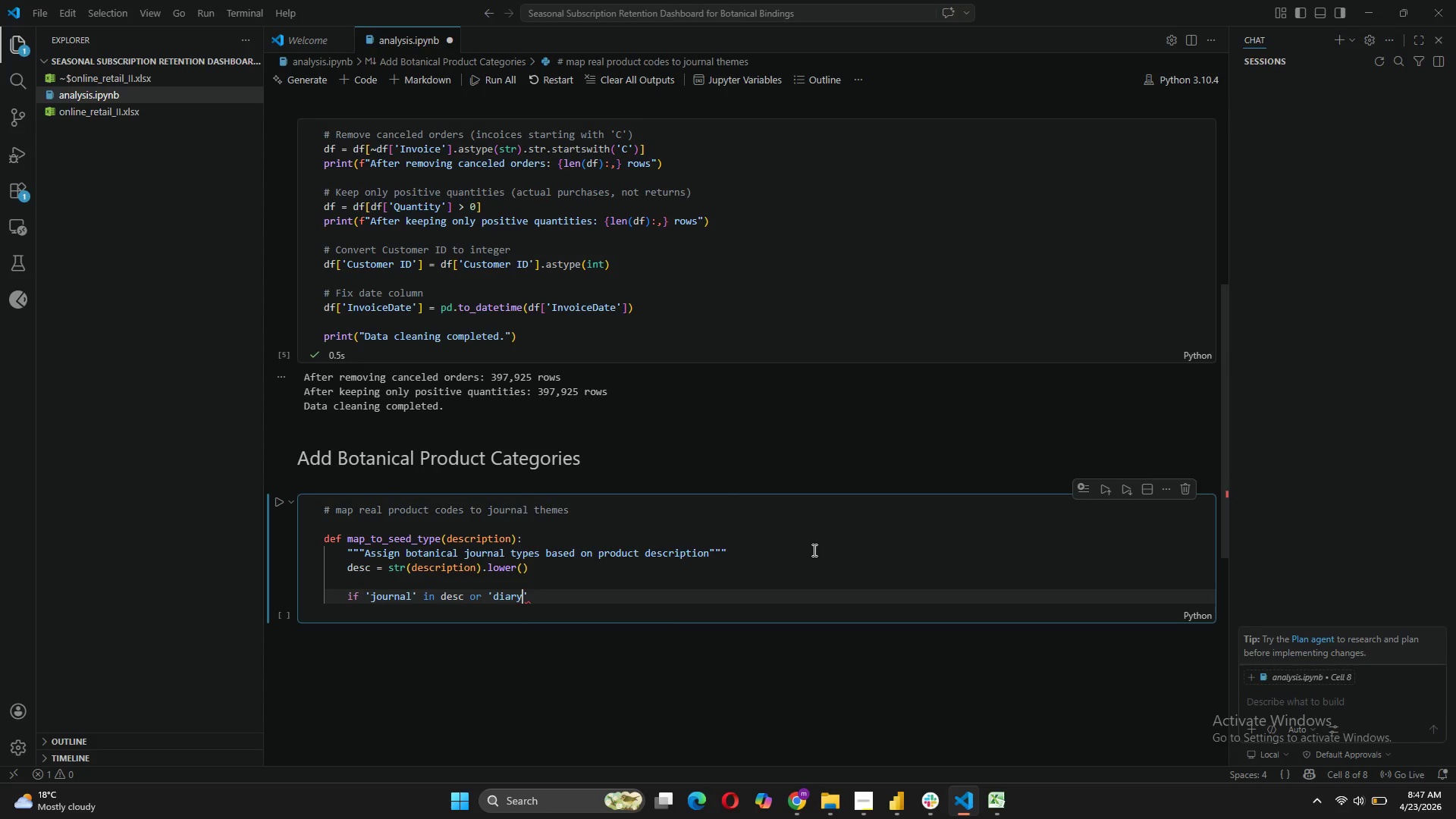 
key(ArrowRight)
 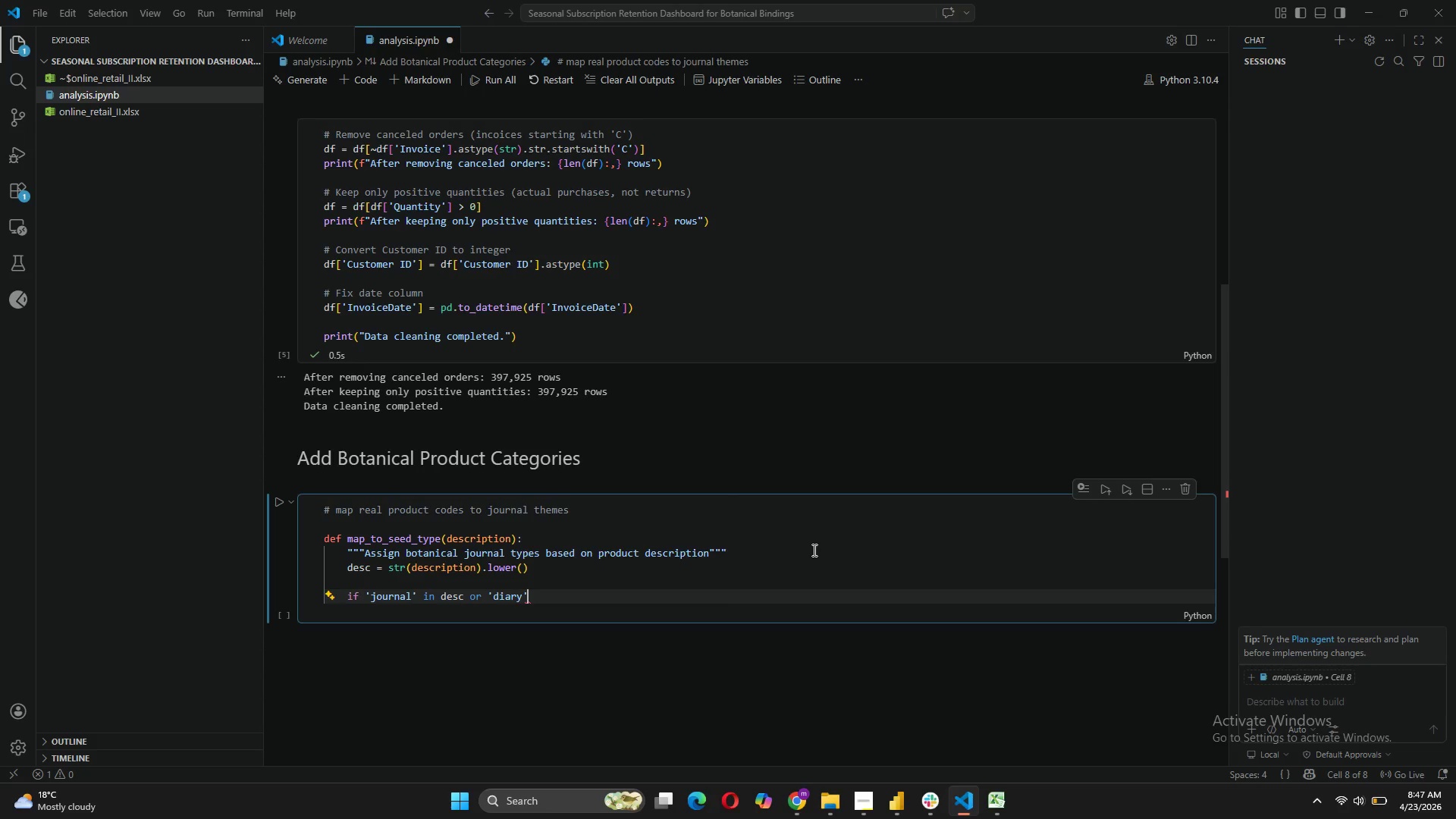 
type( in desc:)
 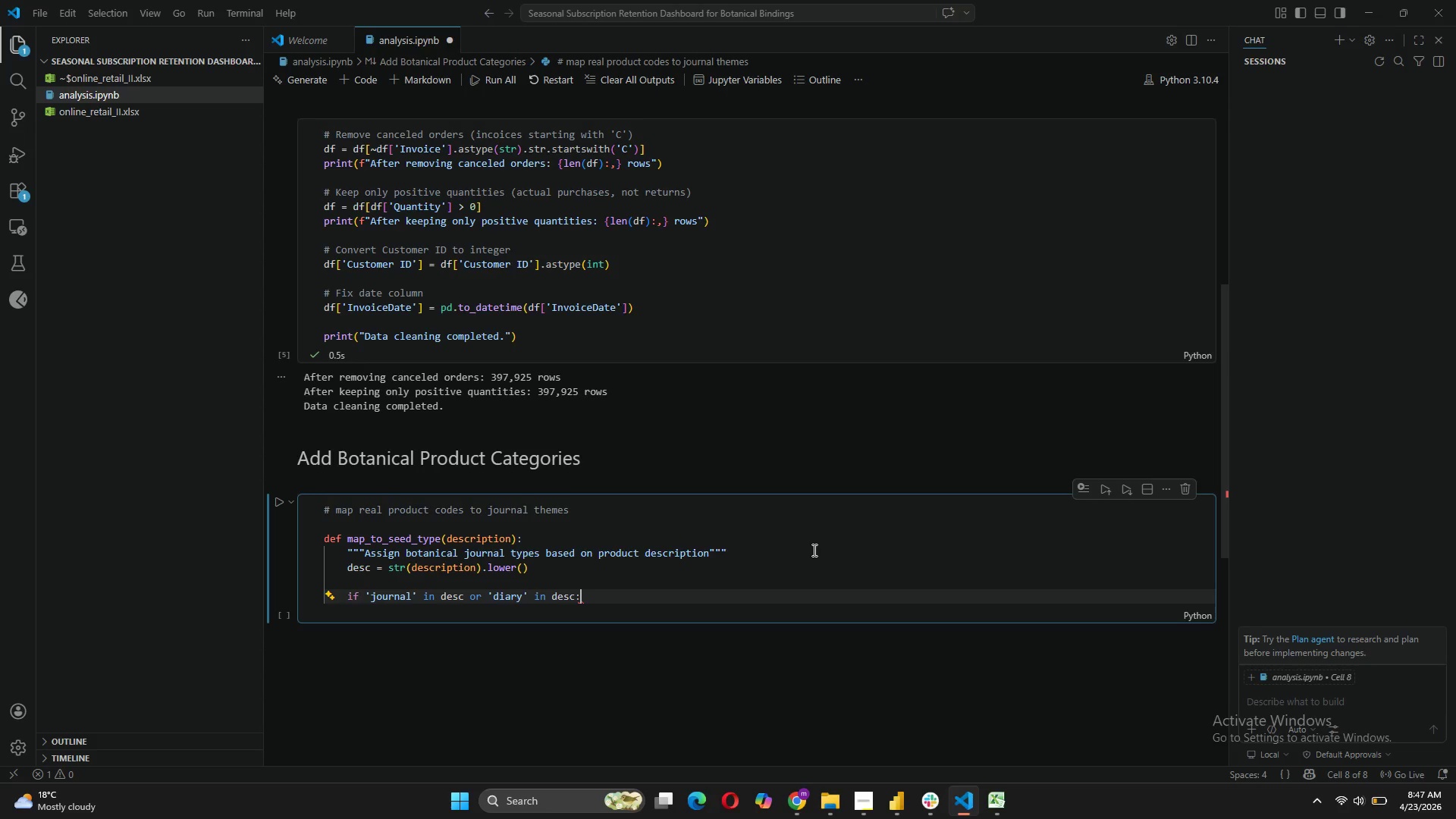 
key(Enter)
 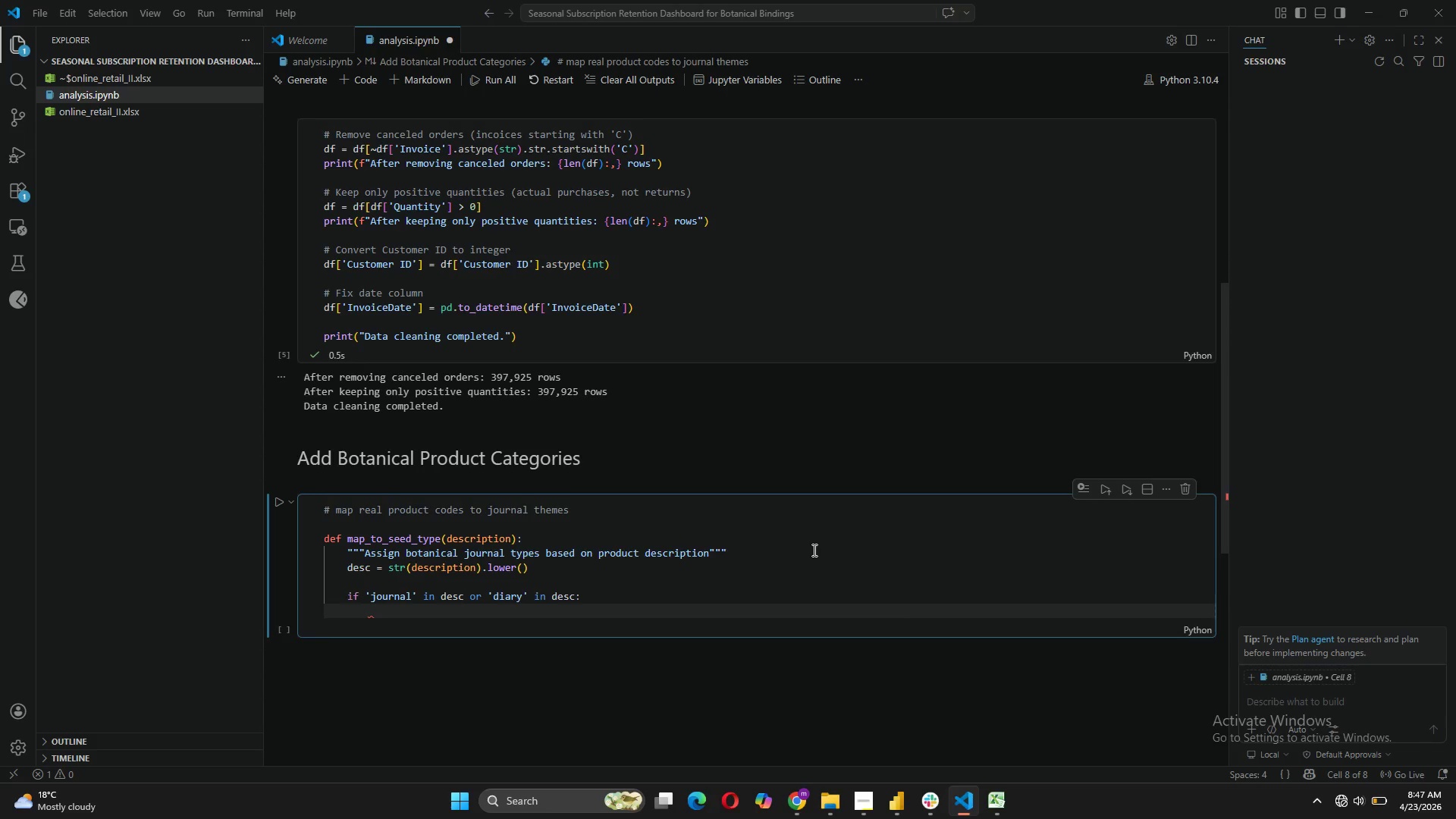 
type(if ;)
key(Backspace)
type('flowert)
key(Backspace)
key(Backspace)
type(r)
 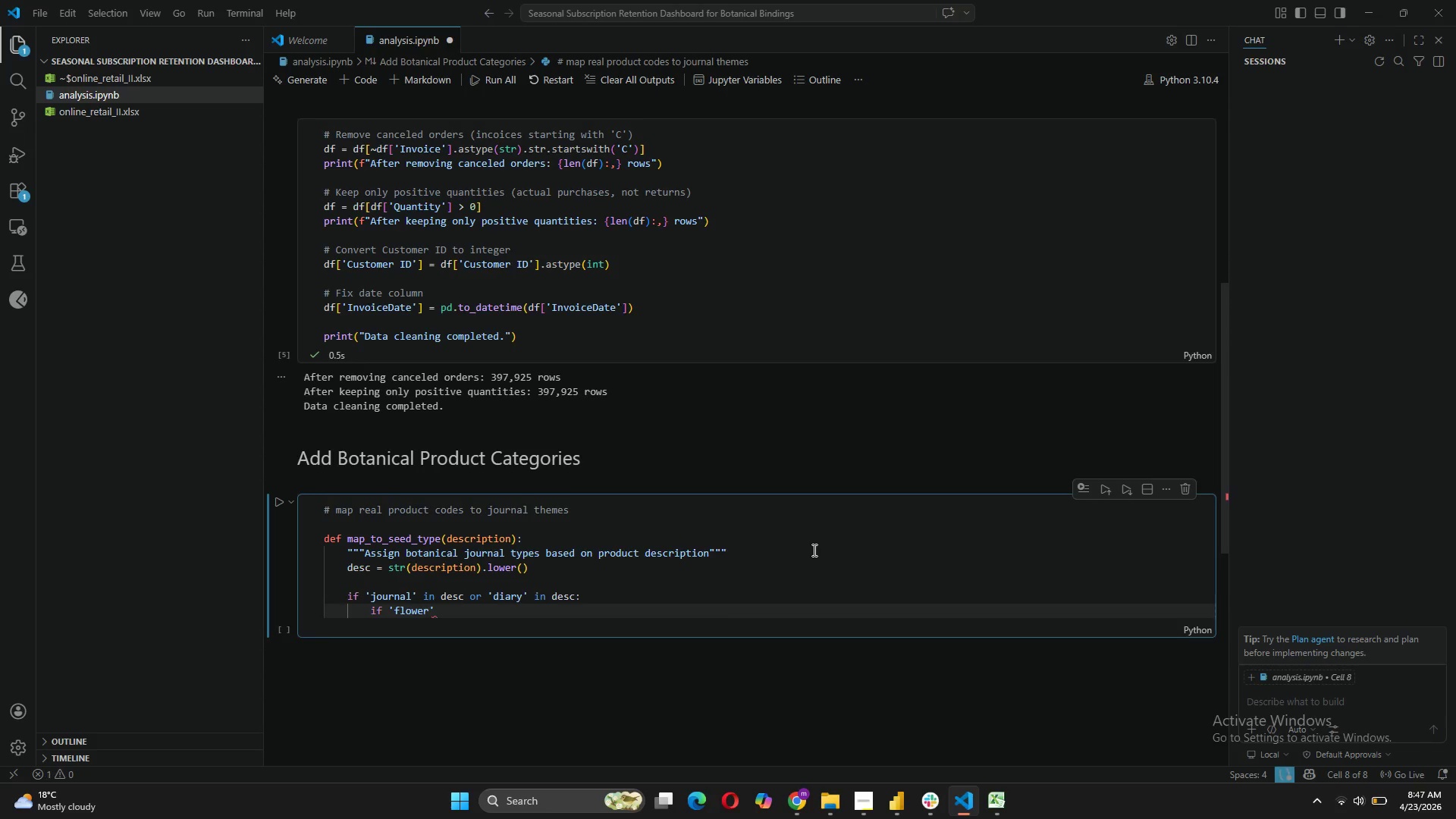 
key(ArrowRight)
 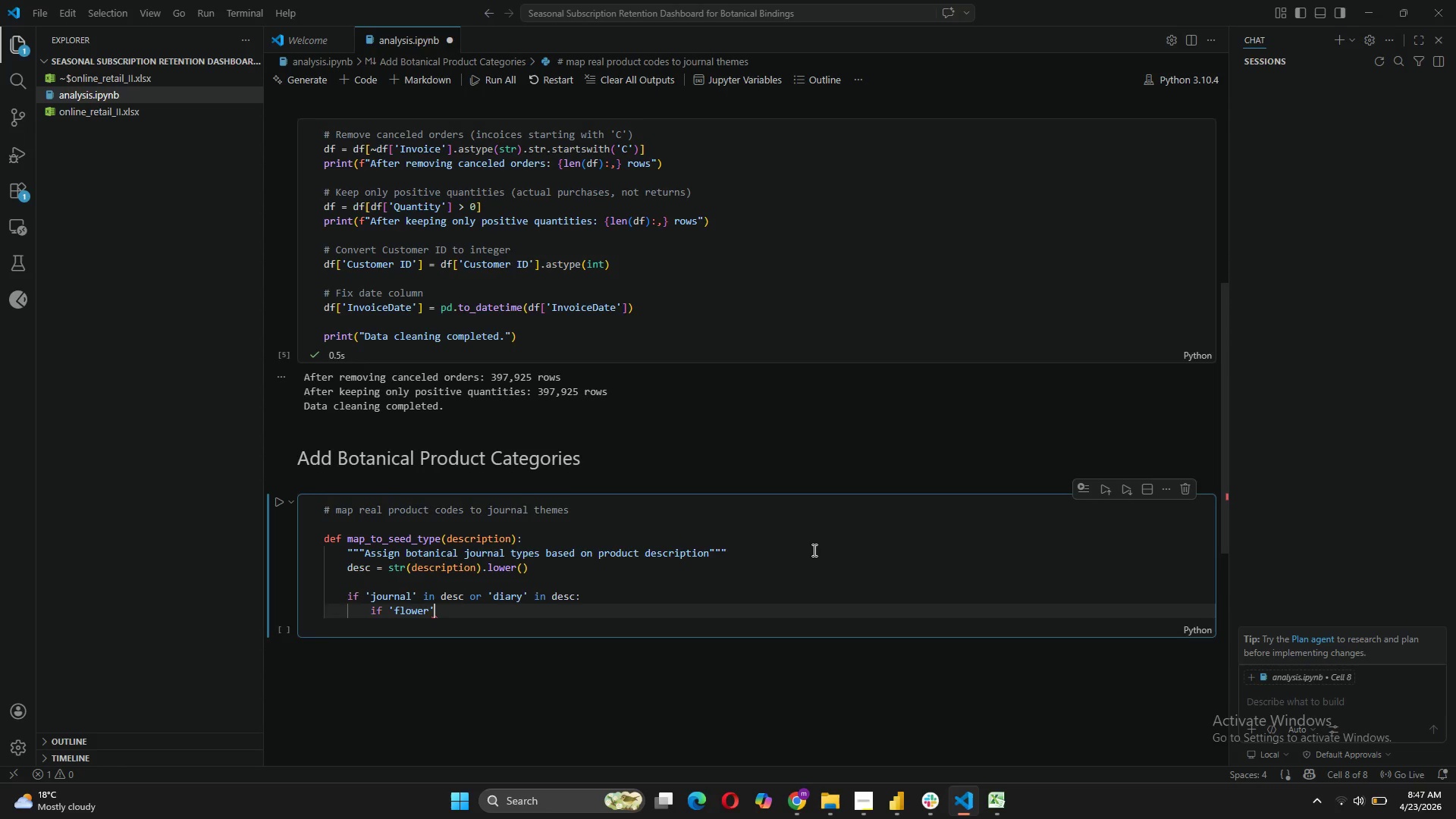 
type( in deesc)
key(Backspace)
key(Backspace)
key(Backspace)
type(sc or 'blossom)
 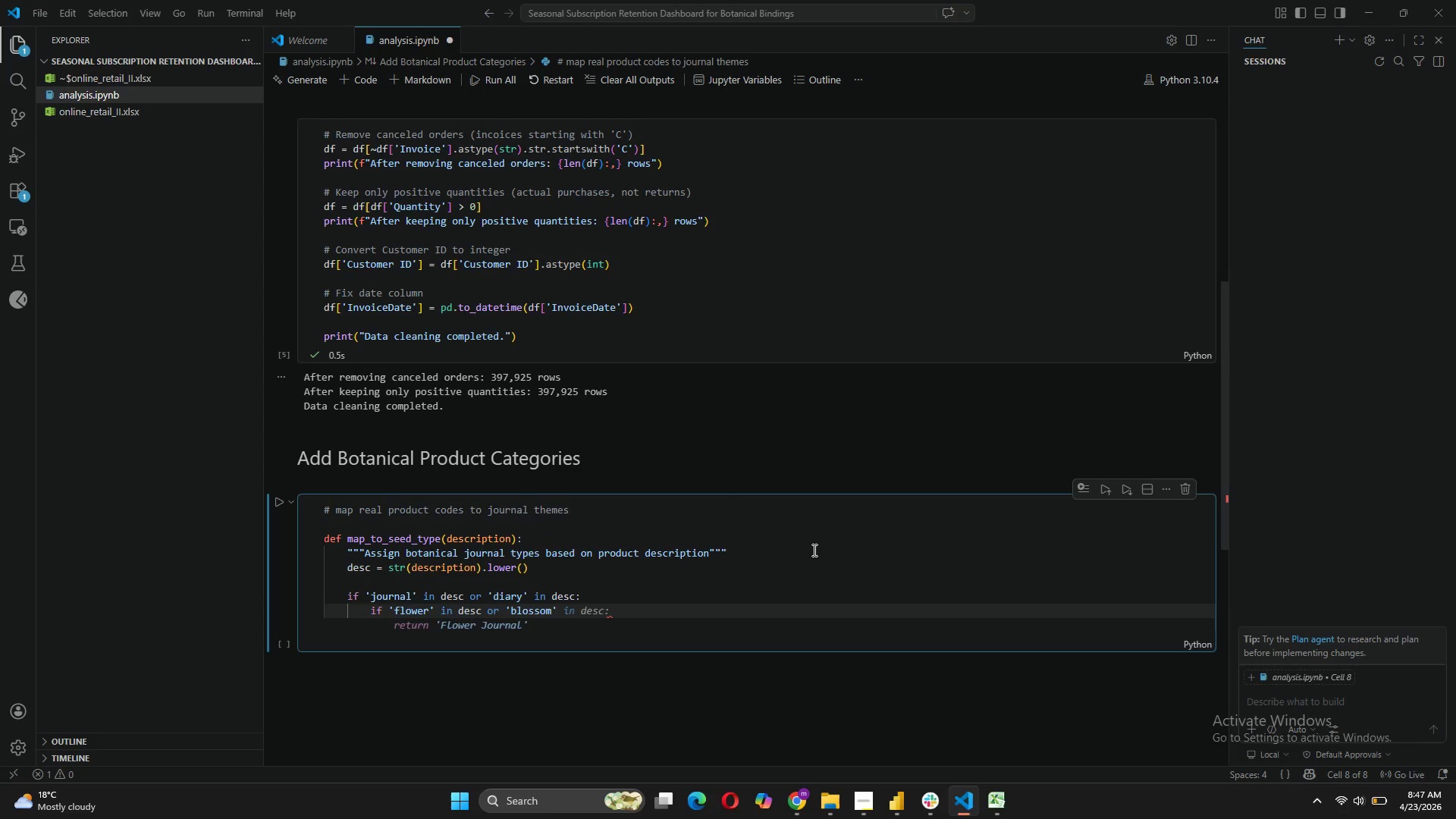 
key(ArrowRight)
 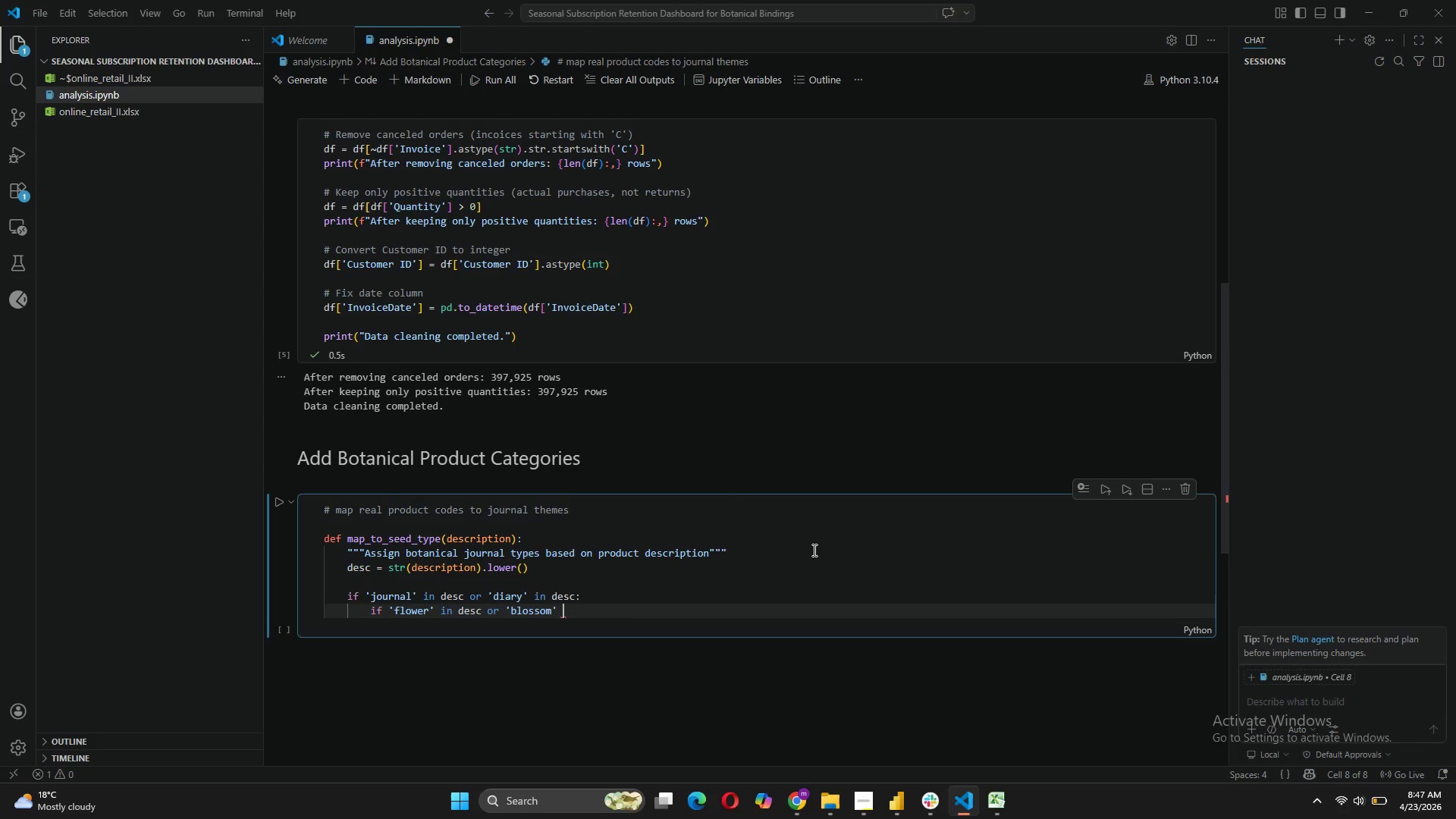 
type( in desc or 'rose in desc)
 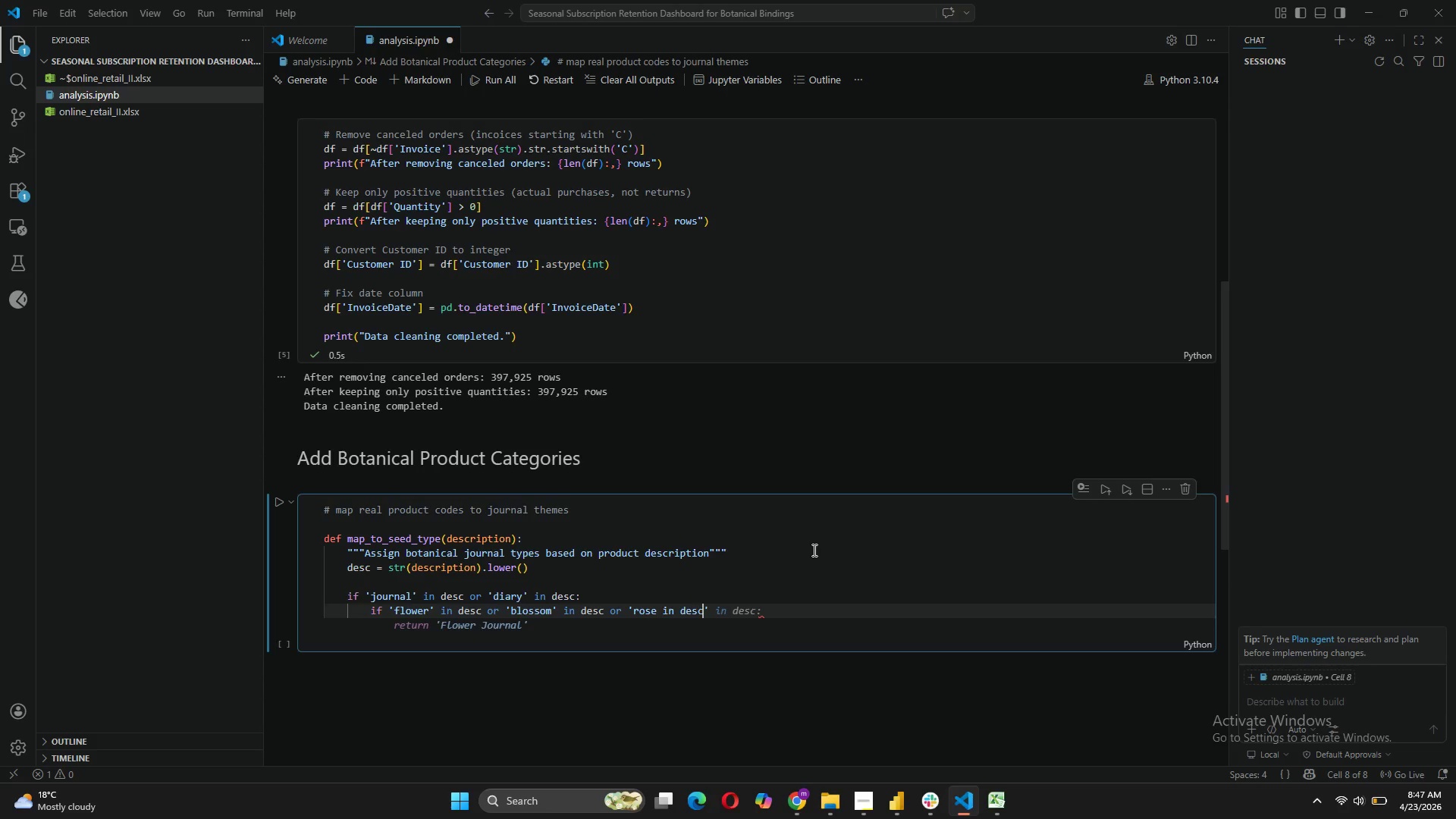 
key(ArrowRight)
 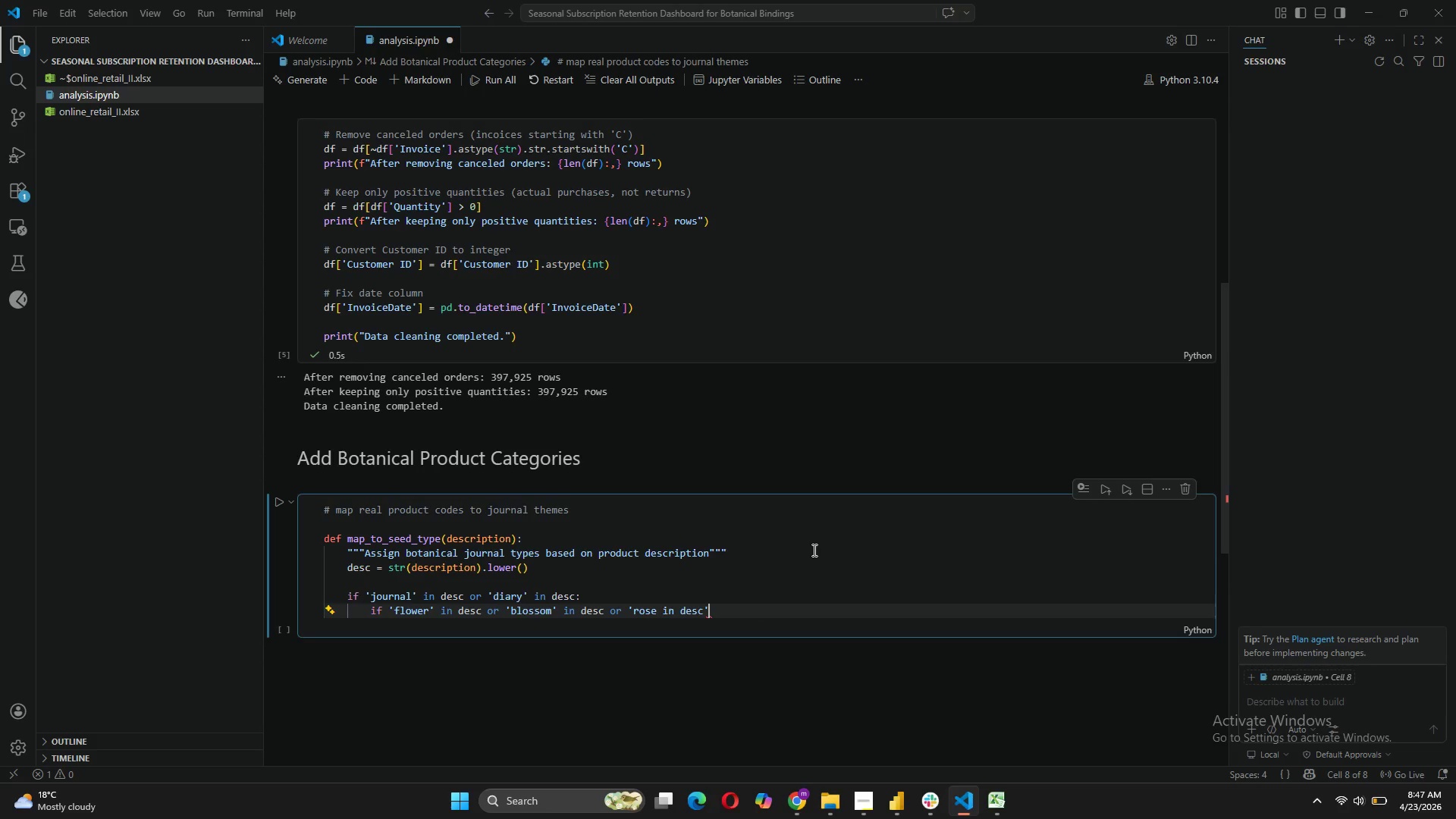 
key(Backspace)
 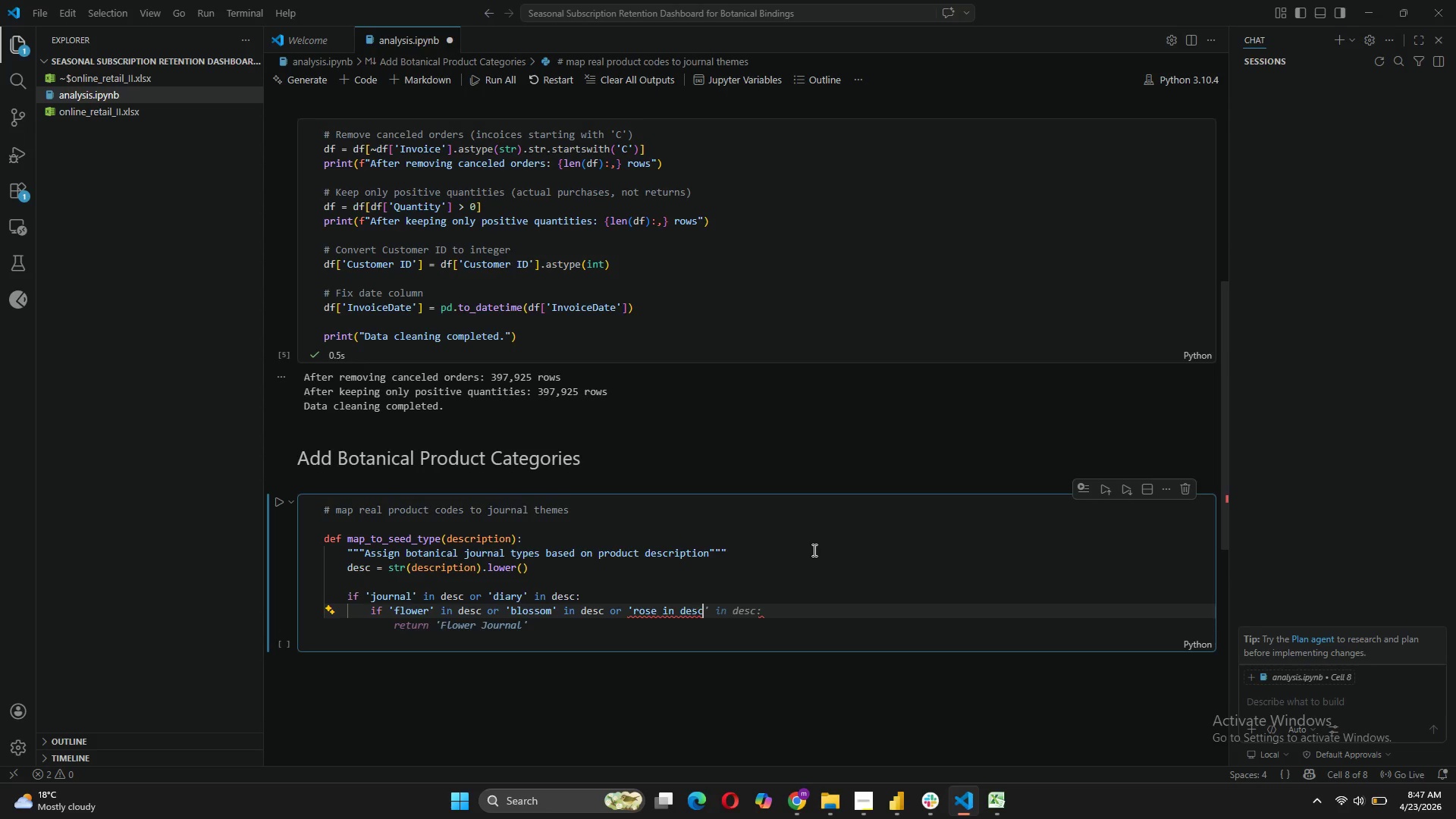 
key(ArrowLeft)
 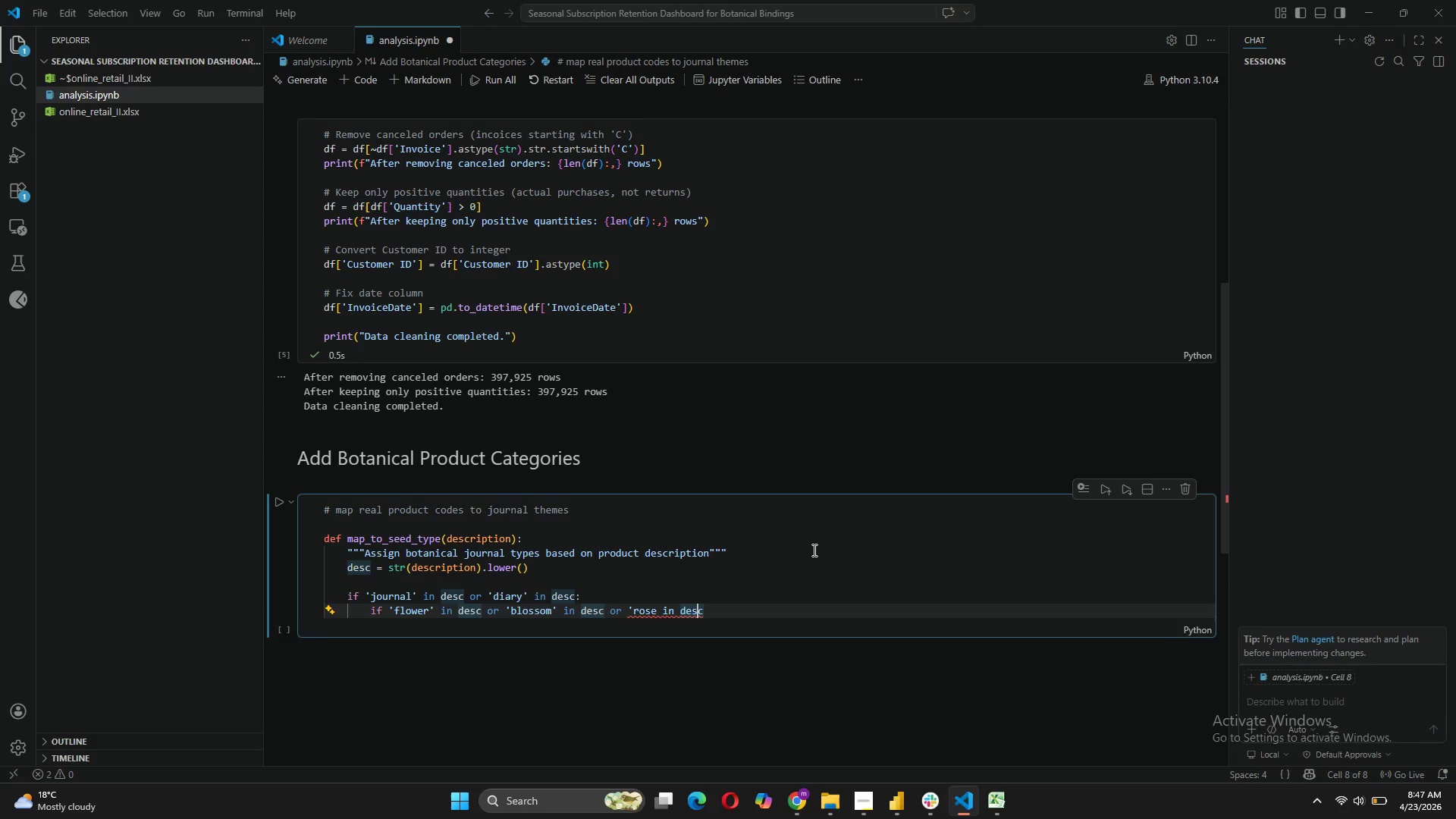 
key(ArrowLeft)
 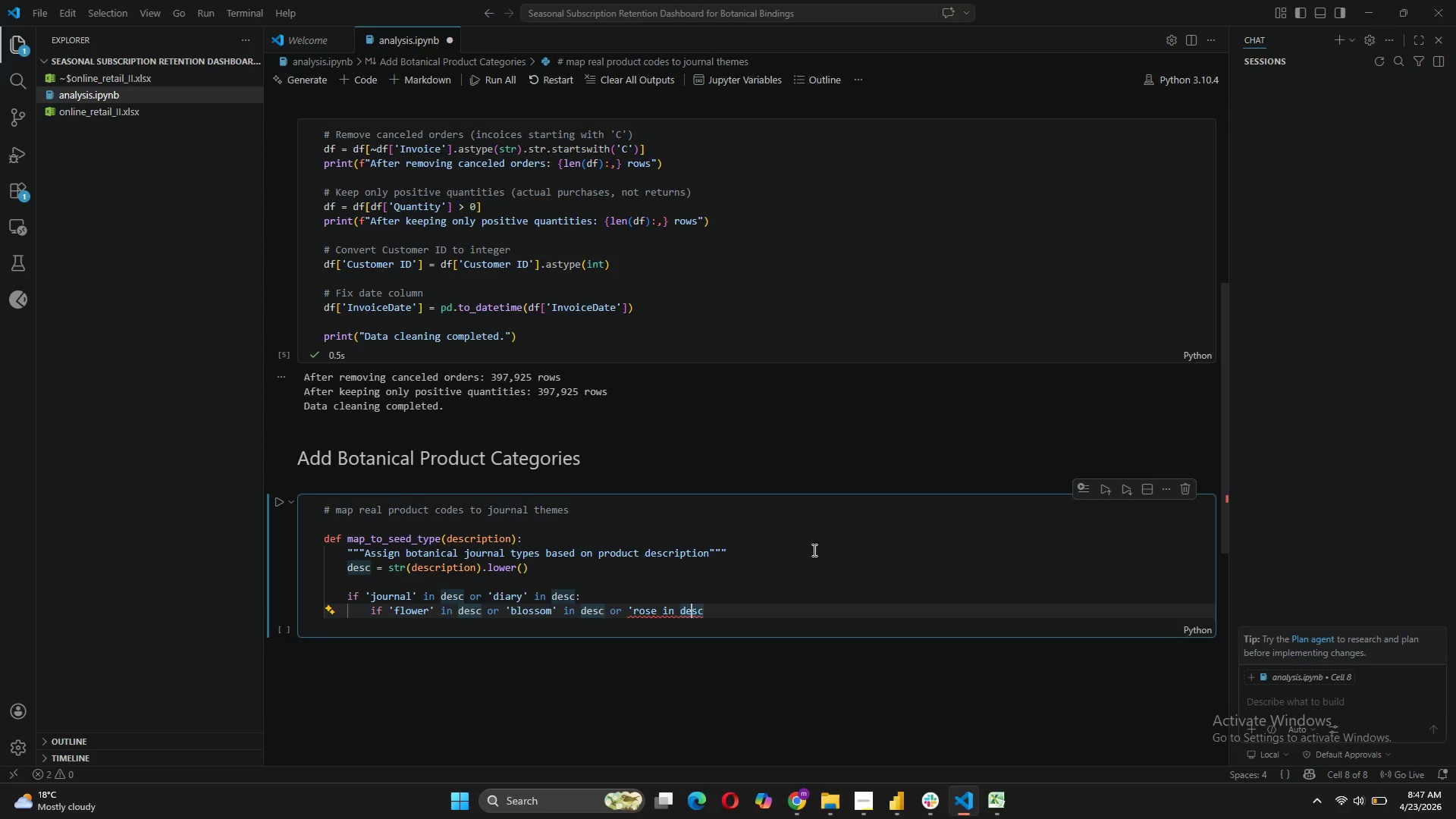 
key(ArrowLeft)
 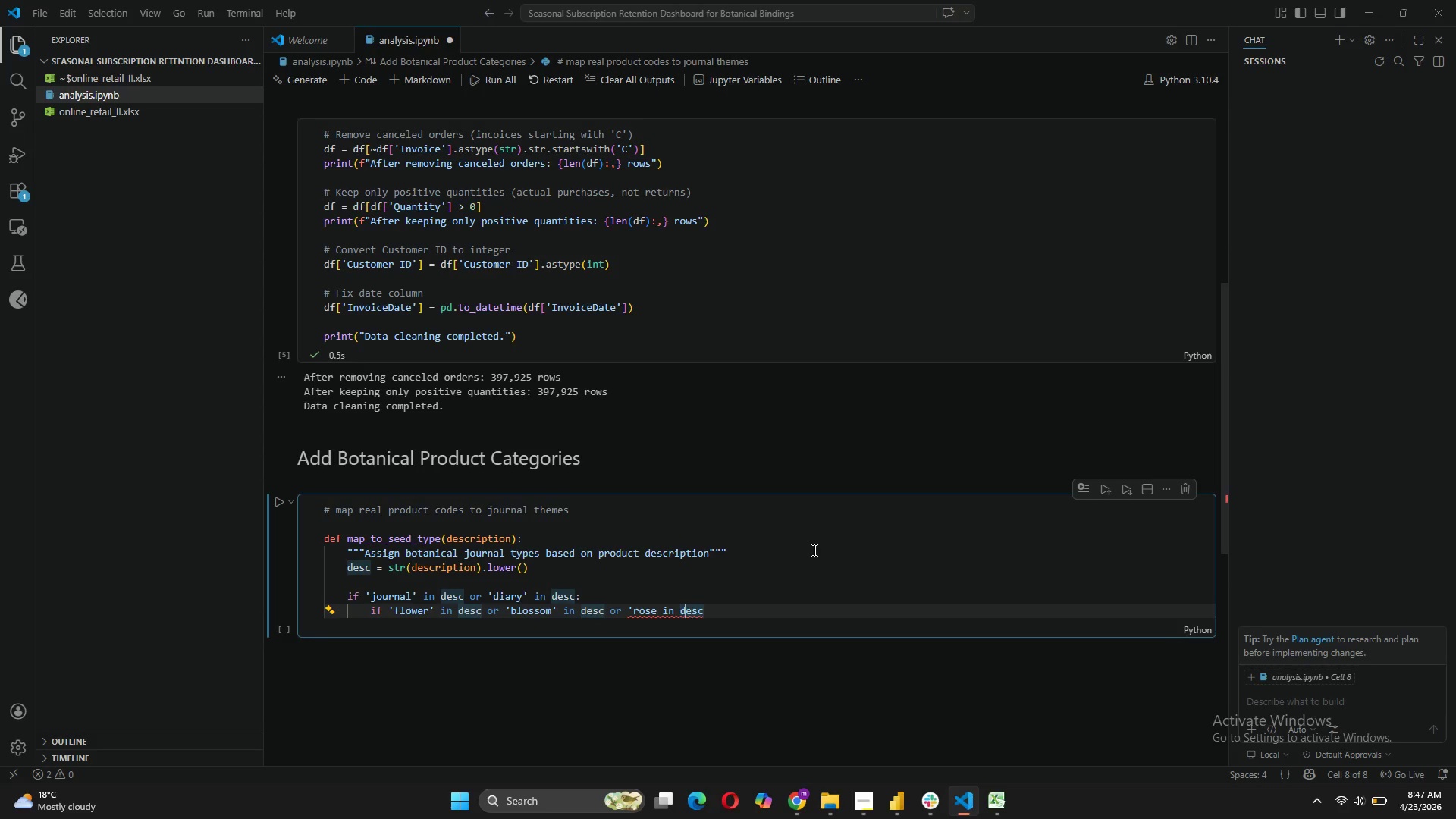 
key(ArrowLeft)
 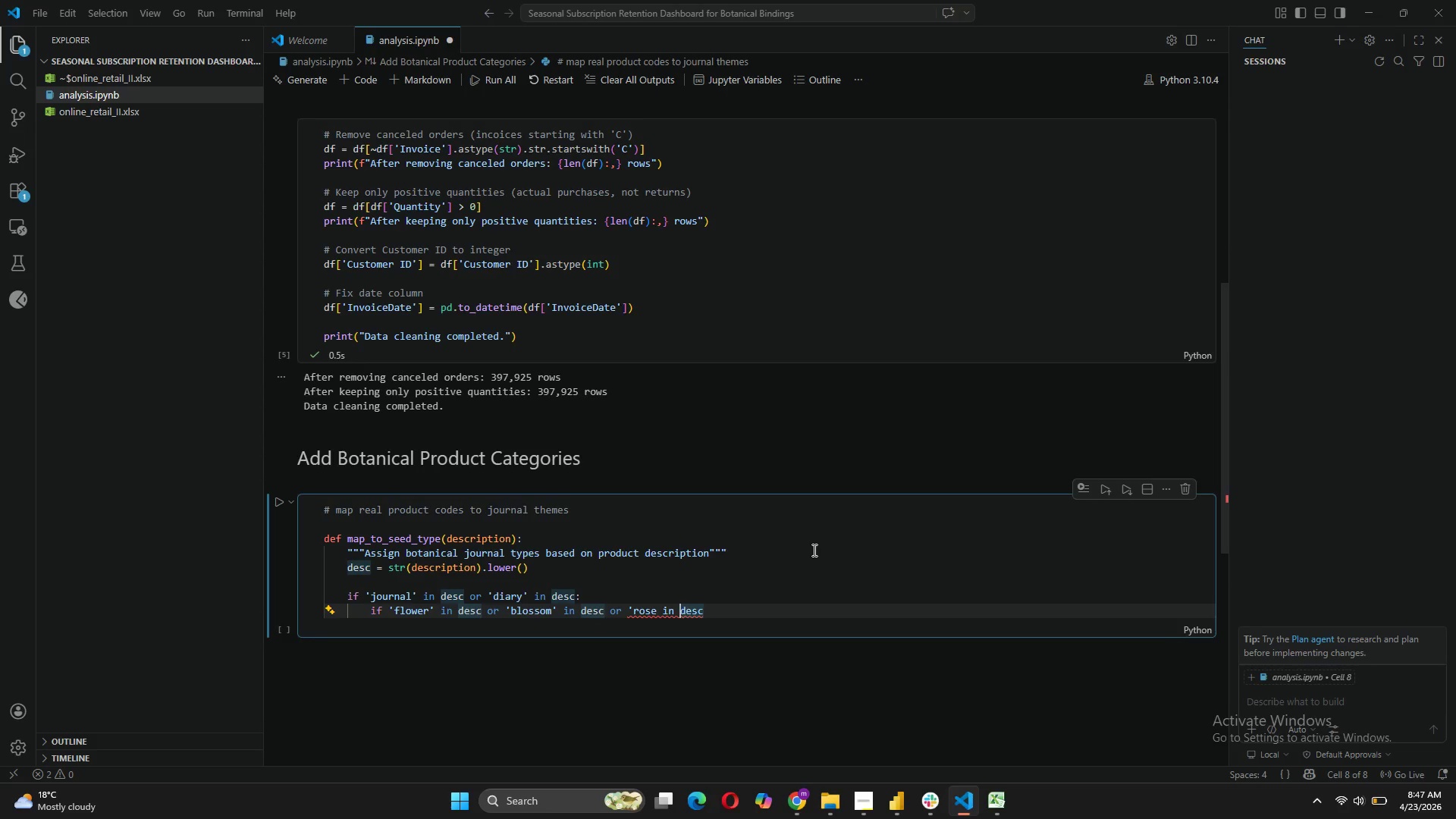 
key(ArrowLeft)
 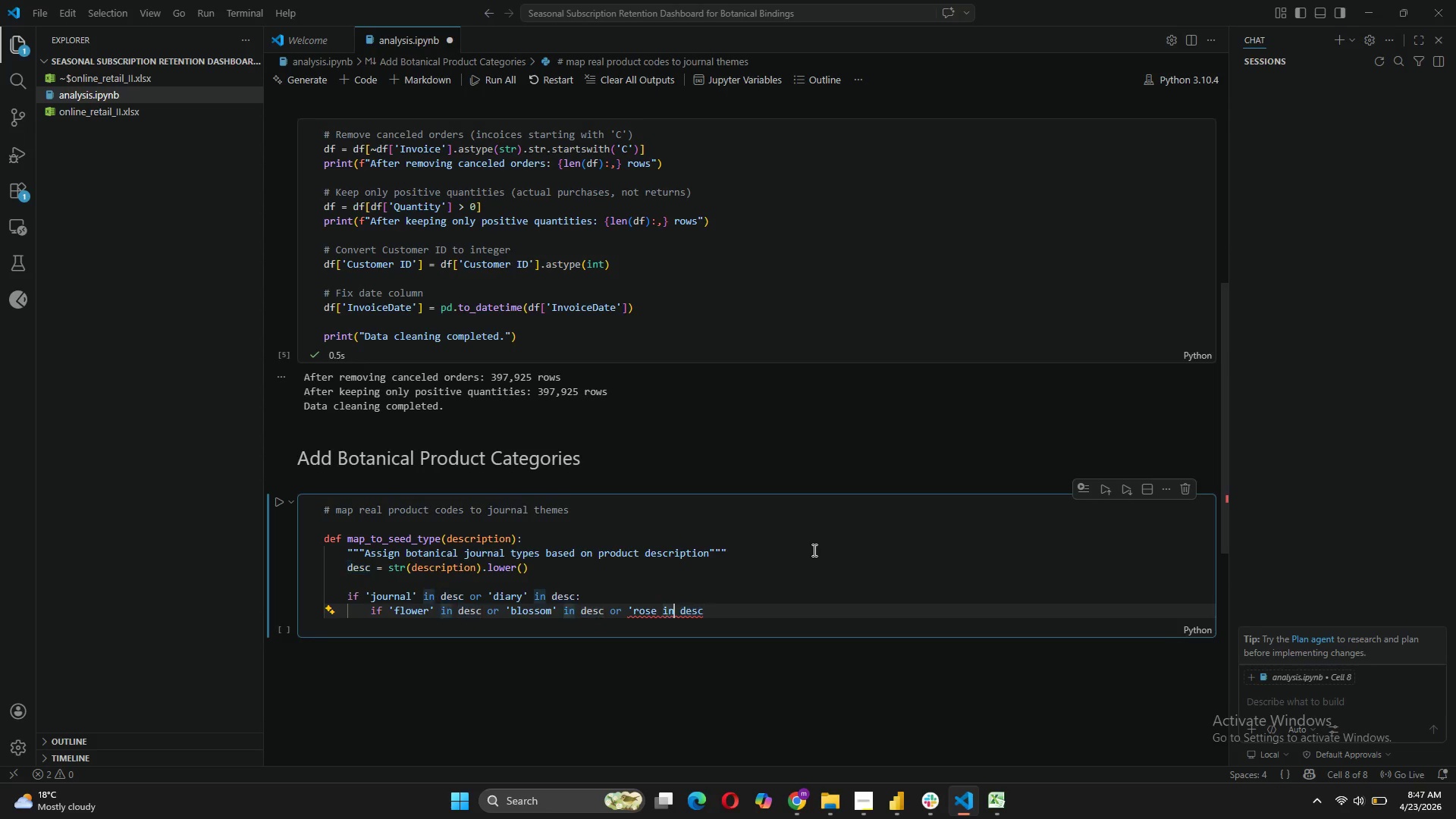 
key(ArrowLeft)
 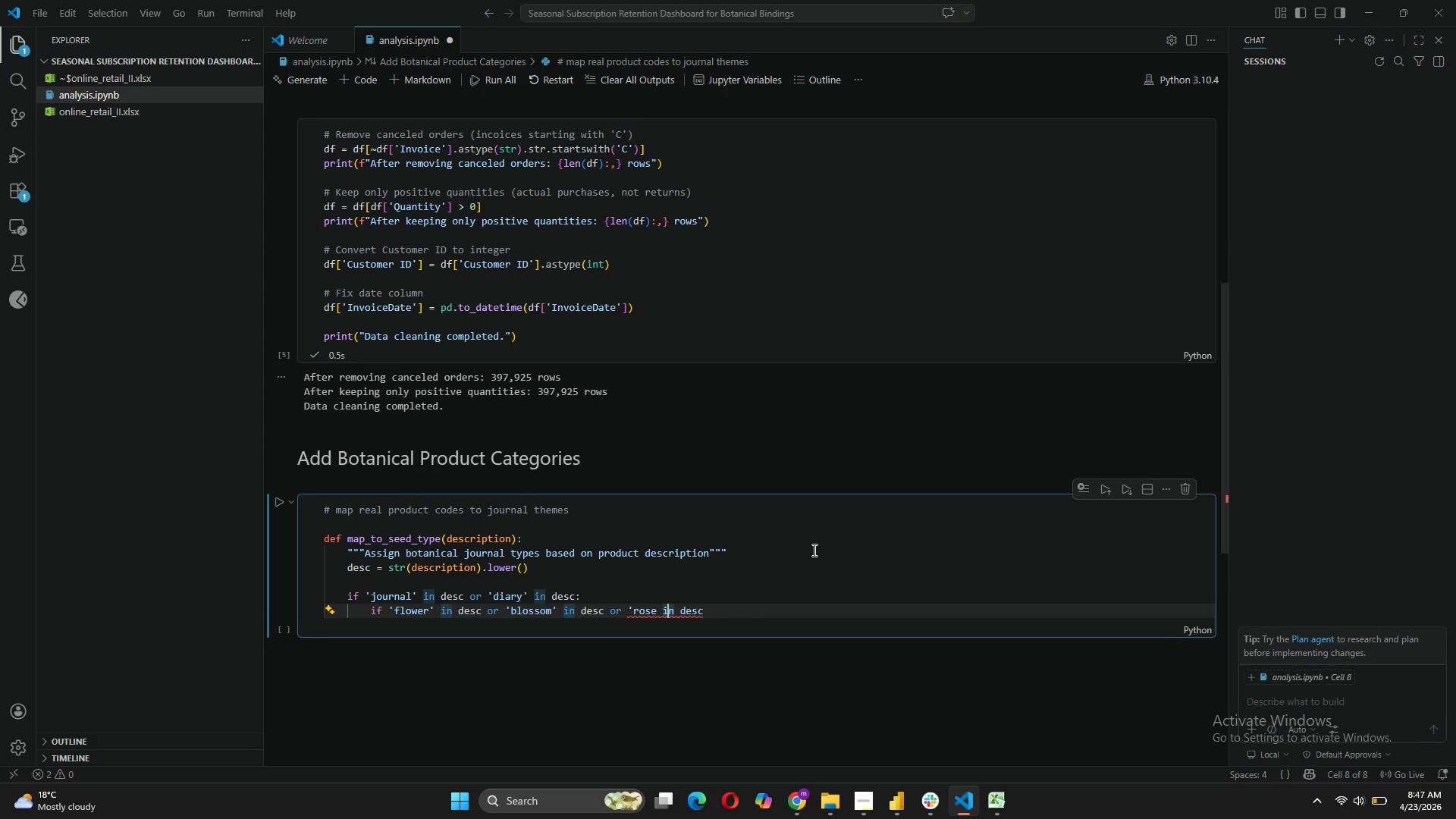 
key(ArrowLeft)
 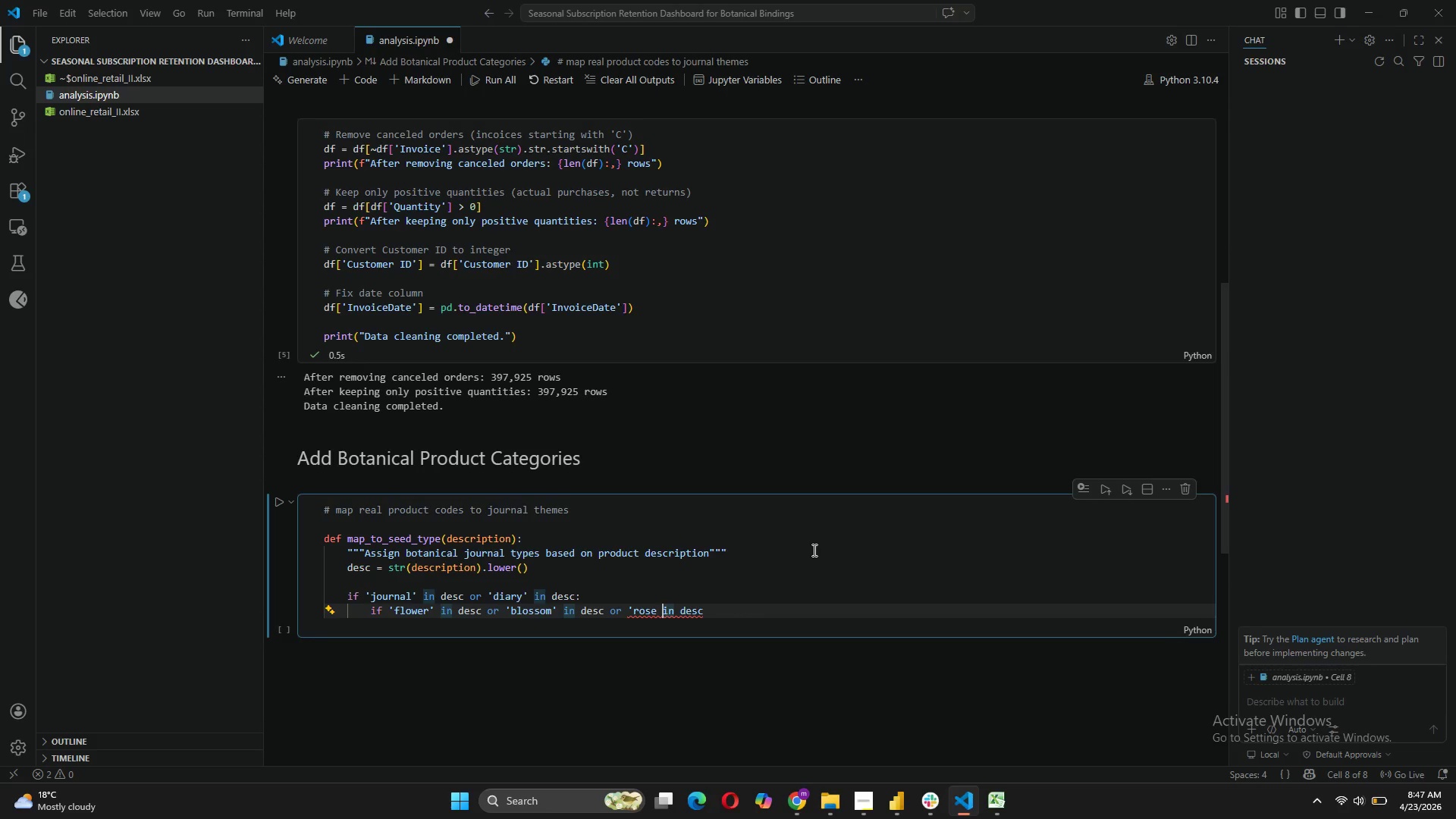 
key(ArrowLeft)
 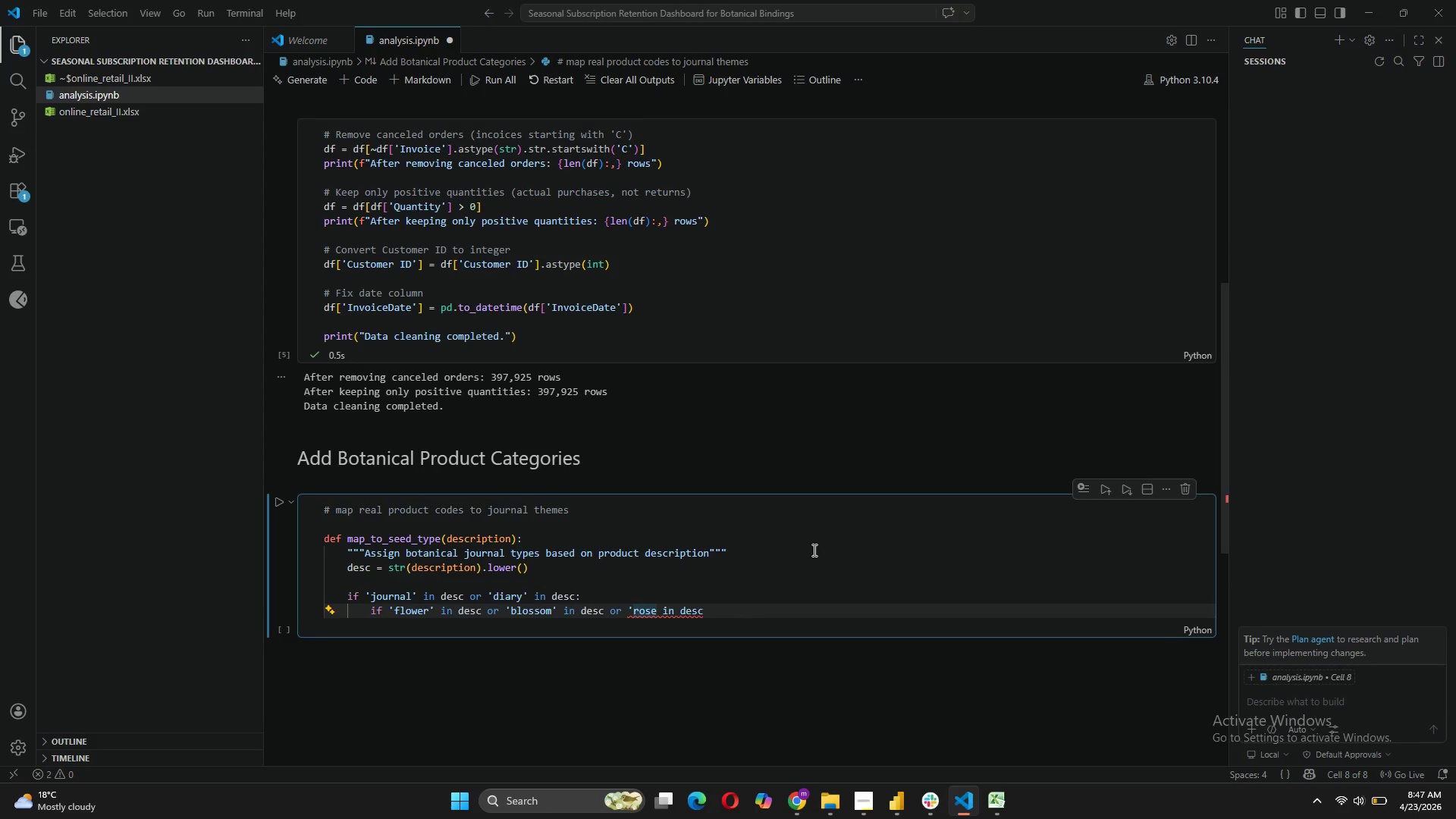 
key(Quote)
 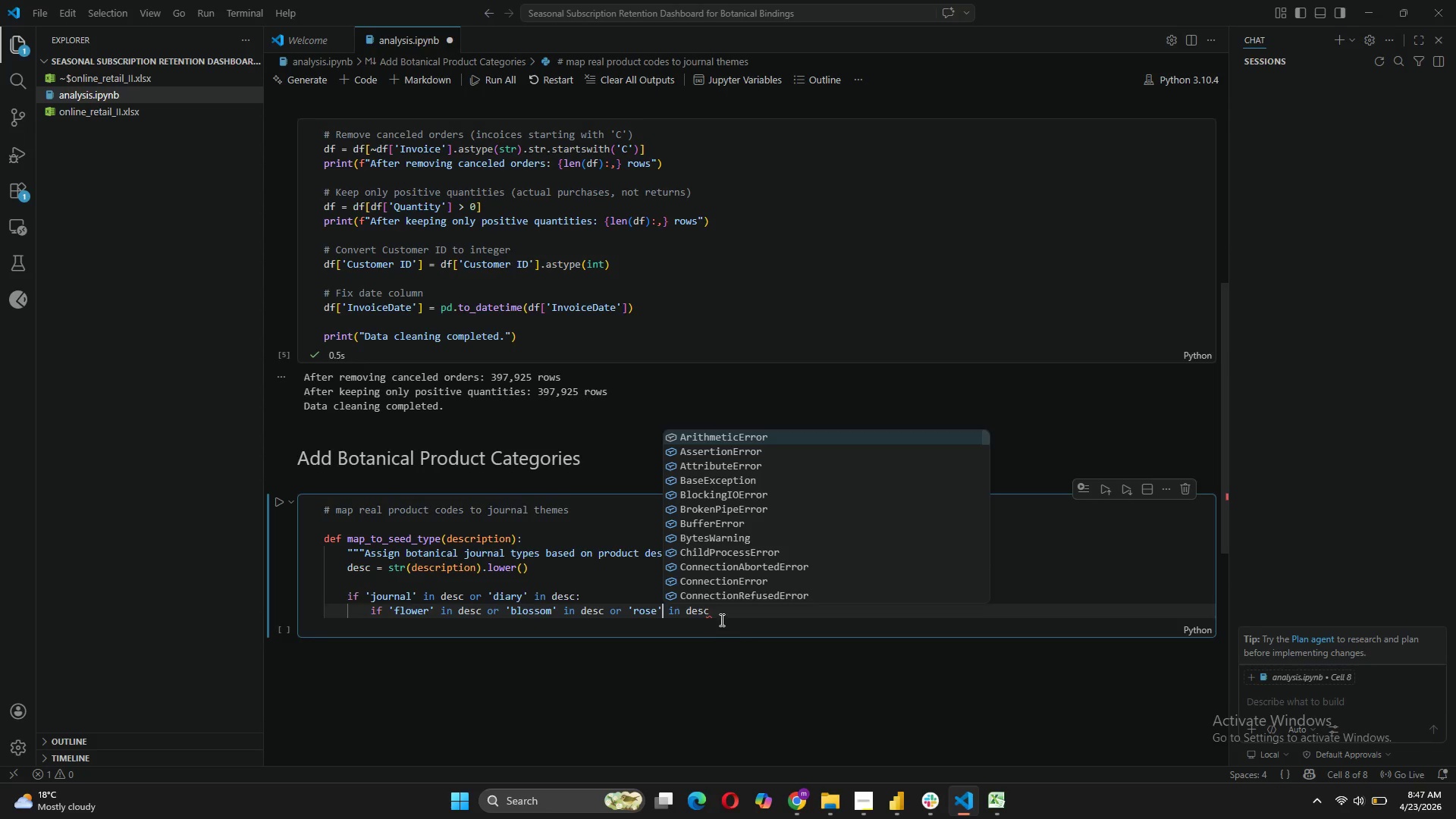 
left_click([714, 611])
 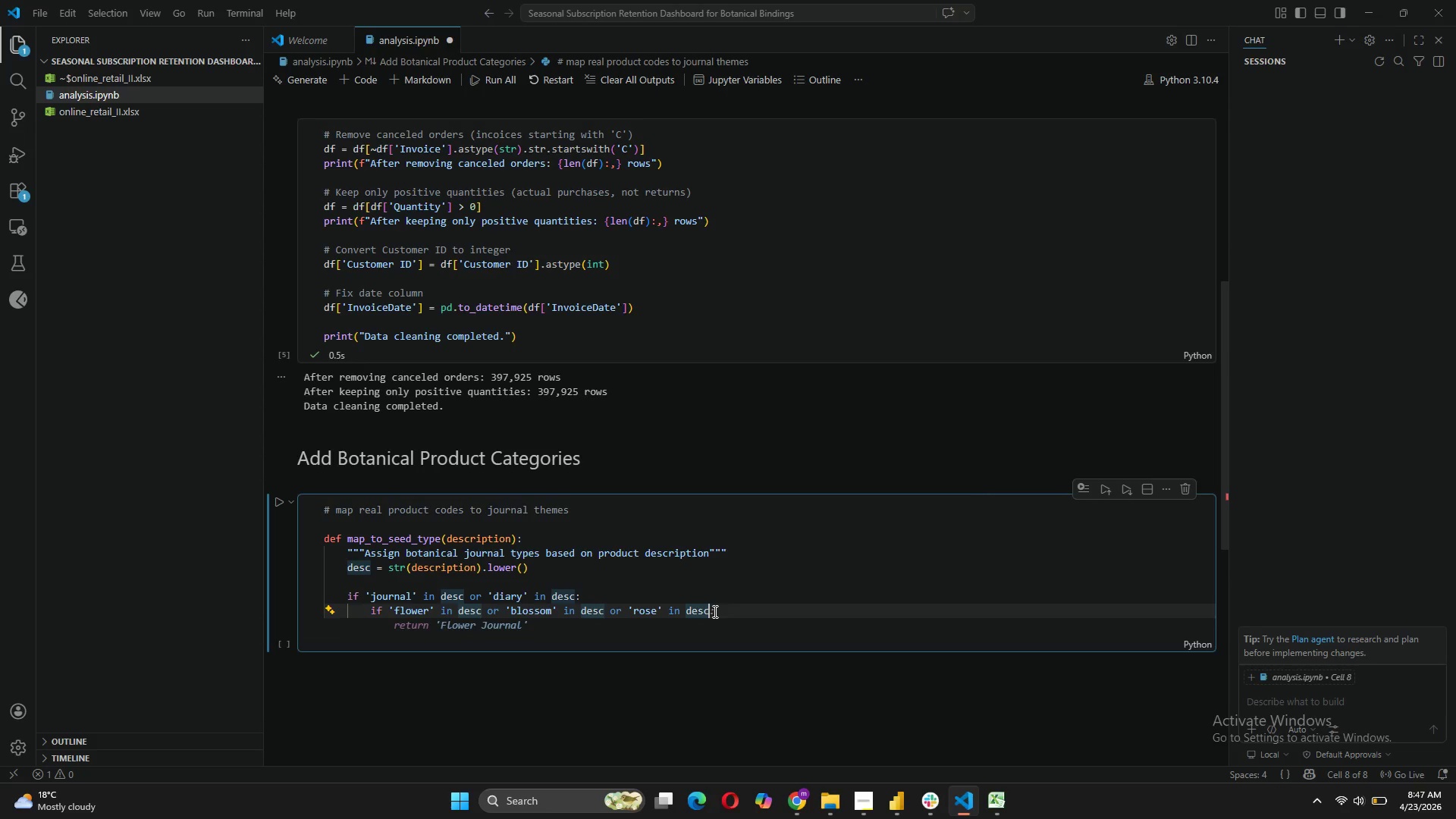 
key(Shift+Semicolon)
 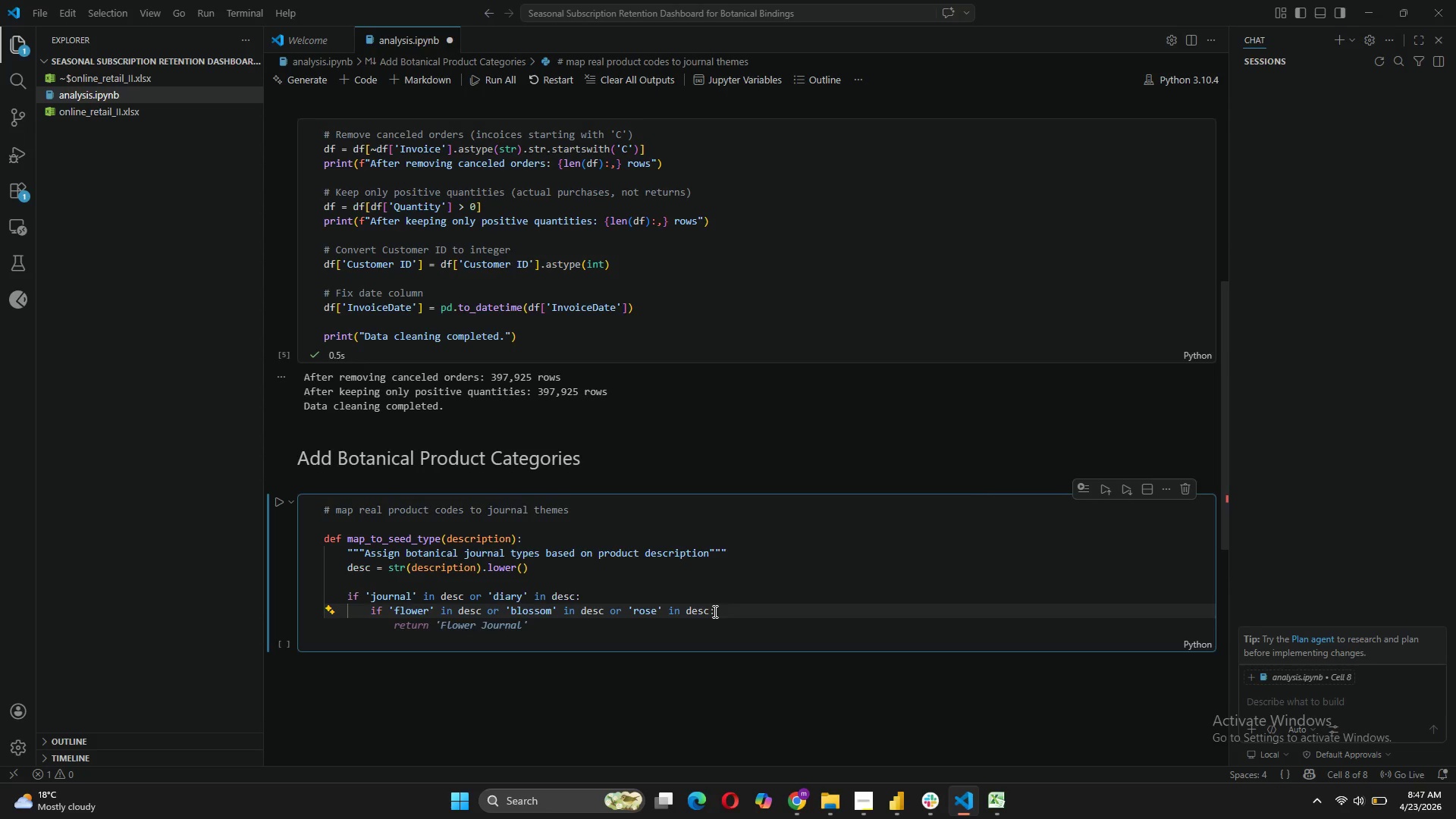 
key(Enter)
 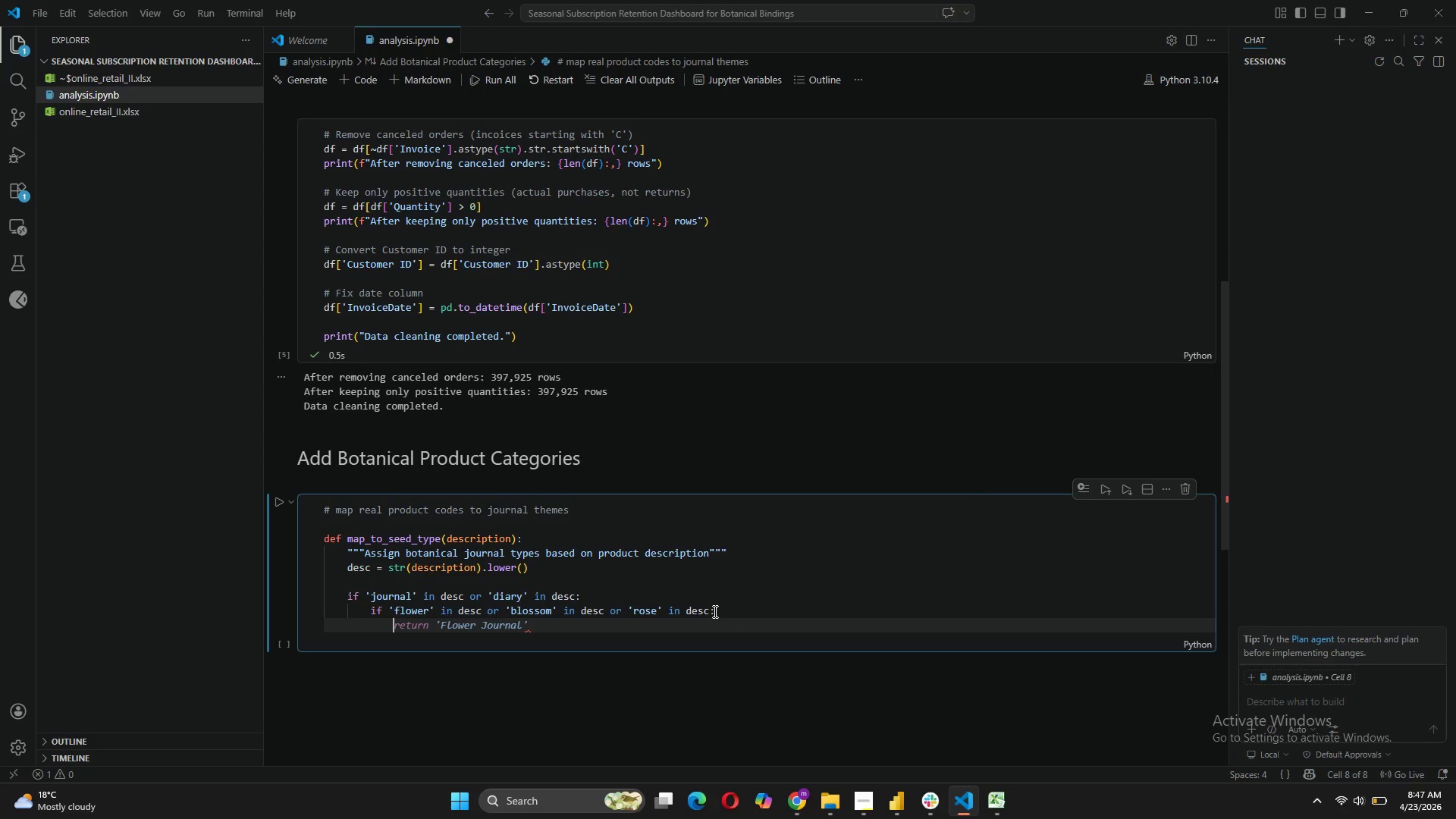 
key(Tab)
 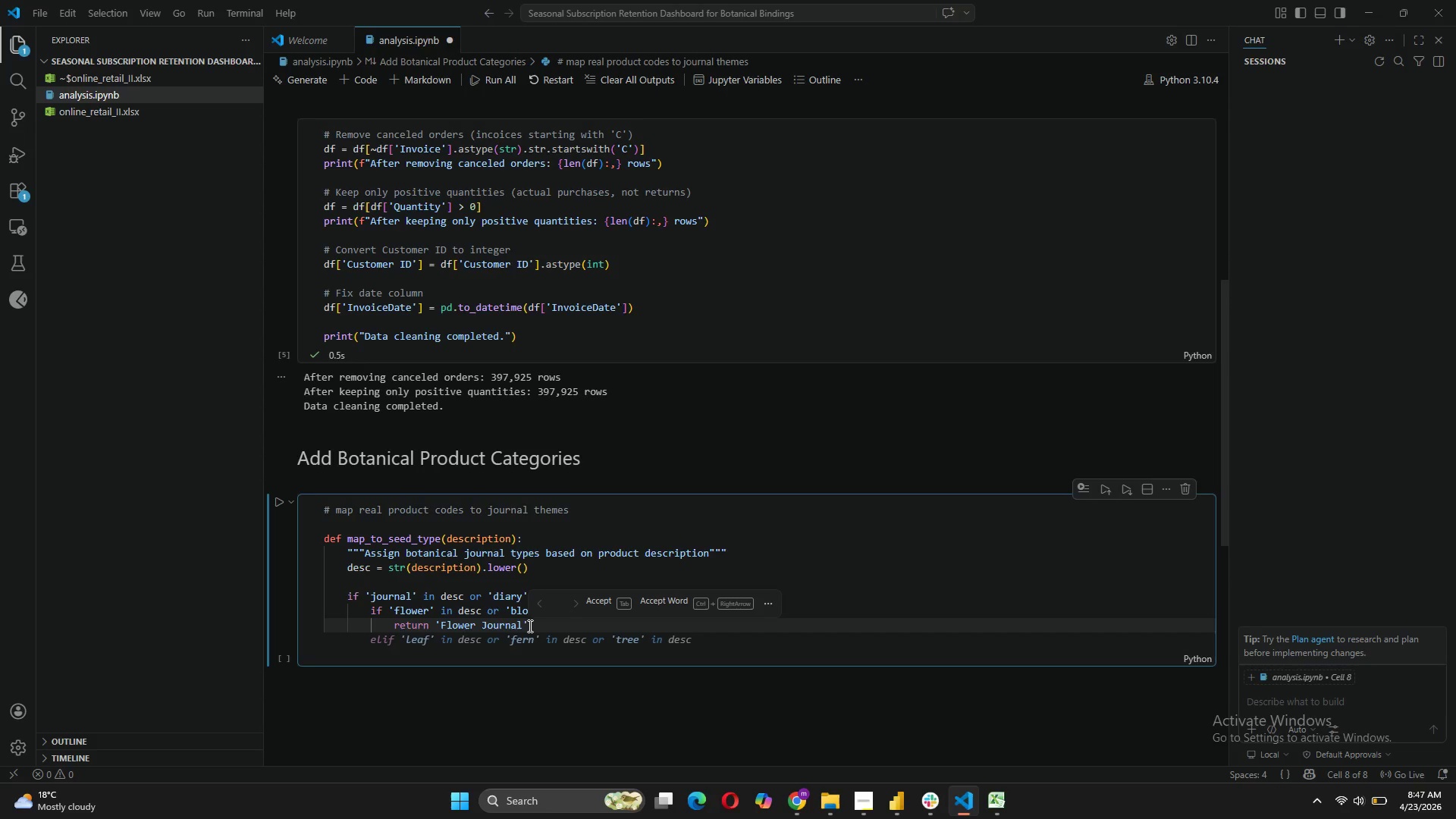 
left_click([526, 623])
 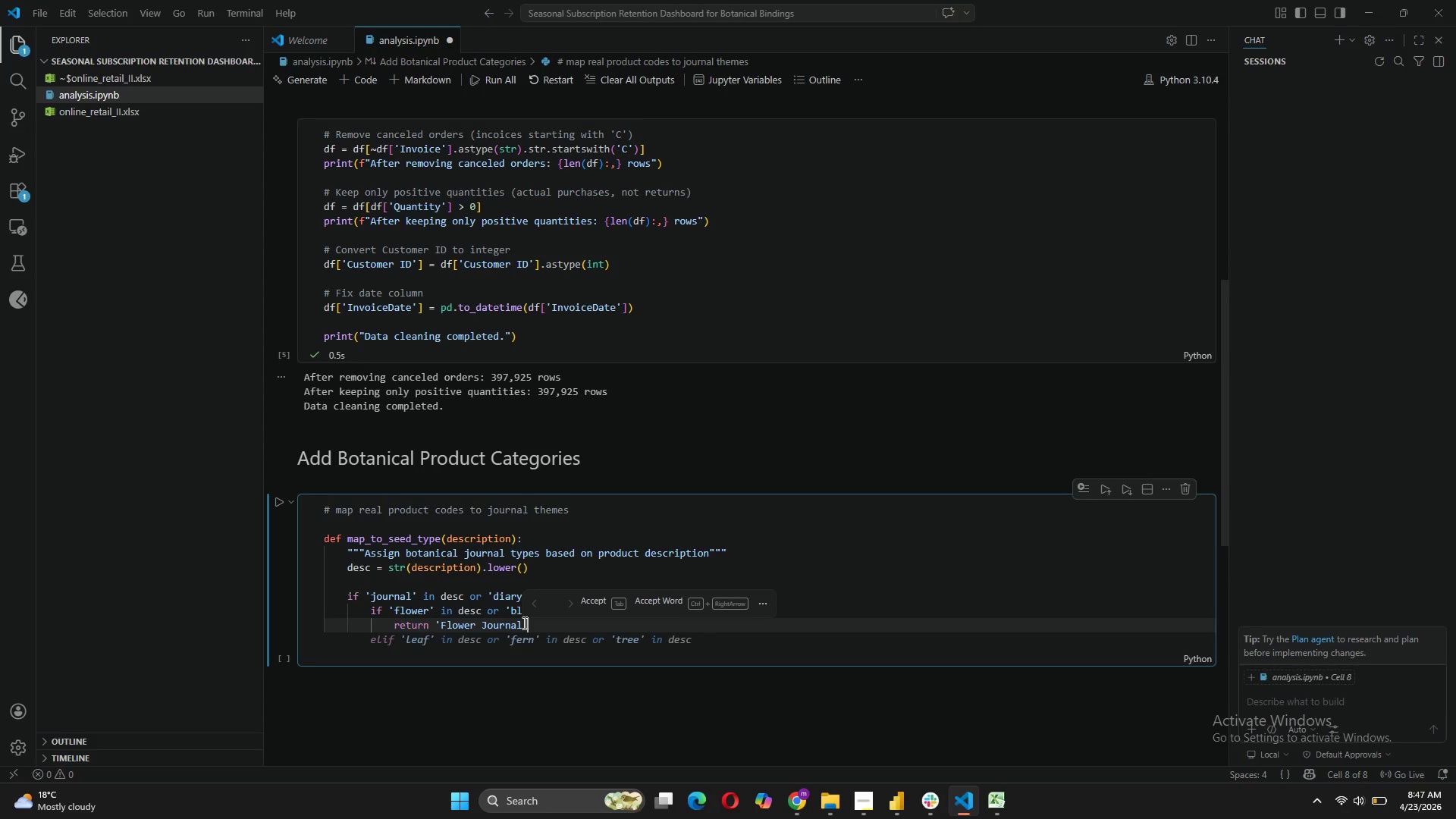 
left_click_drag(start_coordinate=[522, 622], to_coordinate=[441, 624])
 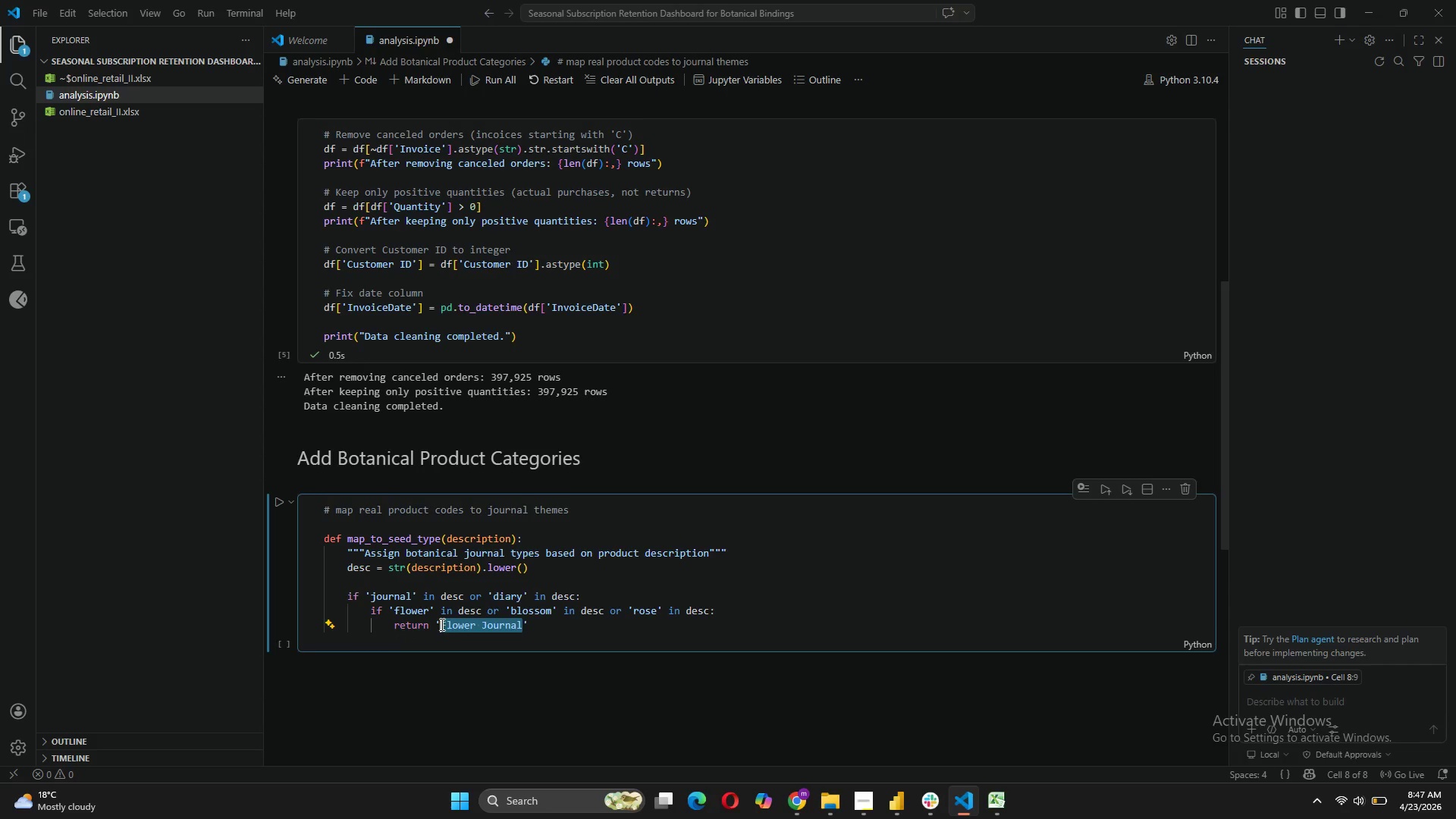 
type(Bl)
key(Tab)
type(\)
key(Backspace)
key(Backspace)
key(Backspace)
key(Backspace)
key(Backspace)
key(Backspace)
key(Backspace)
key(Backspace)
type(Bundle)
 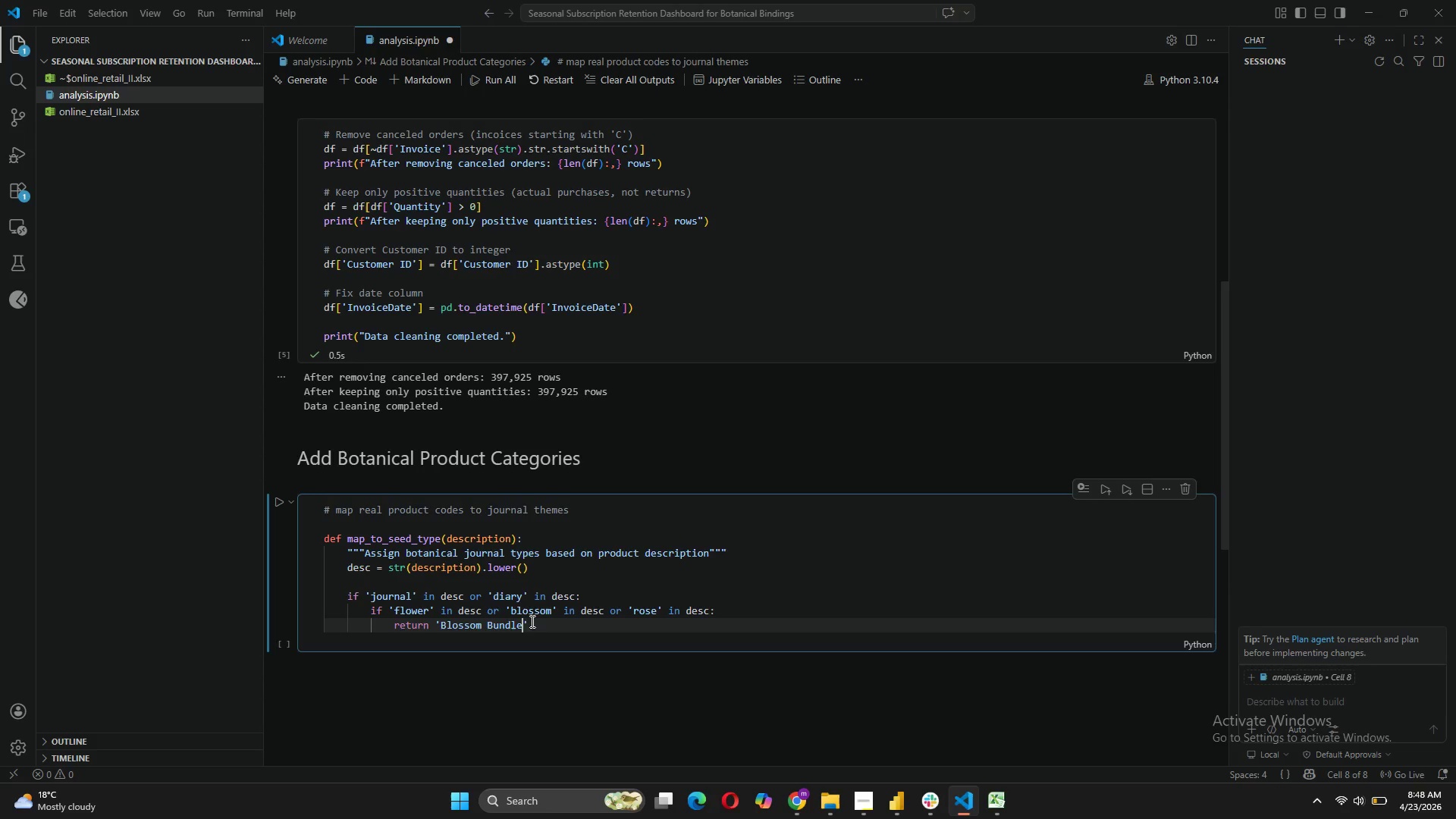 
left_click([533, 621])
 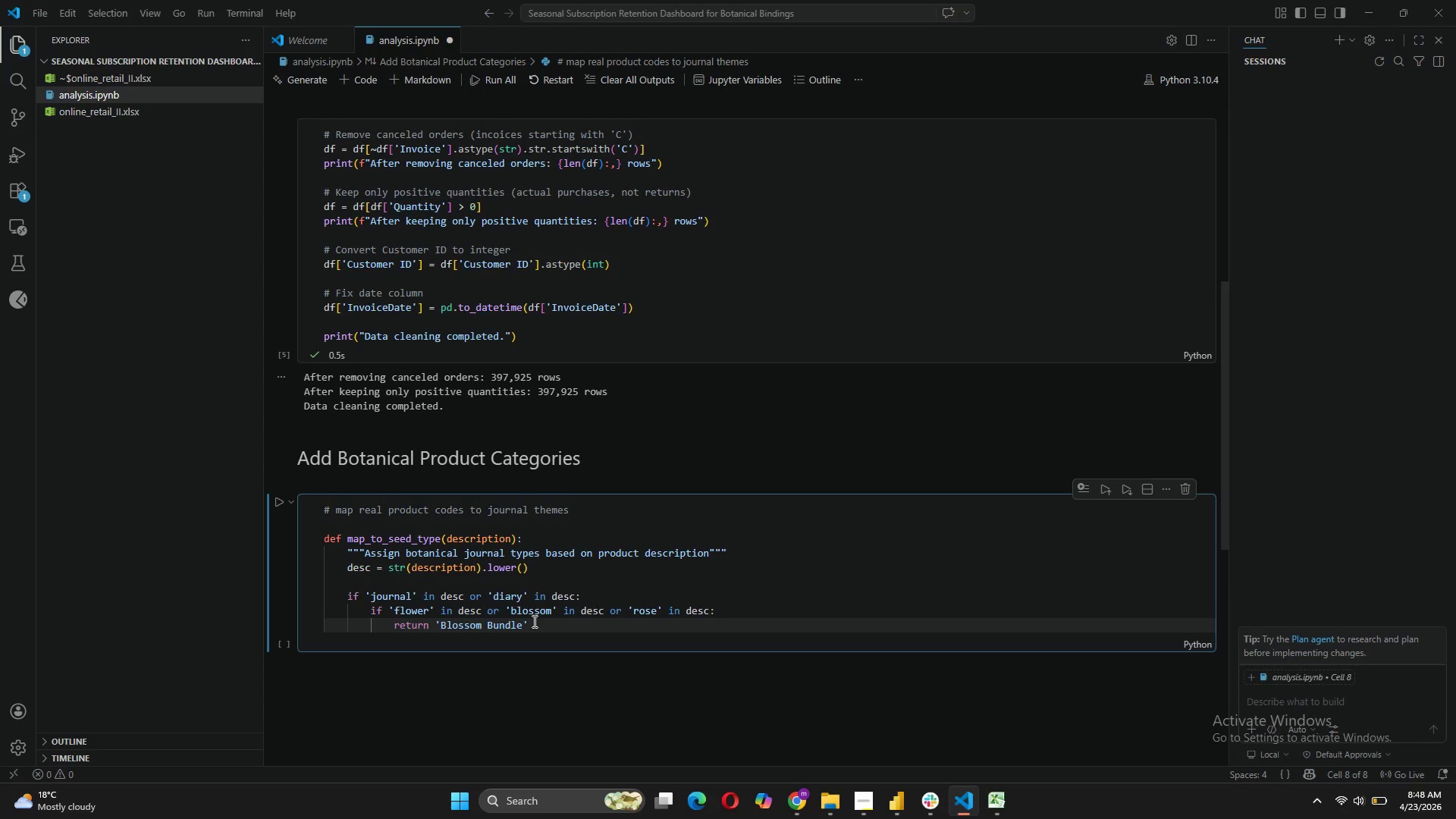 
key(Enter)
 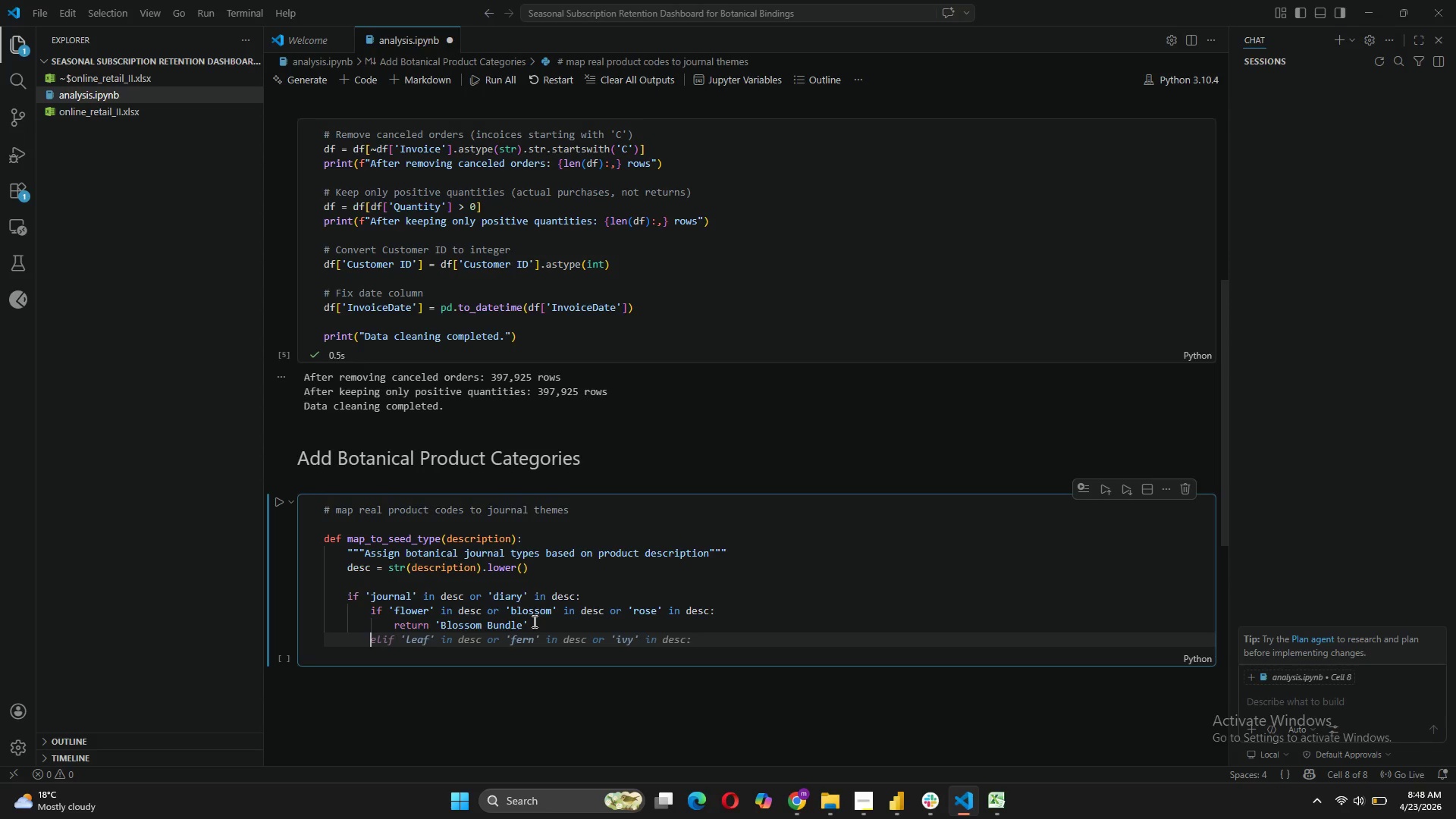 
type(else)
key(Backspace)
key(Backspace)
type(if 'herb)
 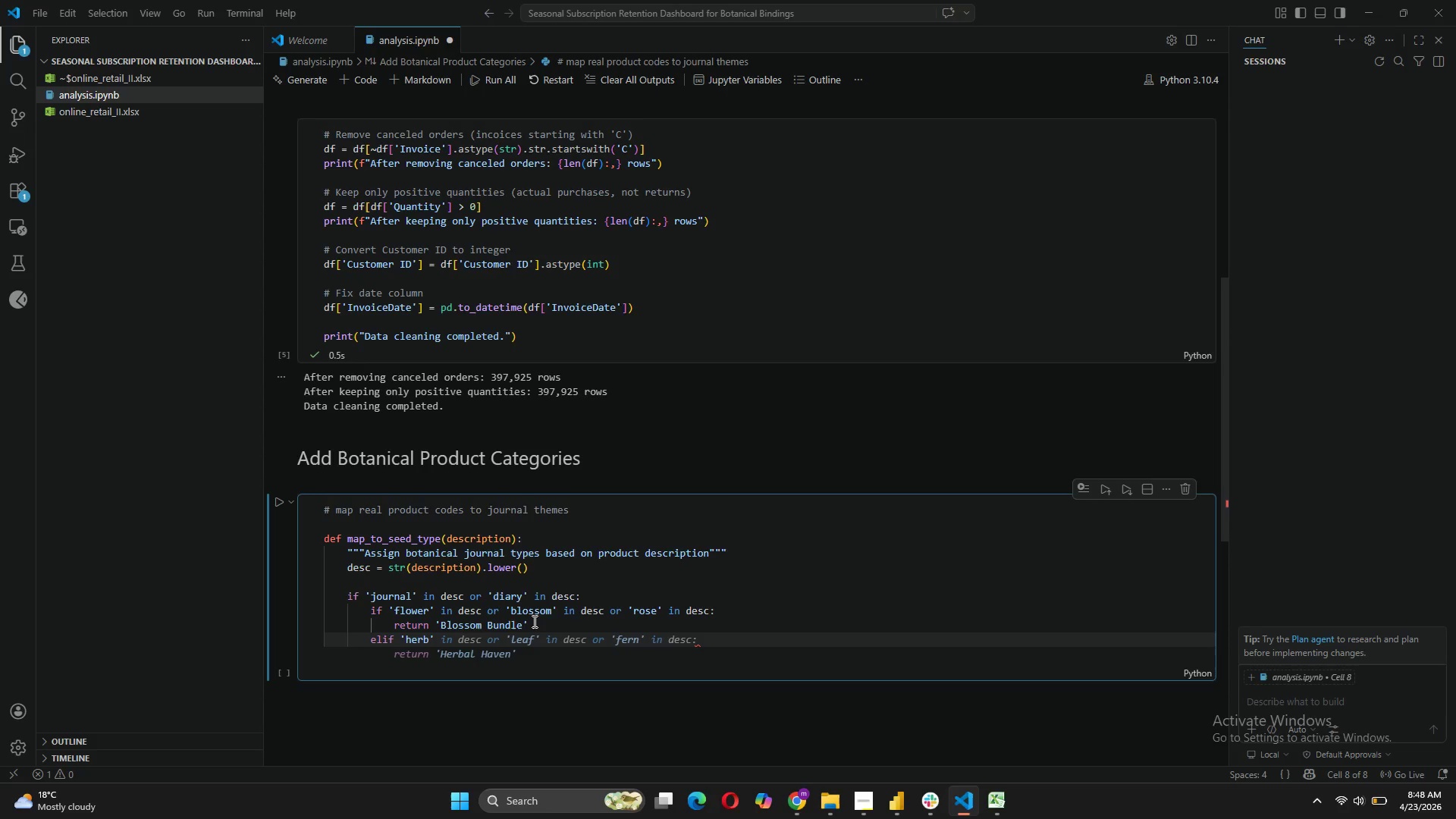 
key(ArrowRight)
 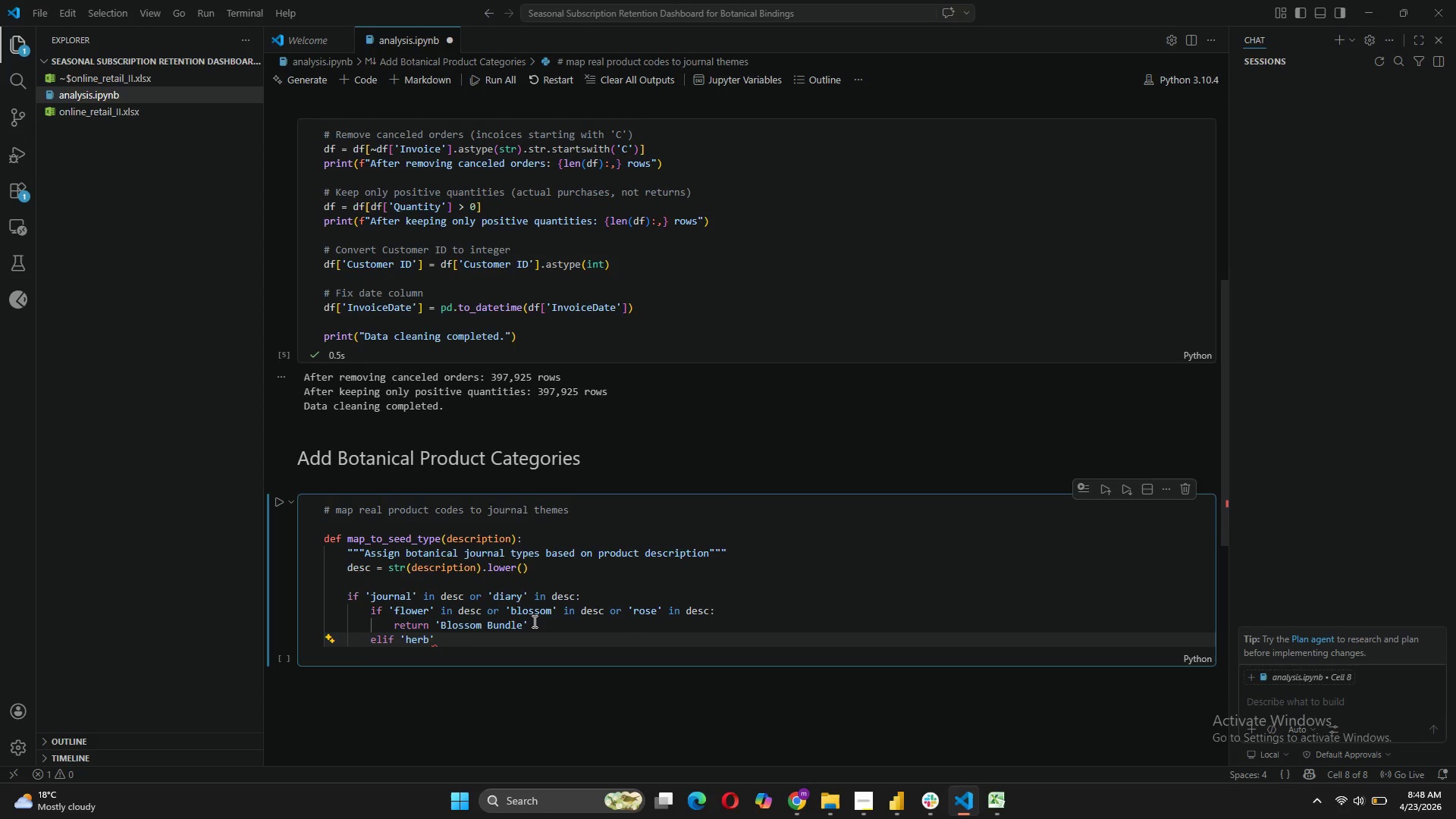 
type( in ds)
key(Backspace)
type(es)
key(Backspace)
type(sc)
key(Tab)
 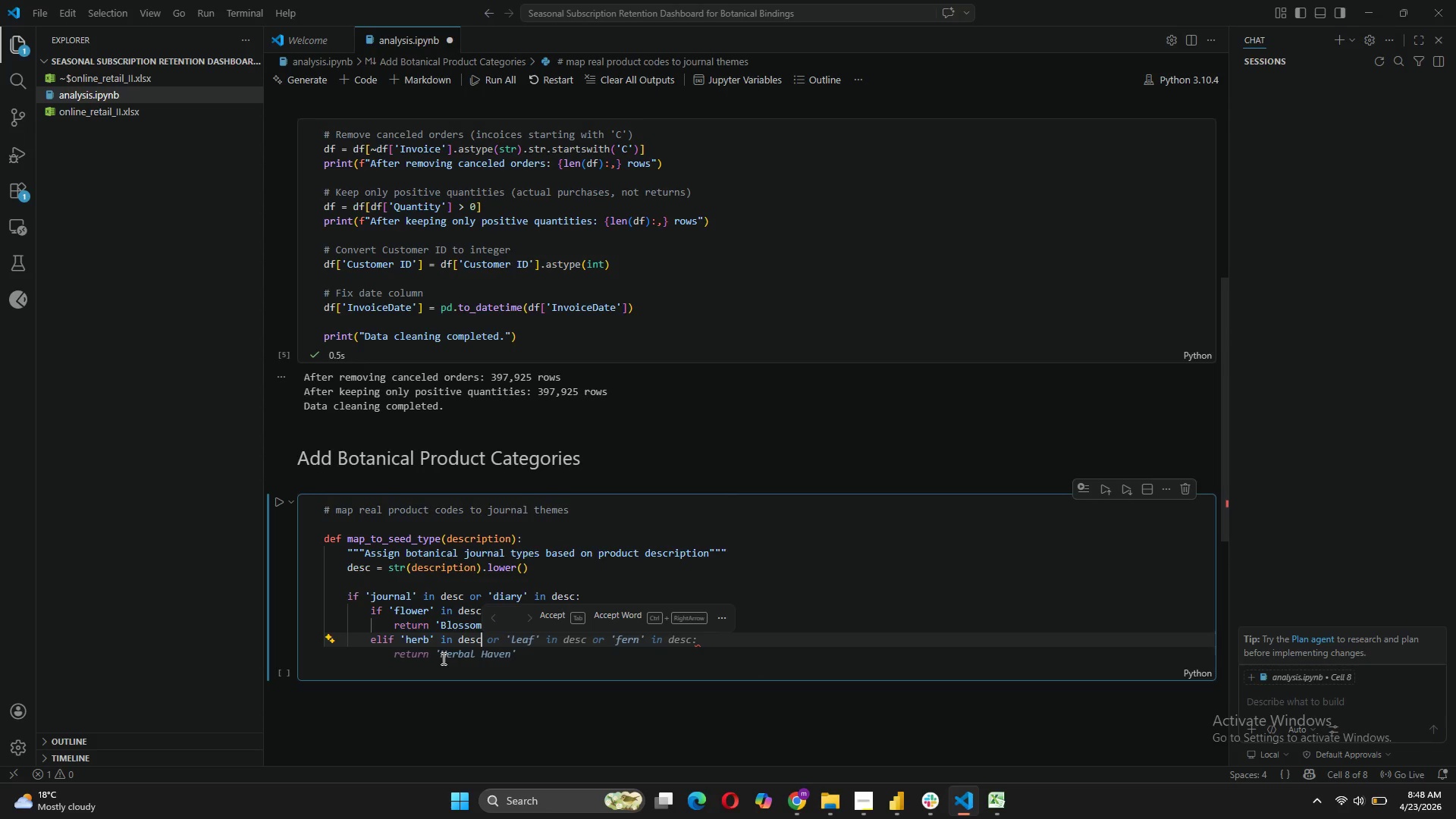 
wait(5.42)
 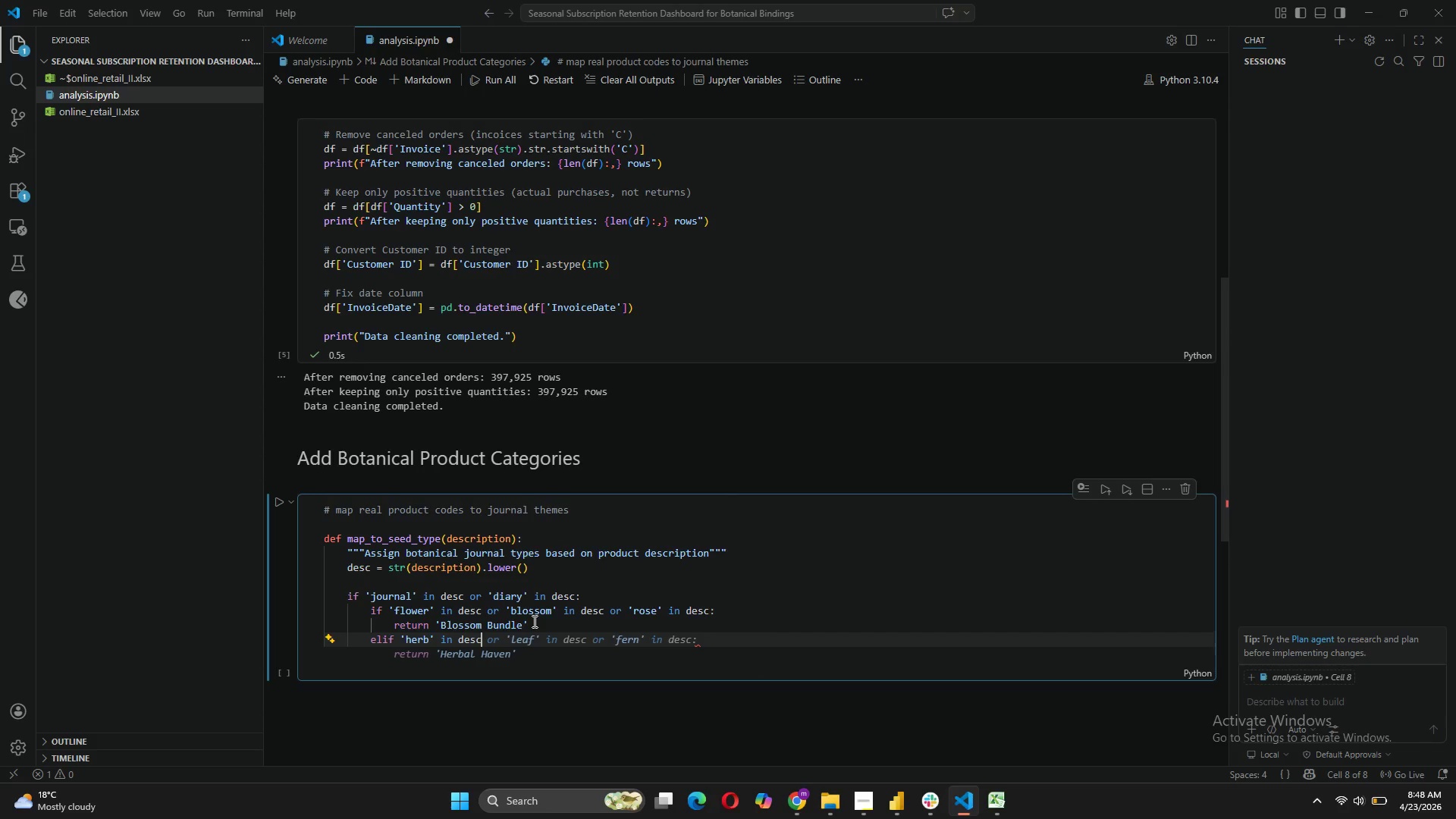 
key(Tab)
 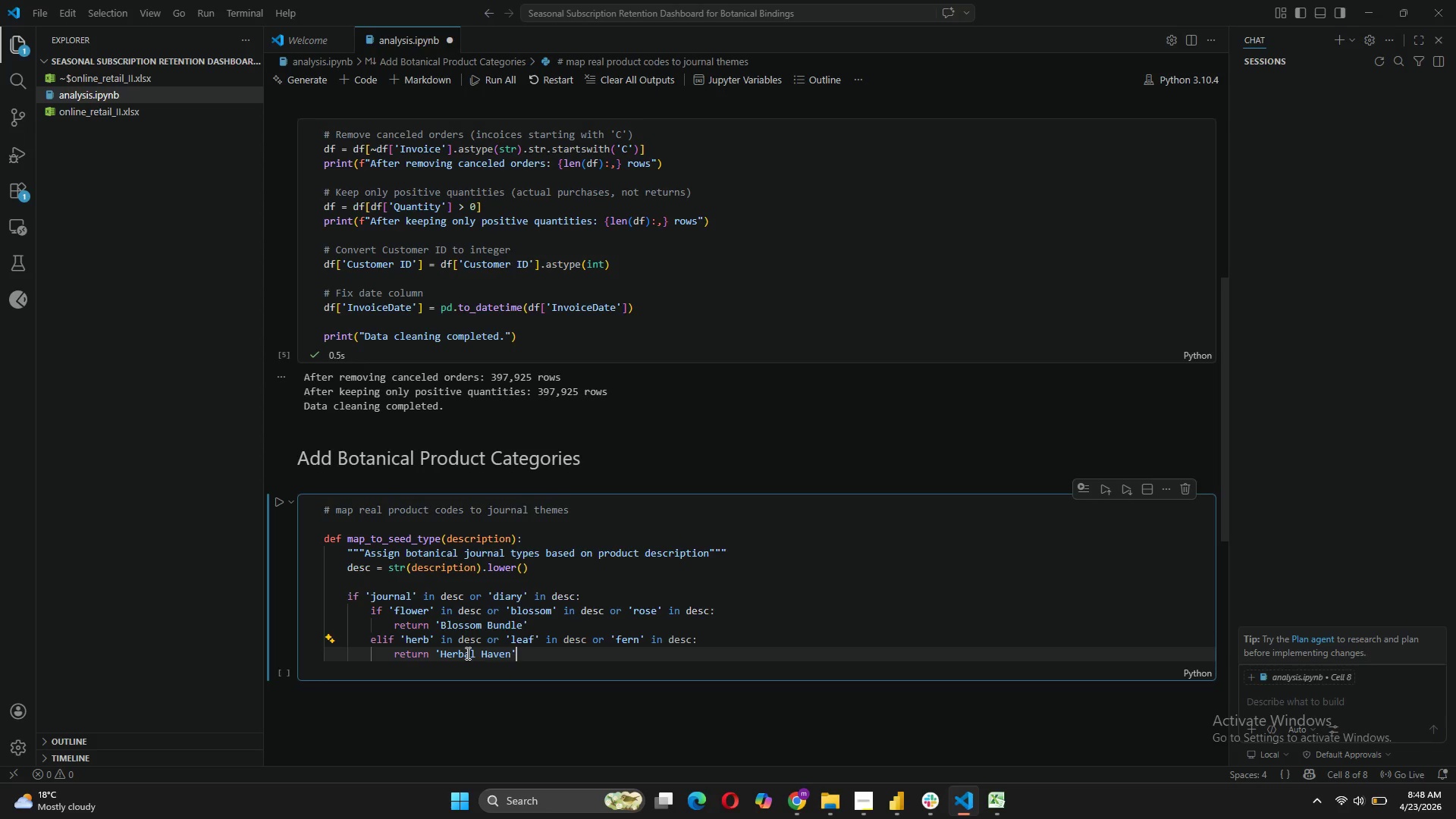 
key(Tab)
 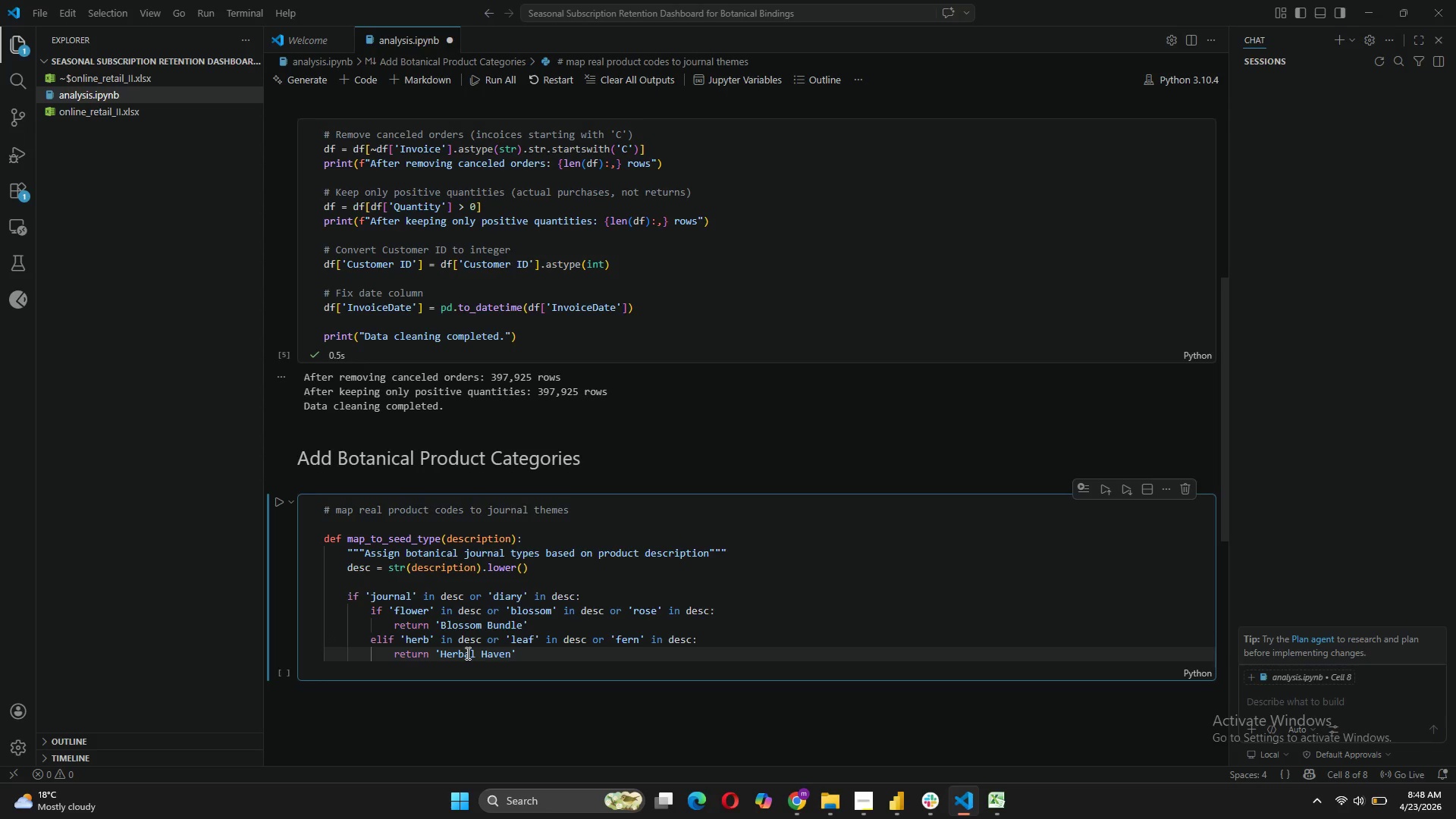 
key(Backspace)
 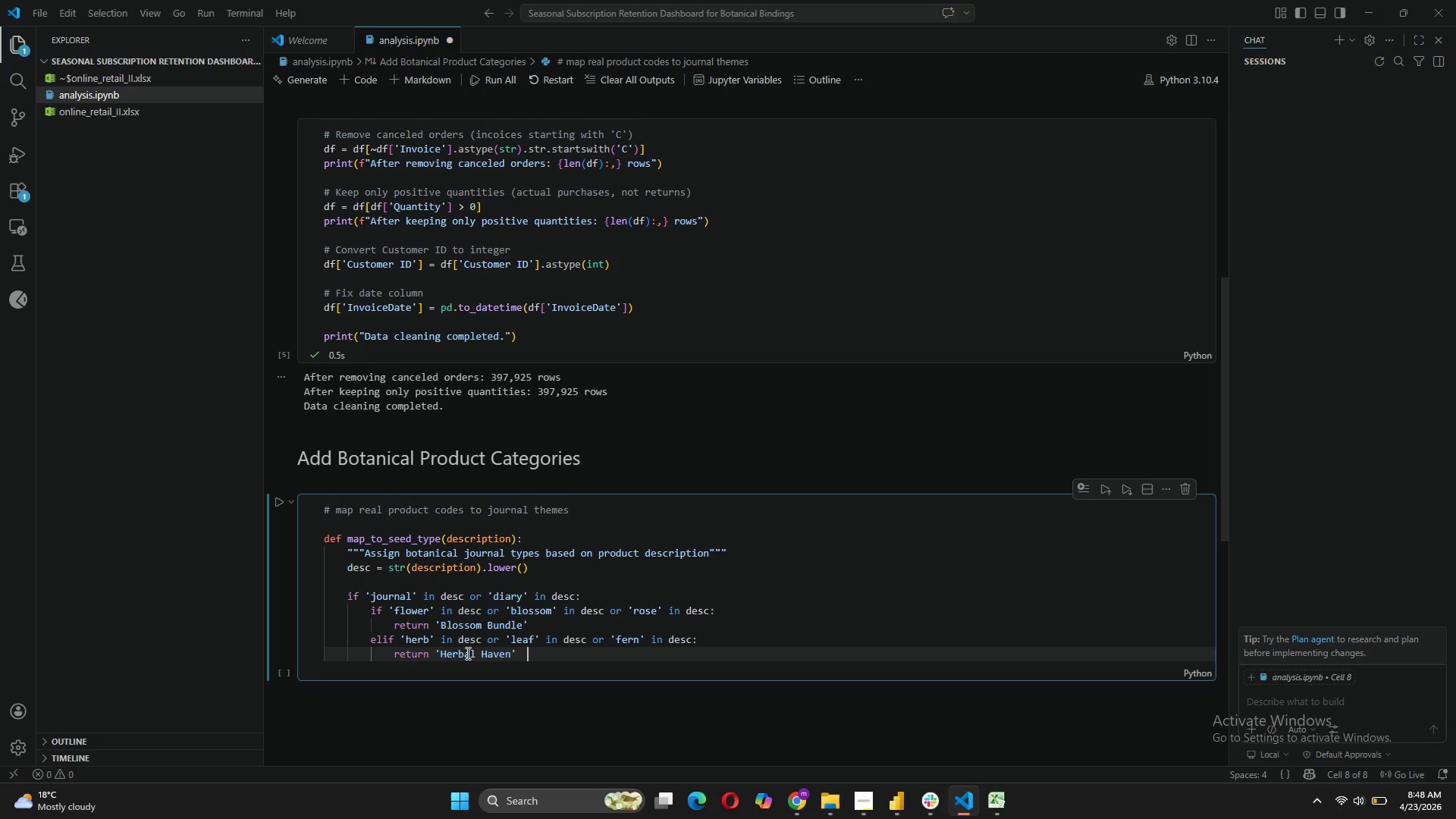 
key(Backspace)
 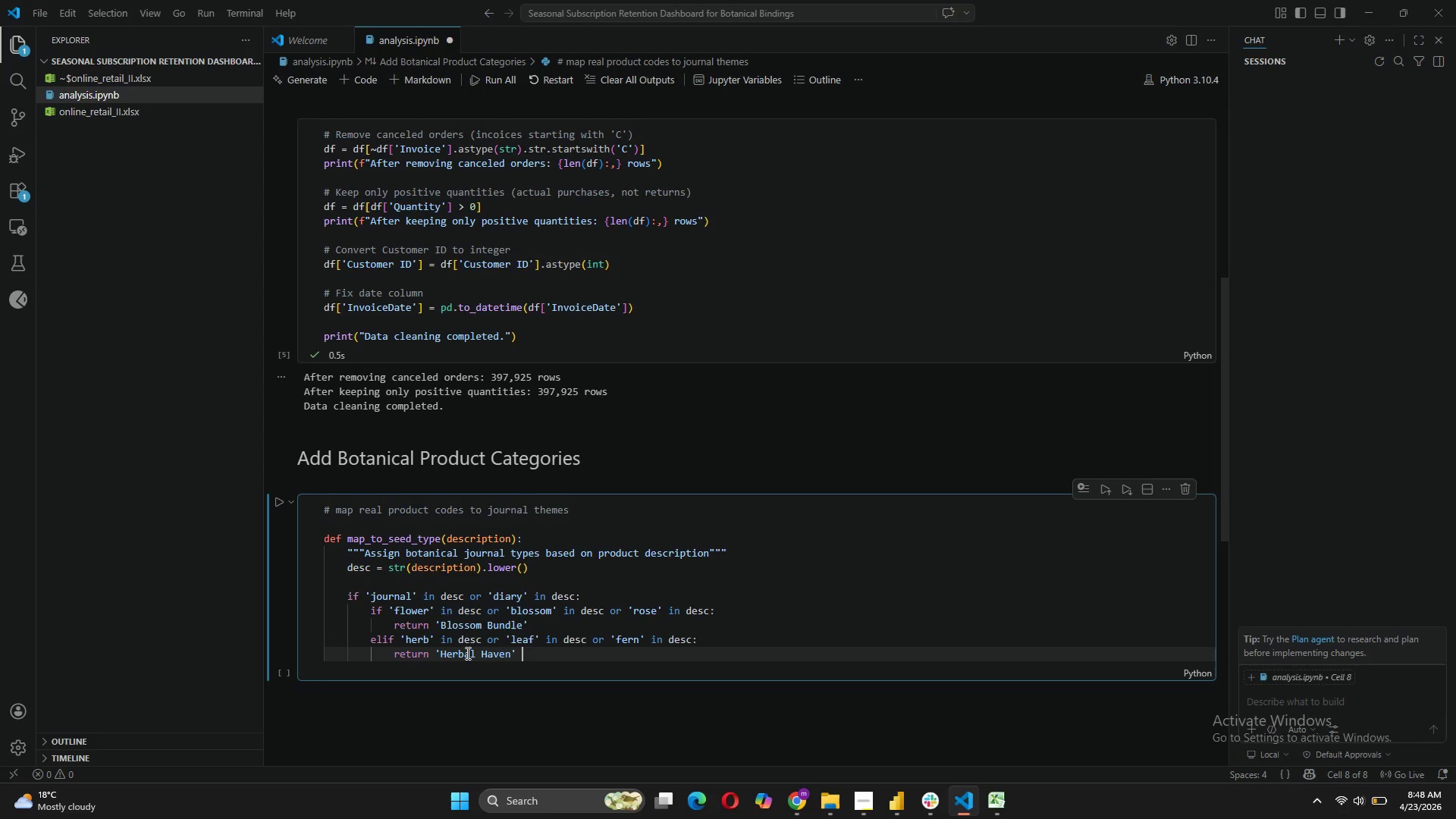 
key(Backspace)
 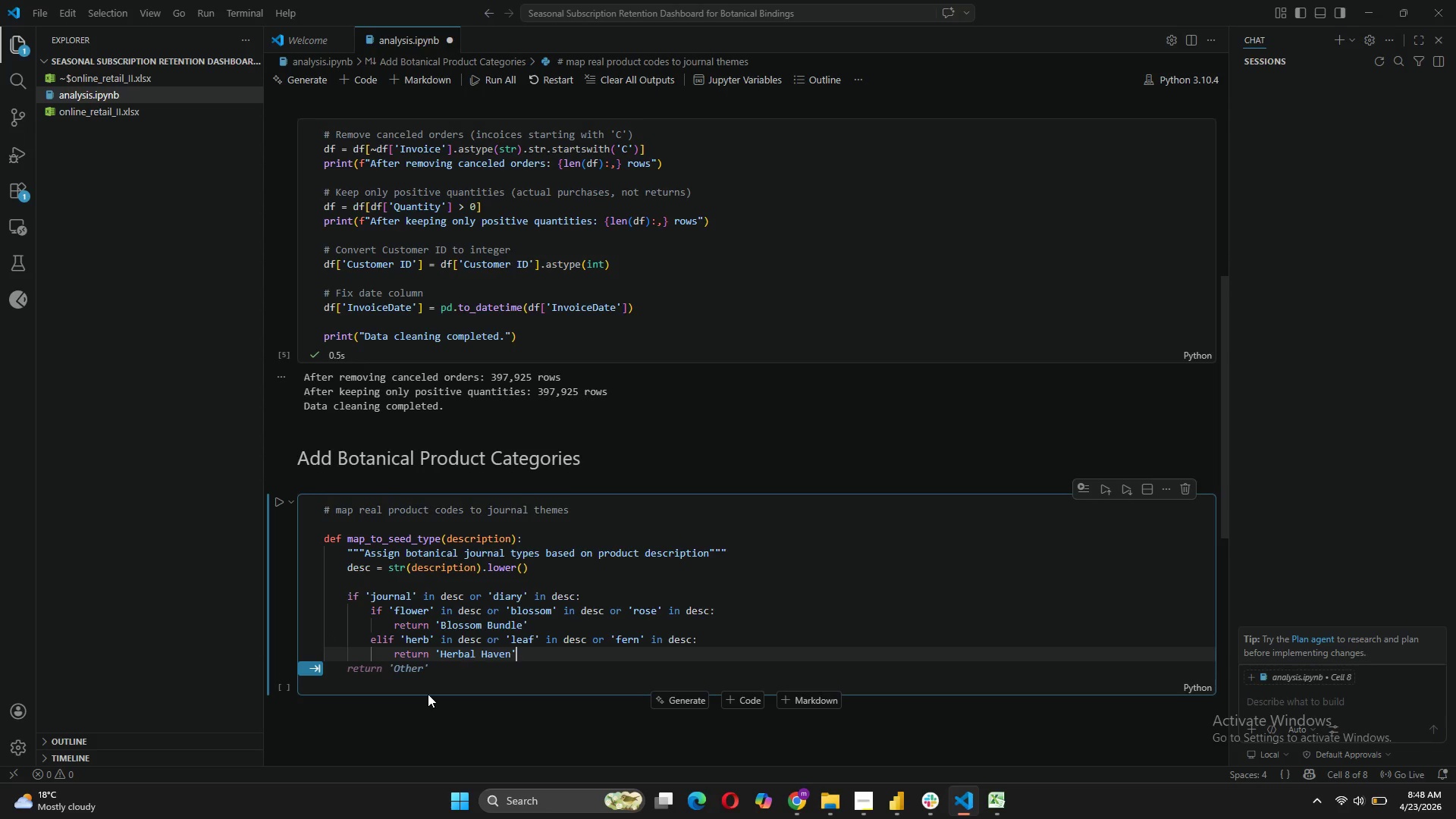 
wait(8.61)
 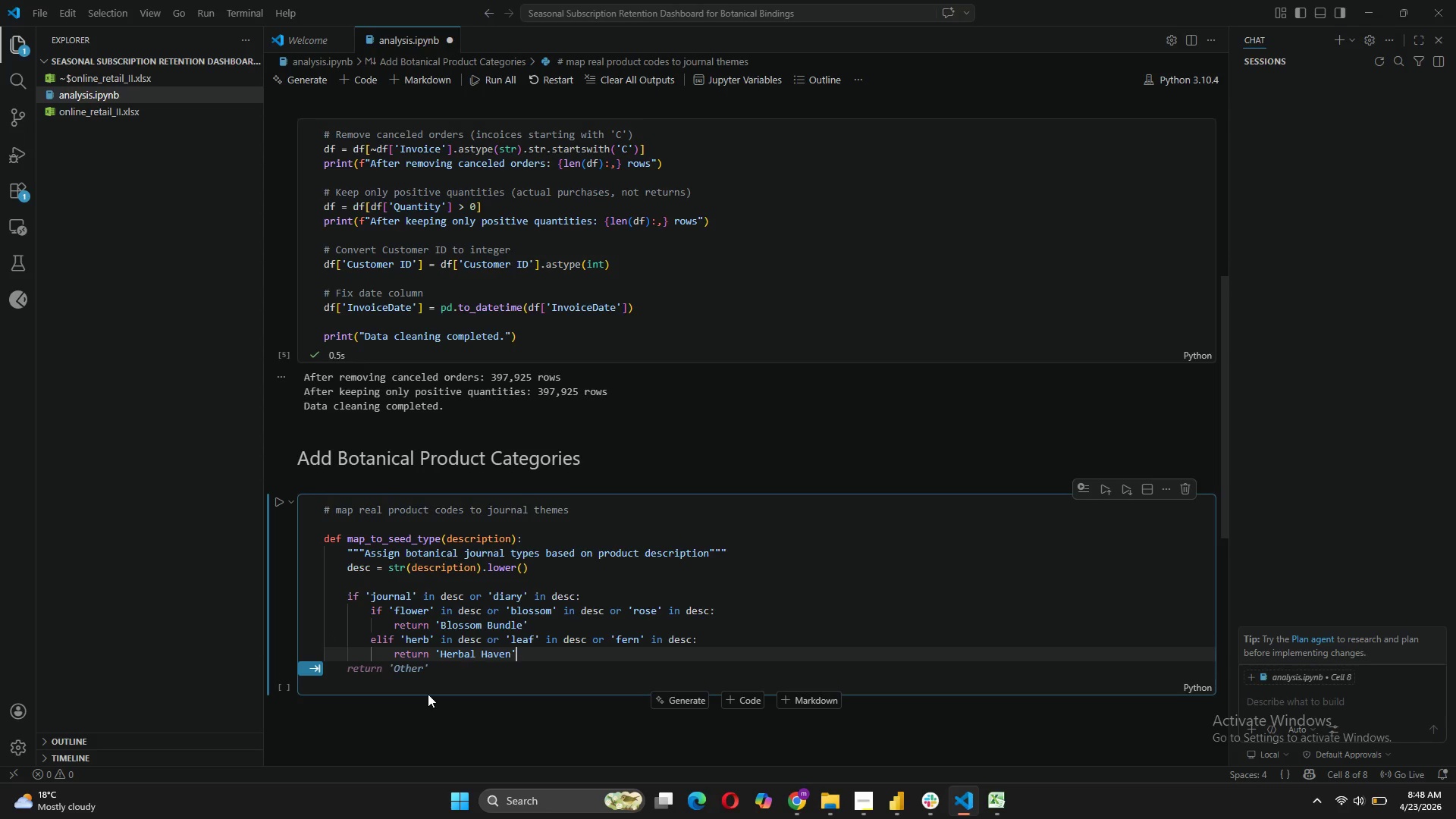 
left_click([535, 634])
 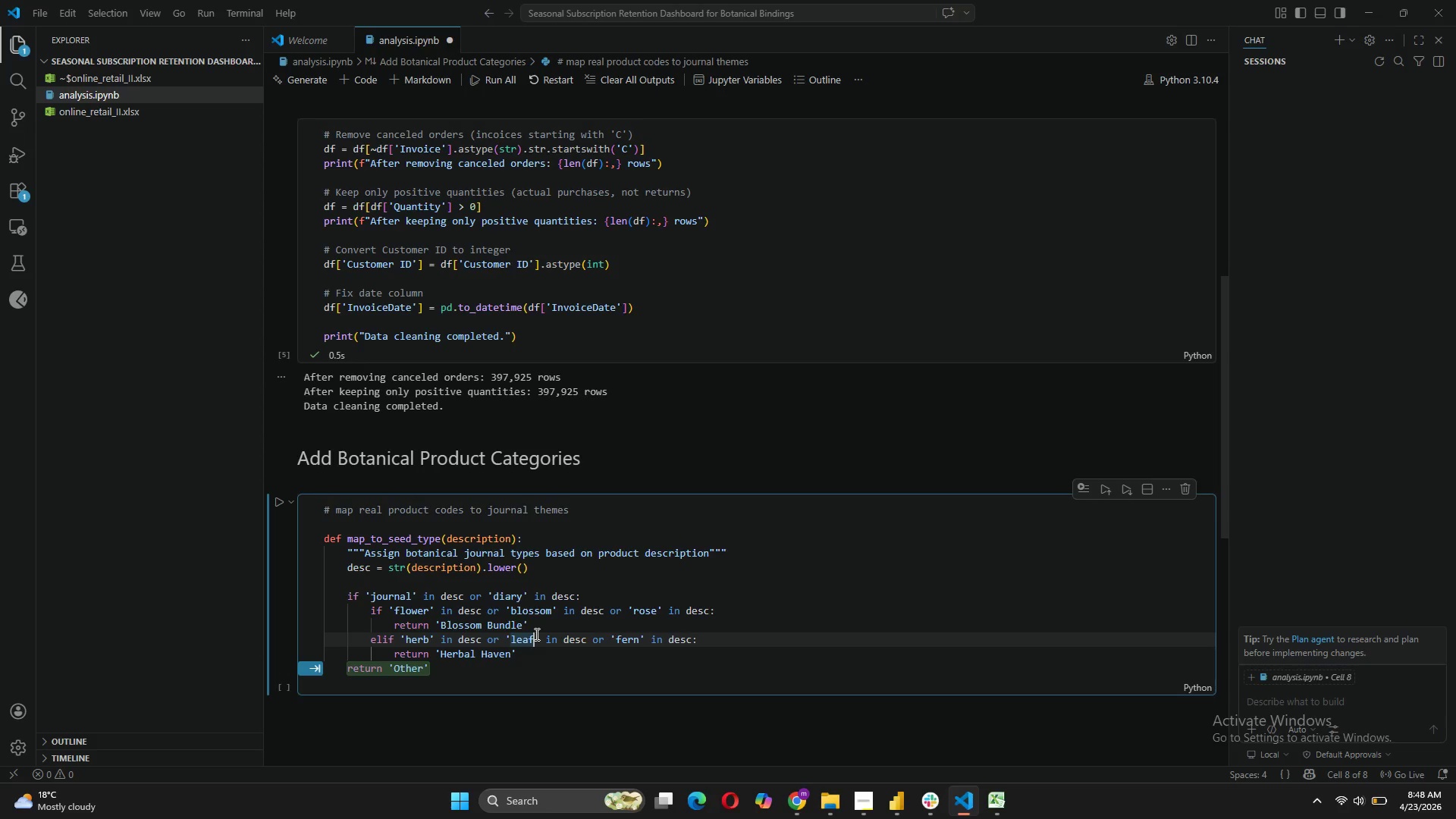 
key(Backspace)
key(Backspace)
key(Backspace)
key(Backspace)
type(spice)
 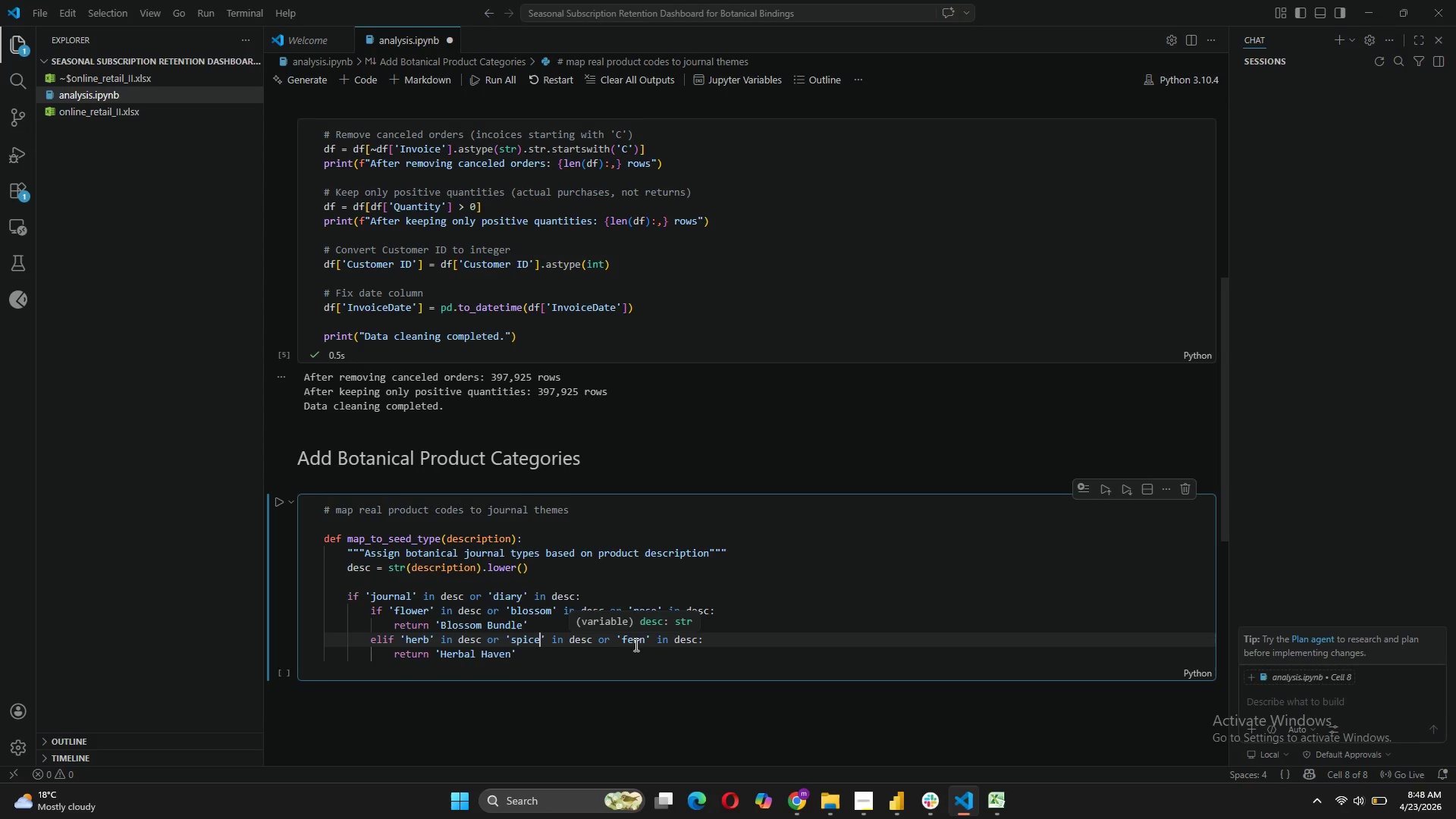 
left_click([642, 639])
 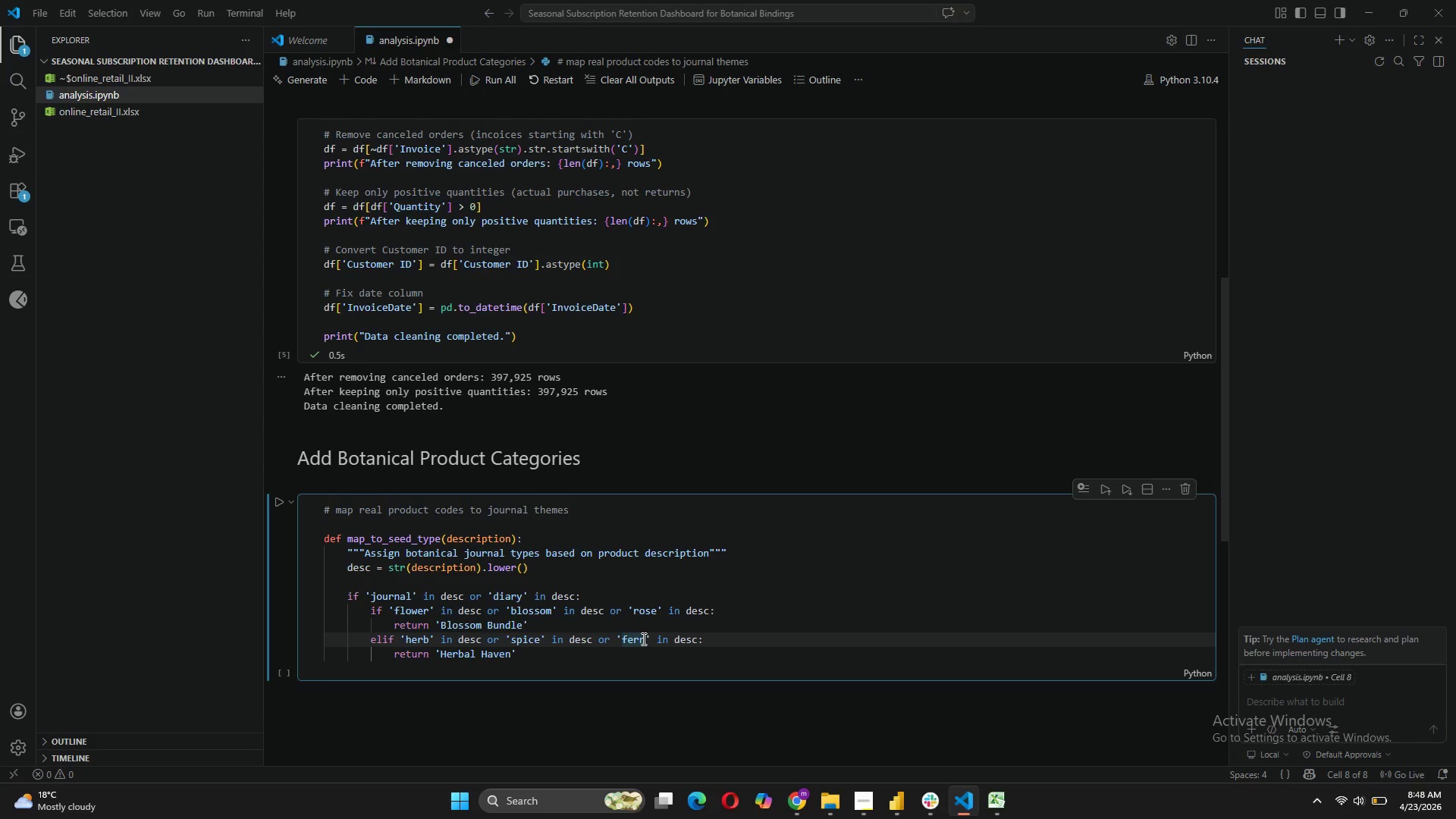 
key(Backspace)
key(Backspace)
key(Backspace)
key(Backspace)
type(tea)
 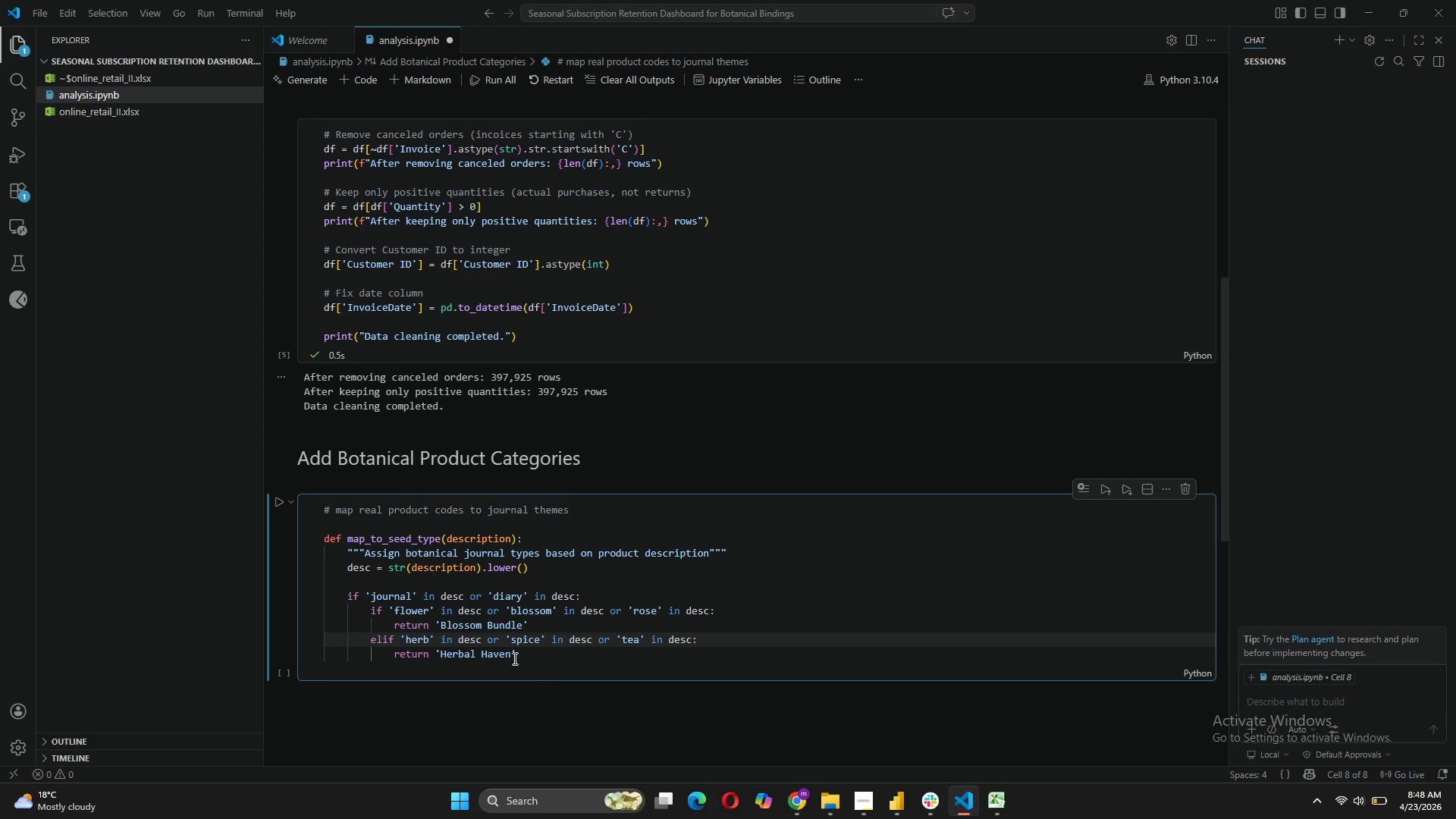 
wait(7.31)
 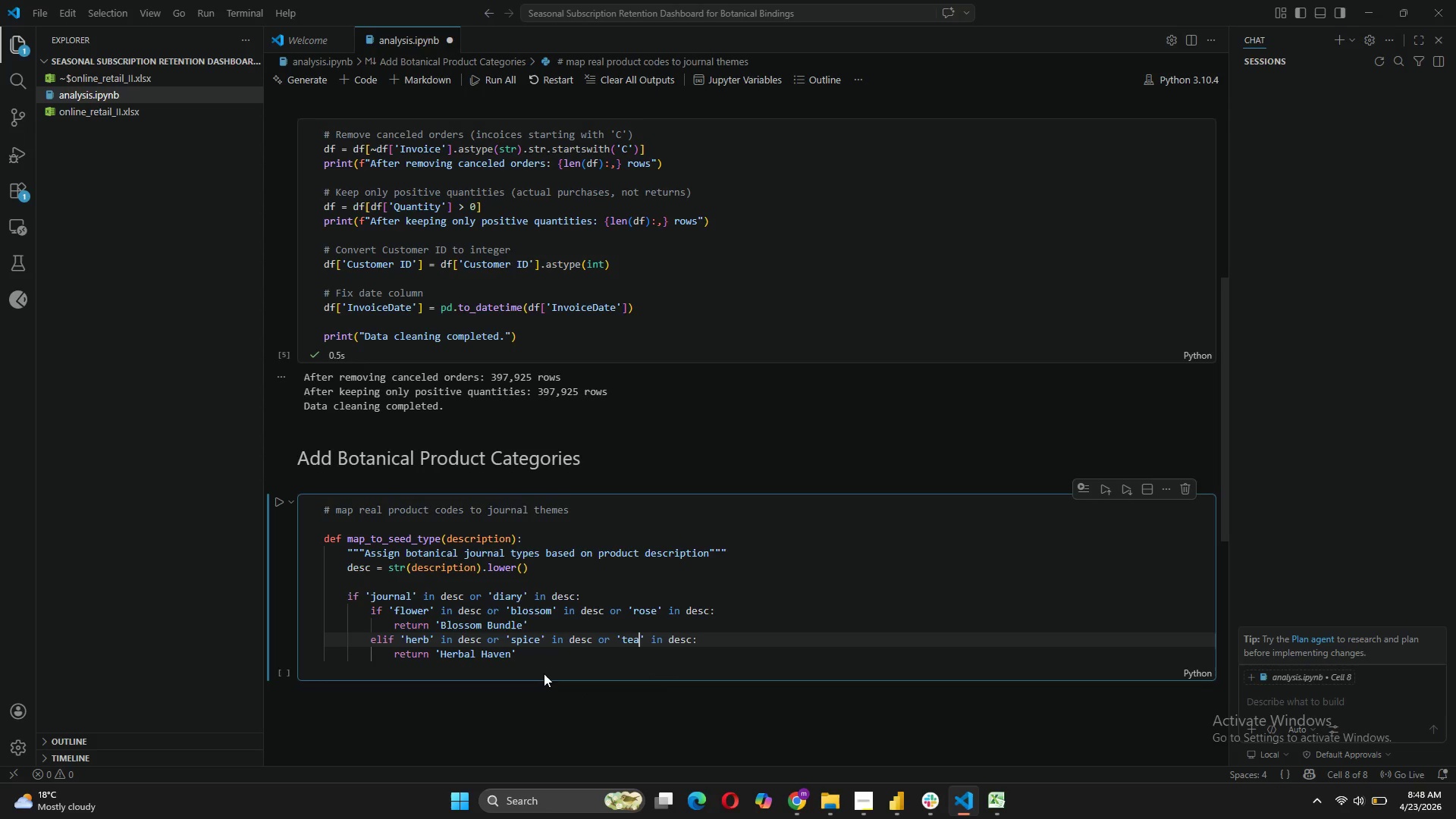 
left_click_drag(start_coordinate=[510, 656], to_coordinate=[453, 651])
 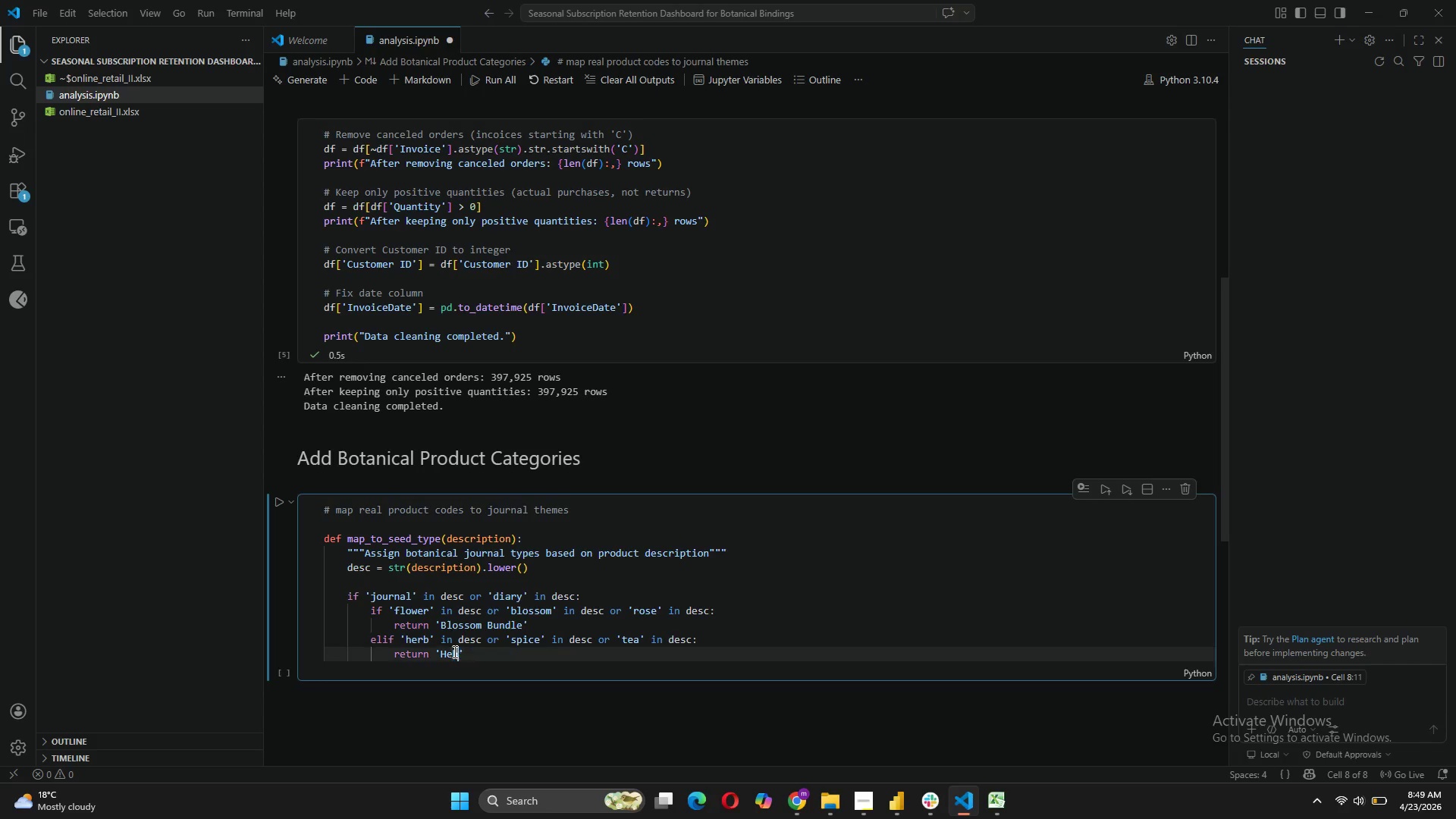 
type(barium Weekly)
 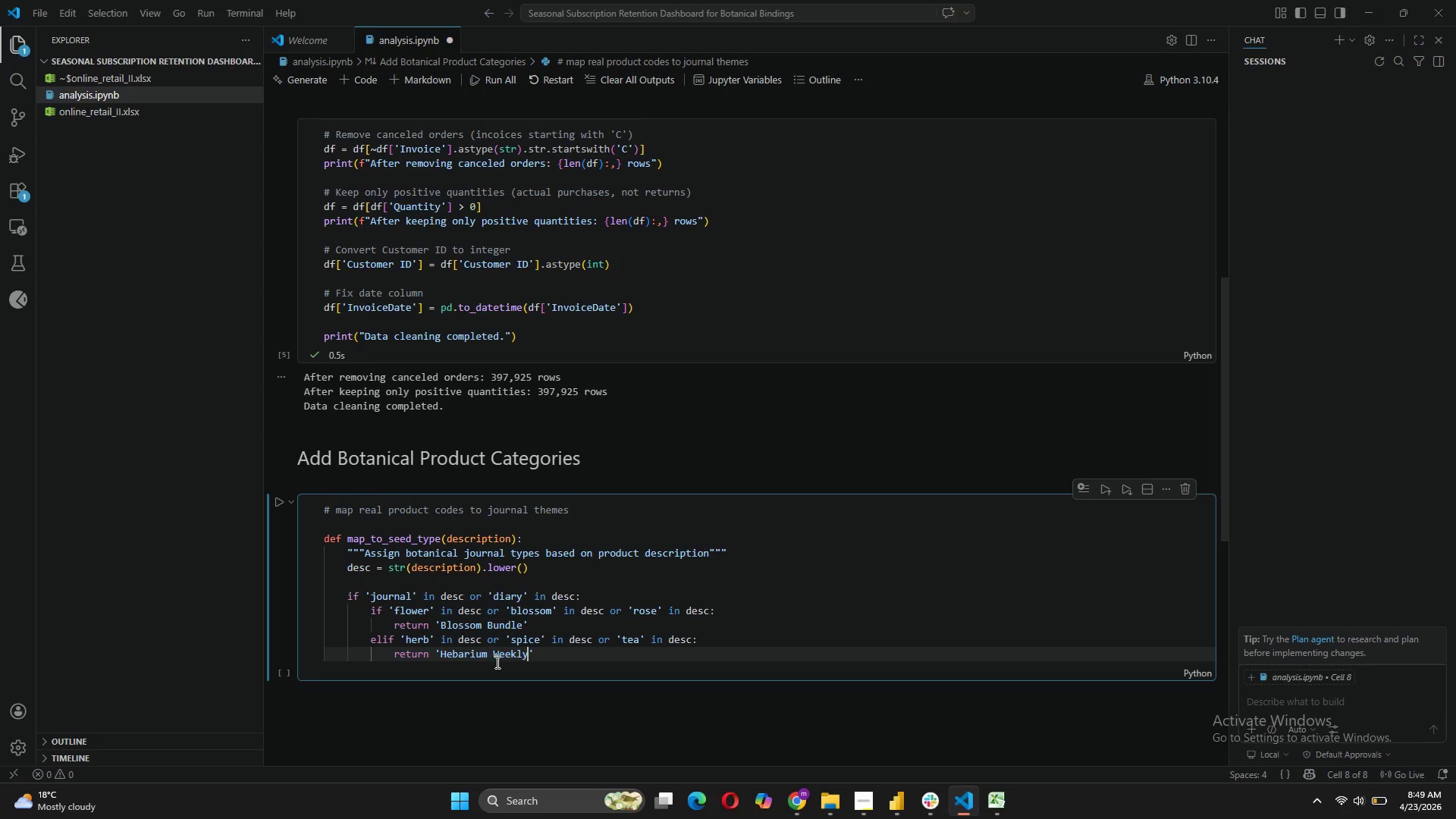 
left_click([553, 652])
 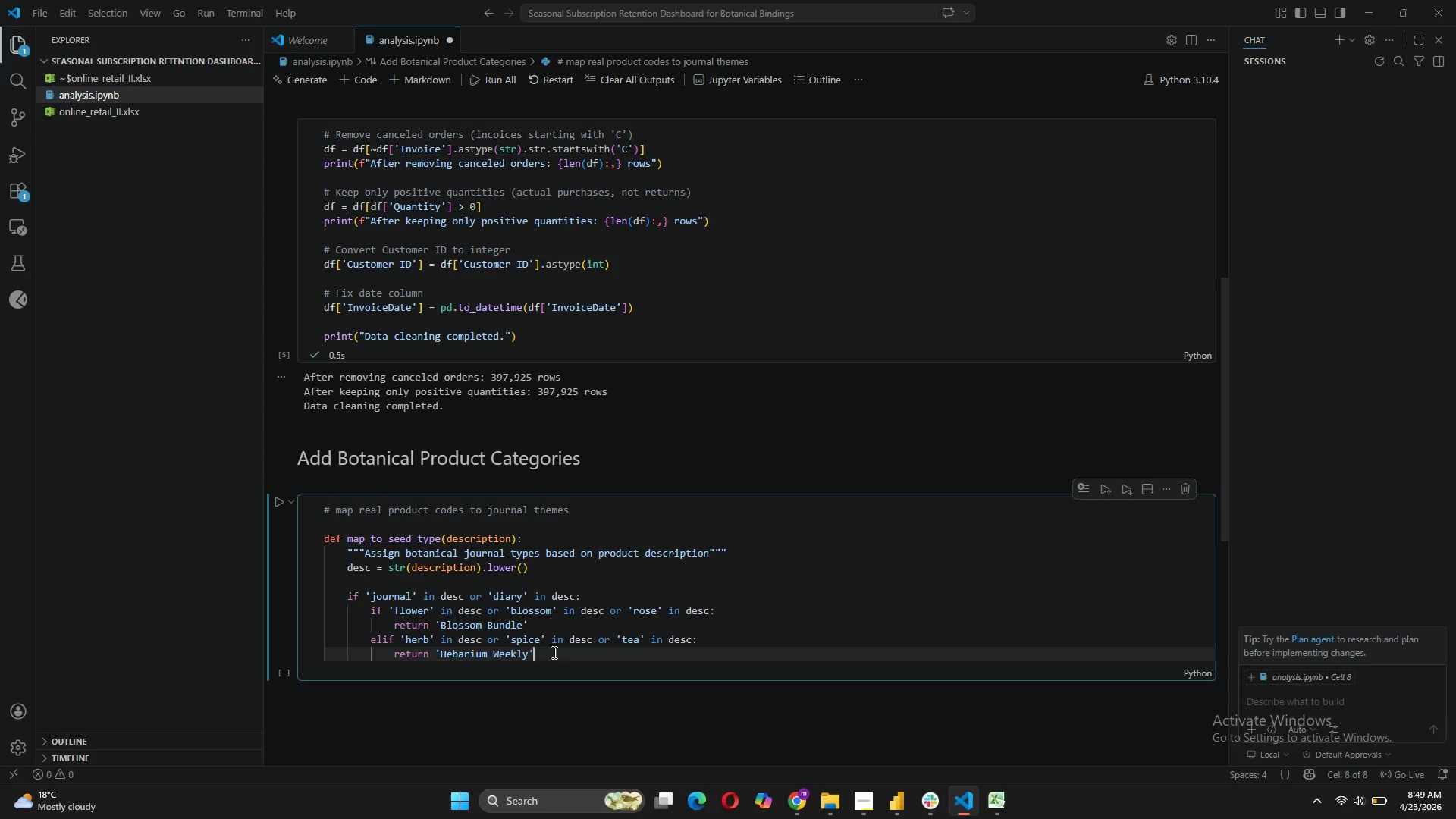 
key(Enter)
 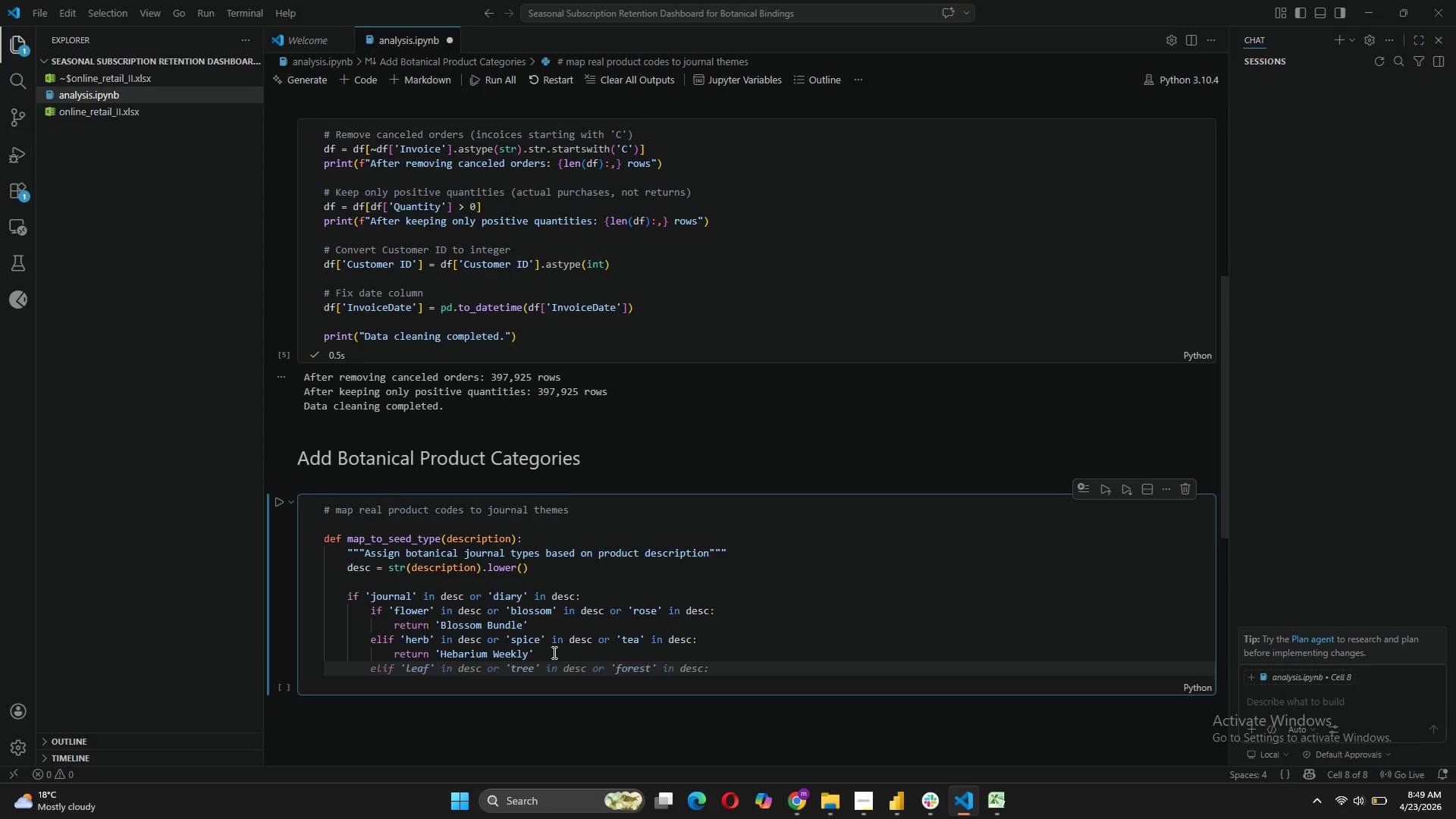 
type(elif)
key(Tab)
key(Tab)
key(Tab)
 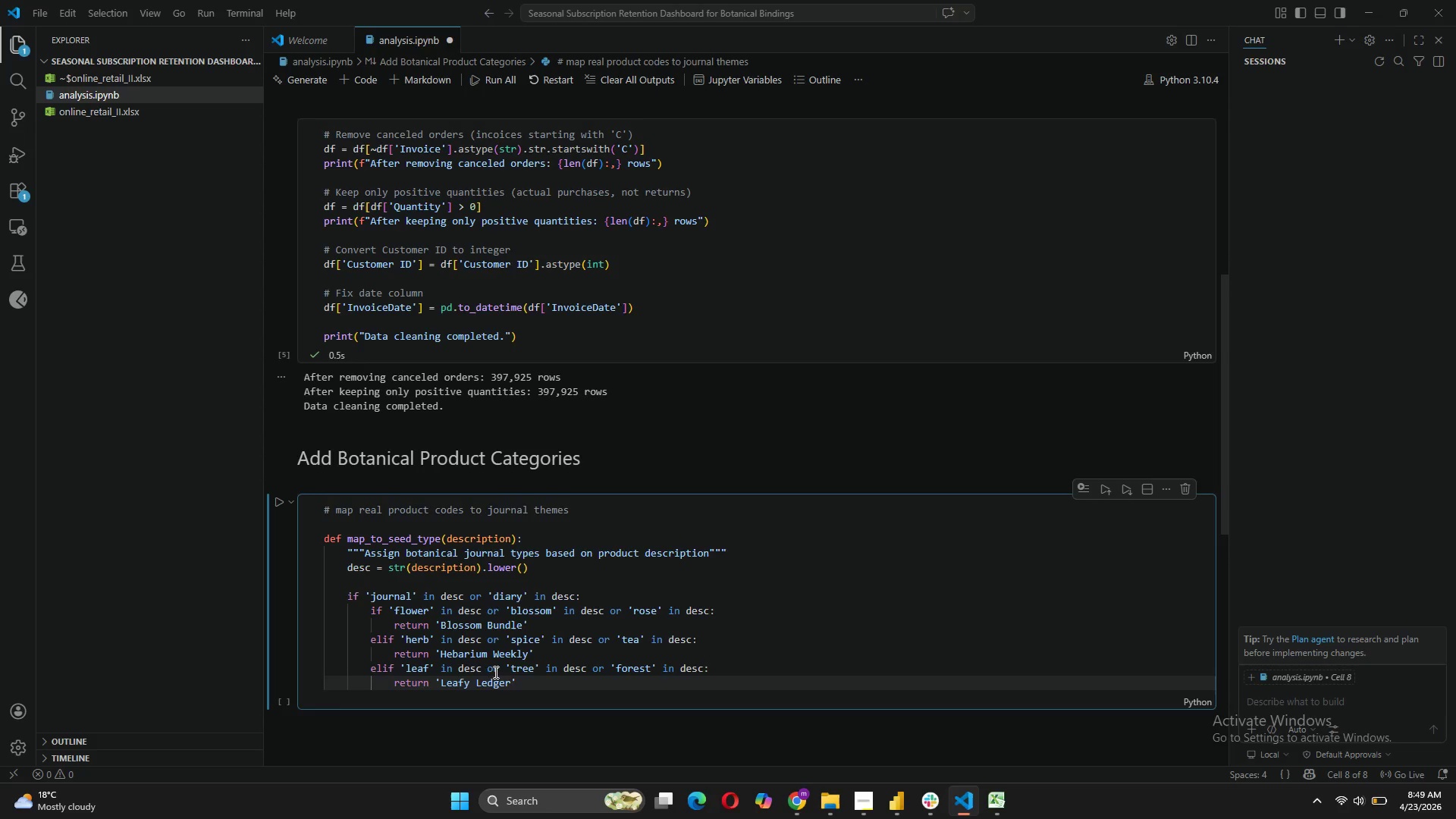 
left_click([426, 664])
 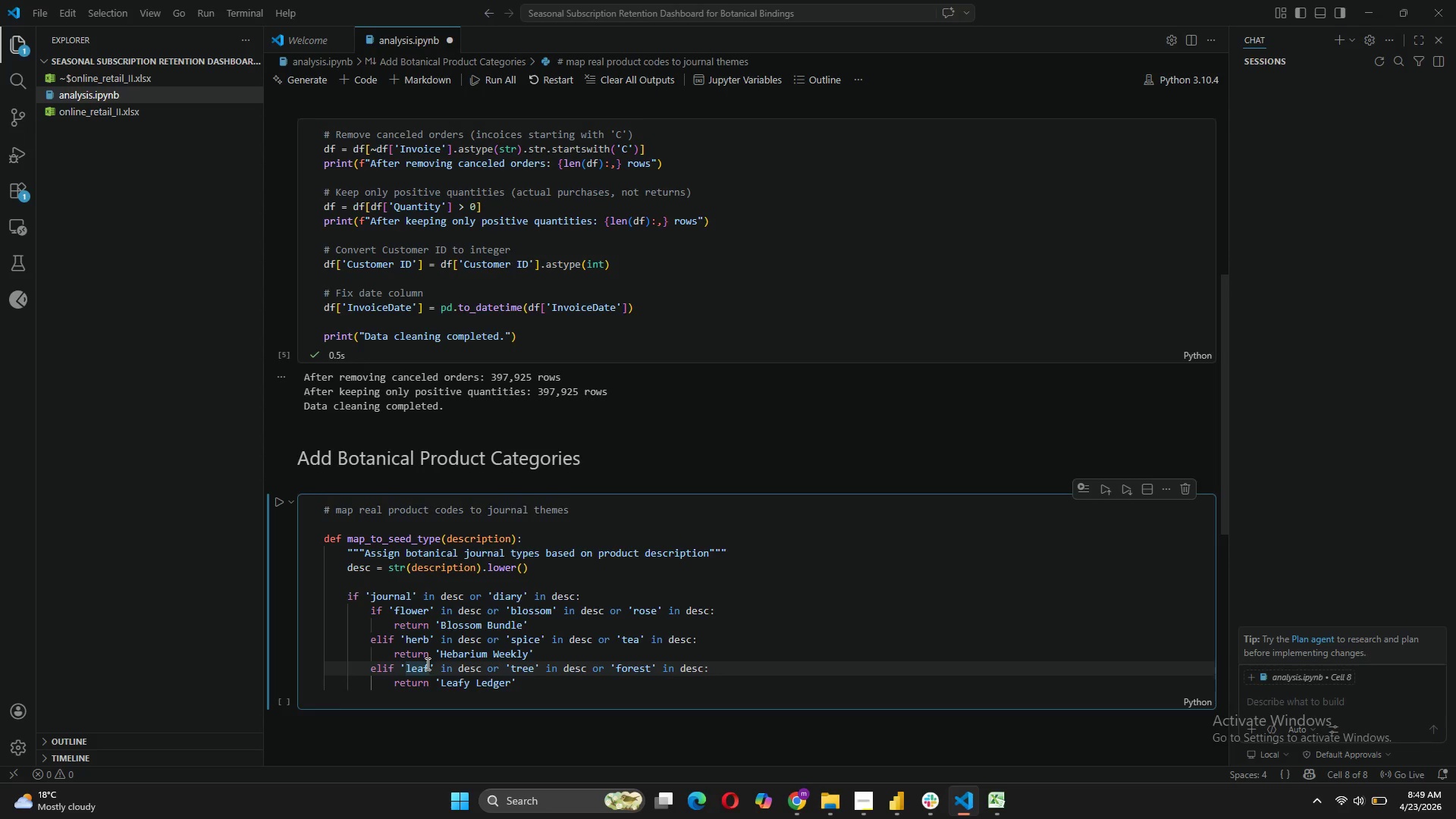 
key(Backspace)
key(Backspace)
key(Backspace)
key(Backspace)
type(fern)
 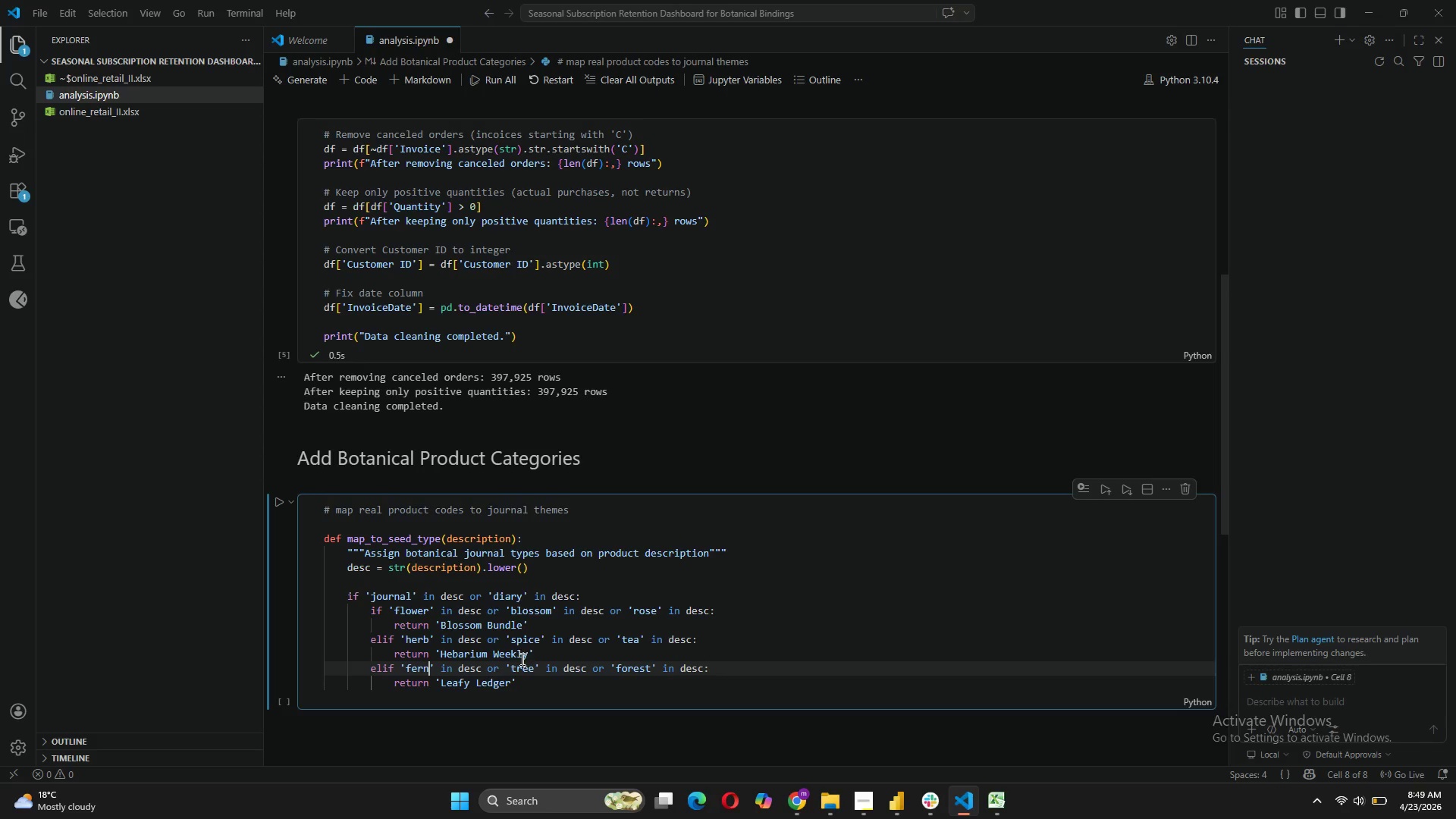 
left_click_drag(start_coordinate=[535, 667], to_coordinate=[511, 667])
 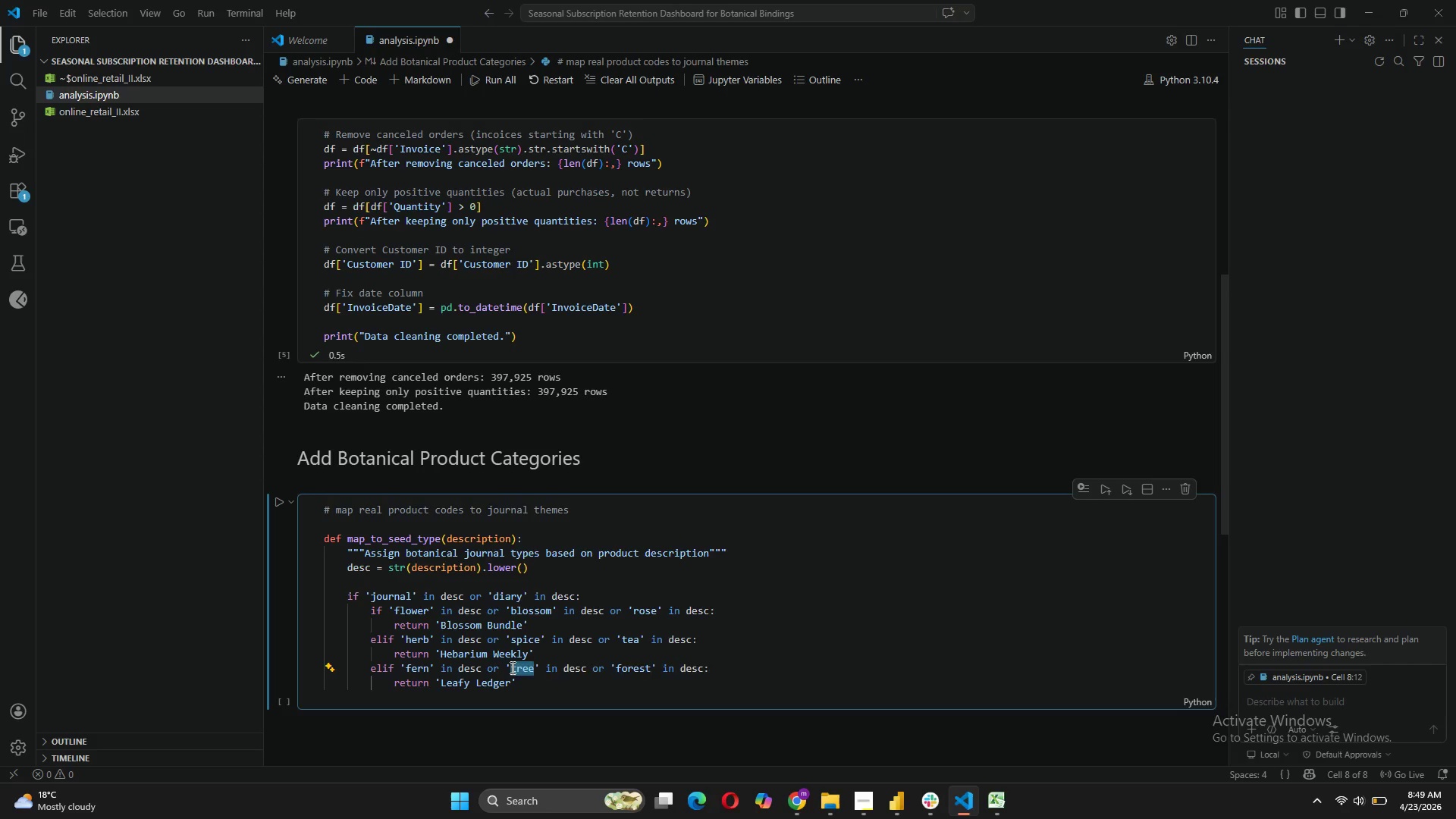 
type(forest)
 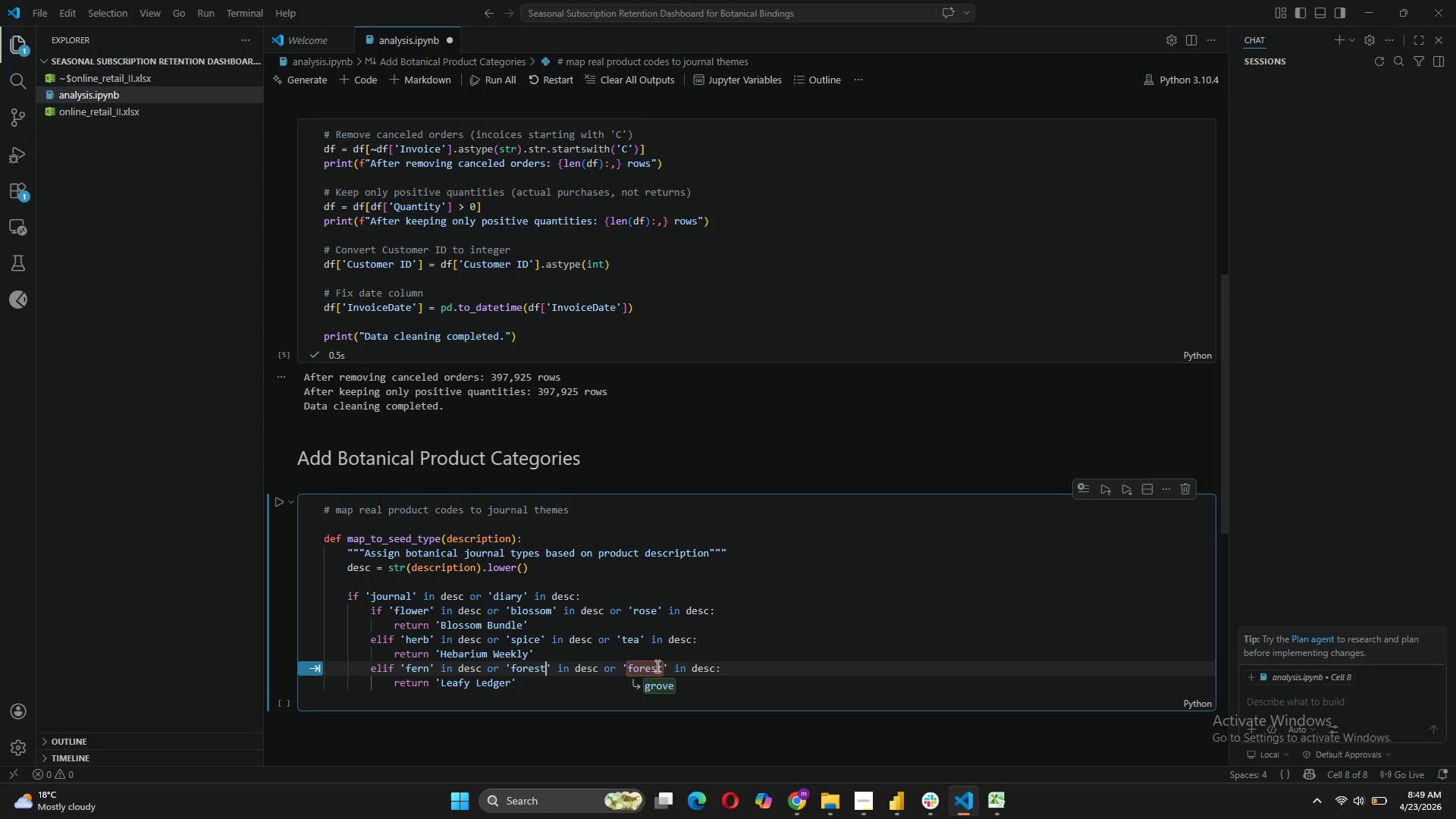 
left_click([661, 667])
 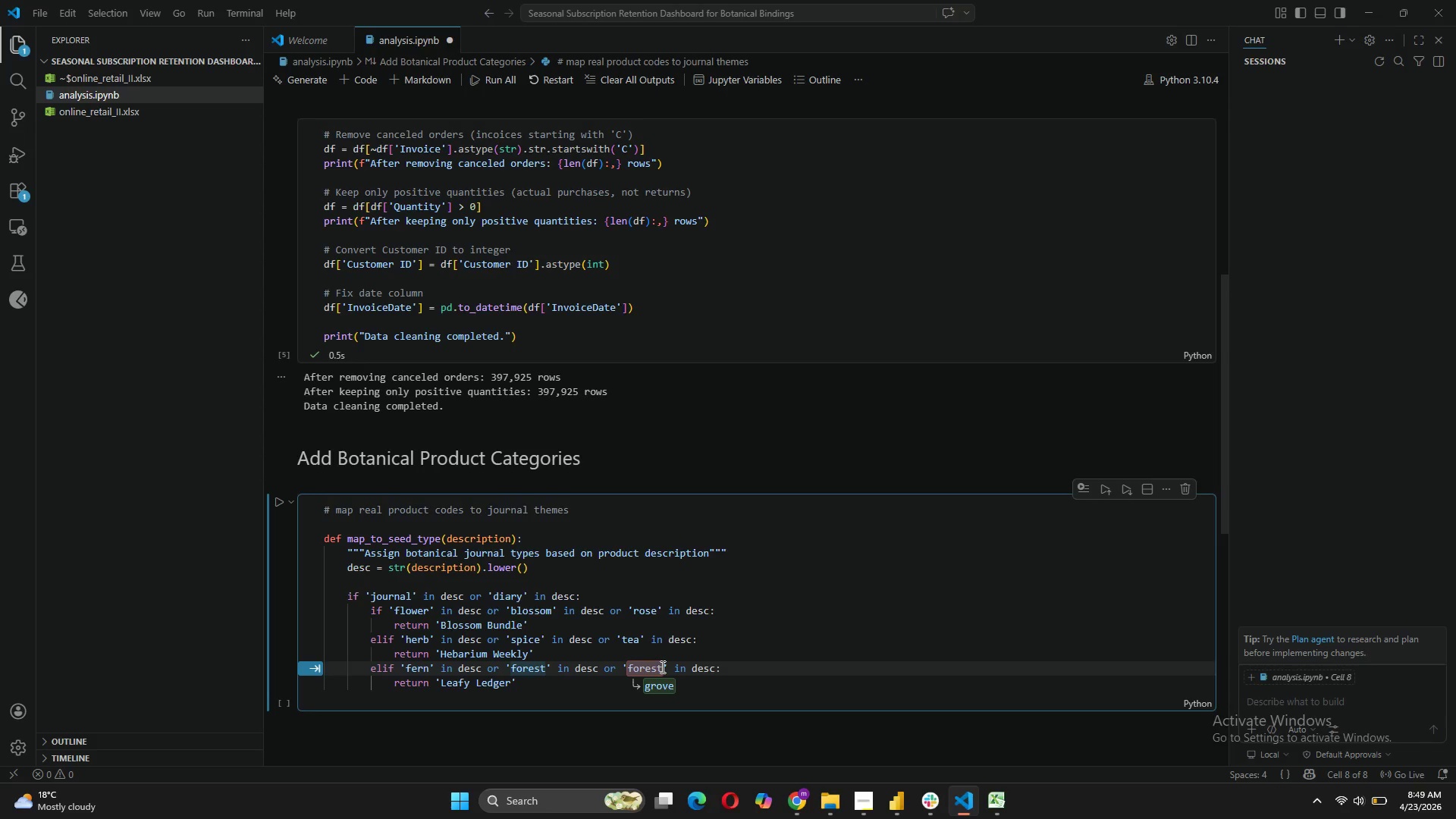 
key(Backspace)
key(Backspace)
key(Backspace)
key(Backspace)
key(Backspace)
key(Backspace)
type(wood)
 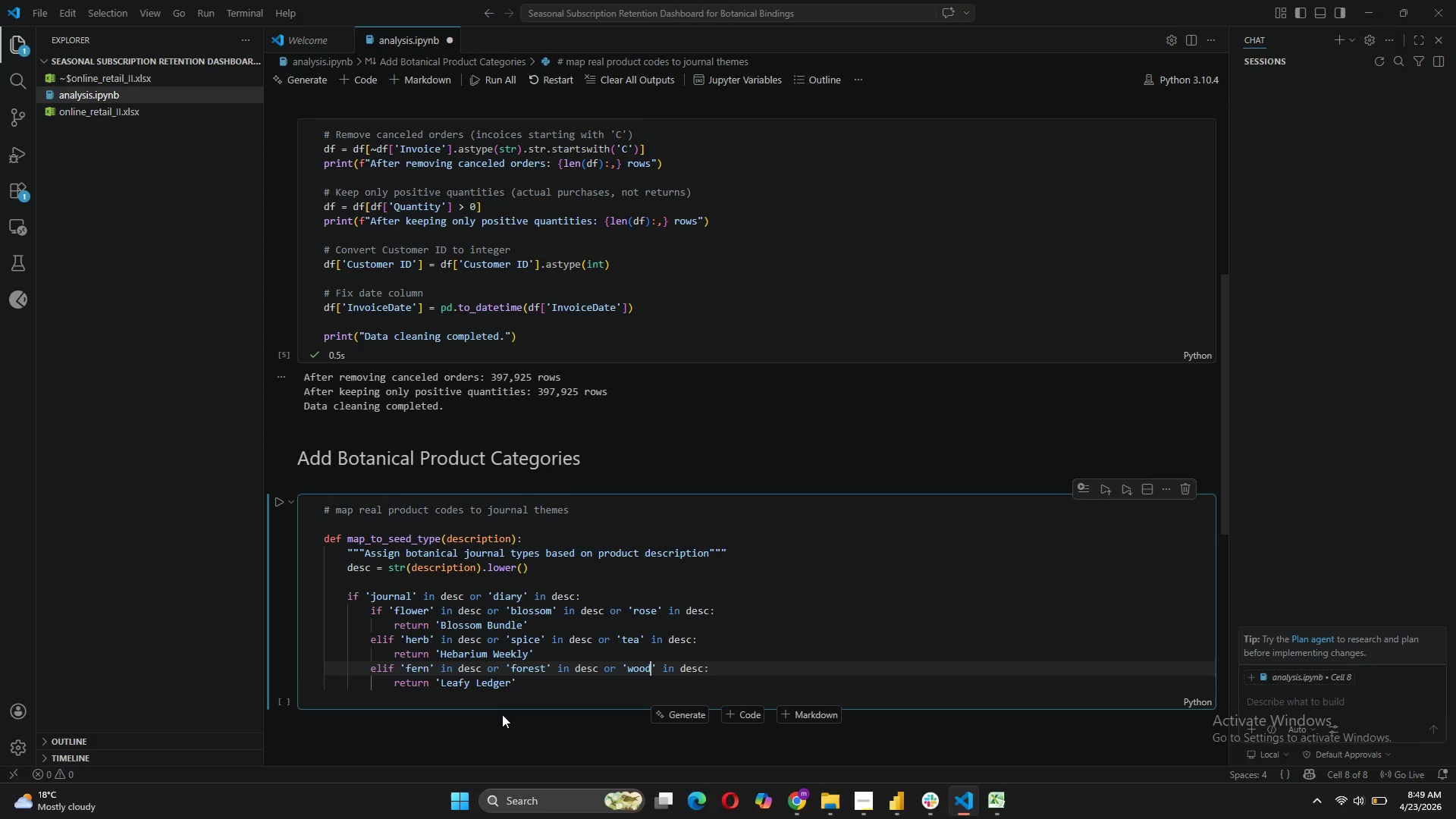 
left_click_drag(start_coordinate=[510, 685], to_coordinate=[441, 684])
 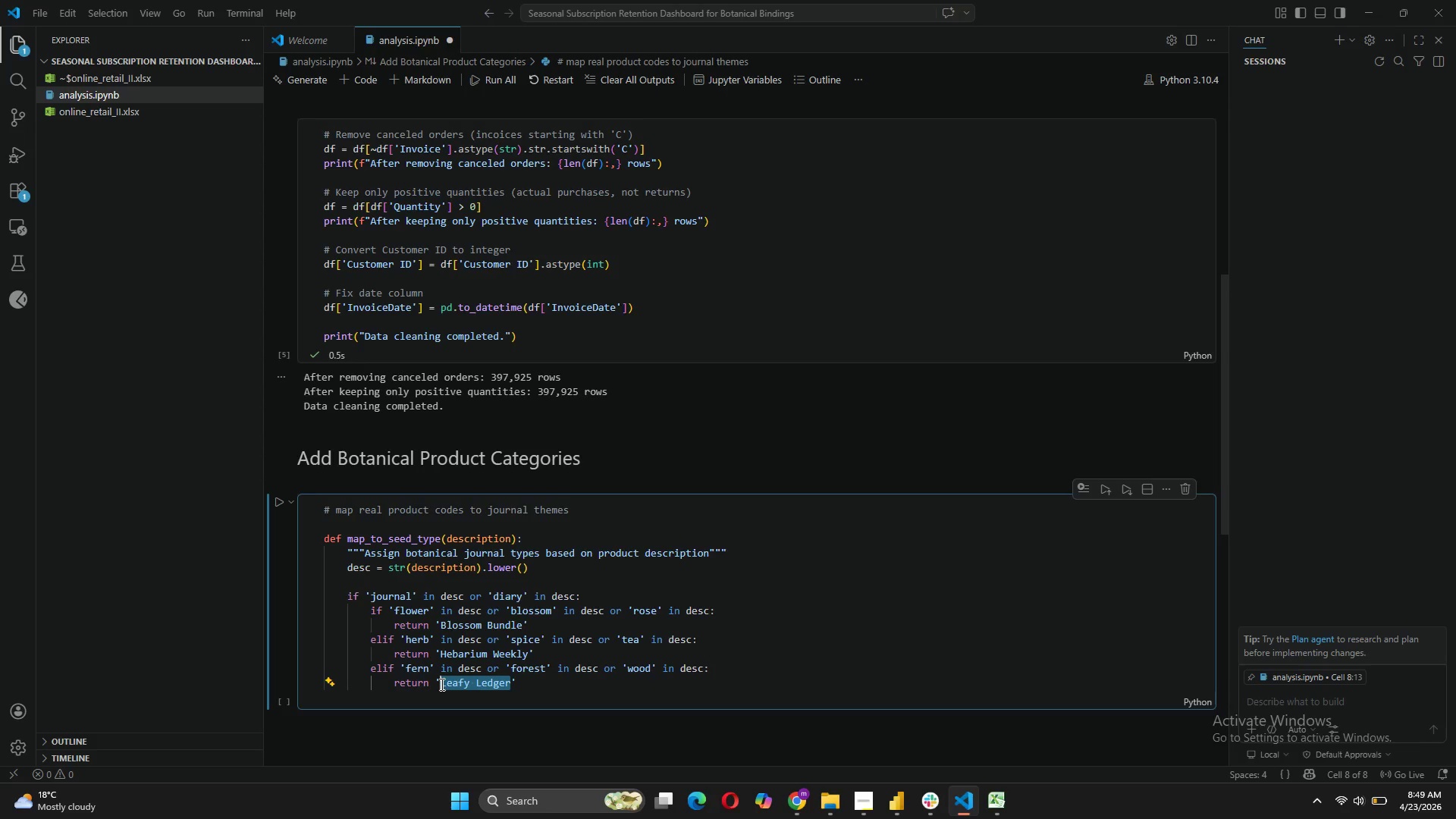 
type(Fern Folio)
 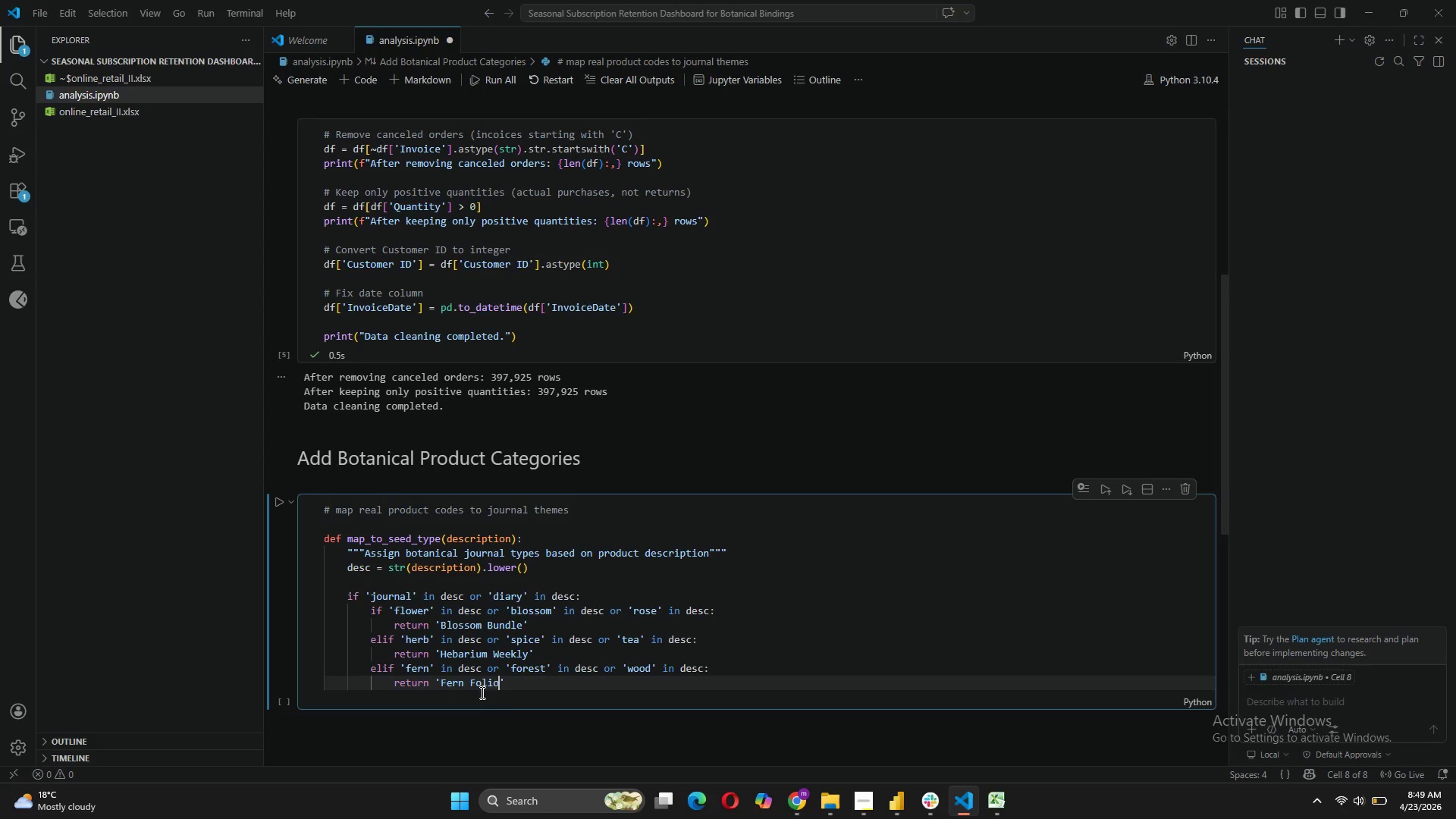 
left_click([518, 683])
 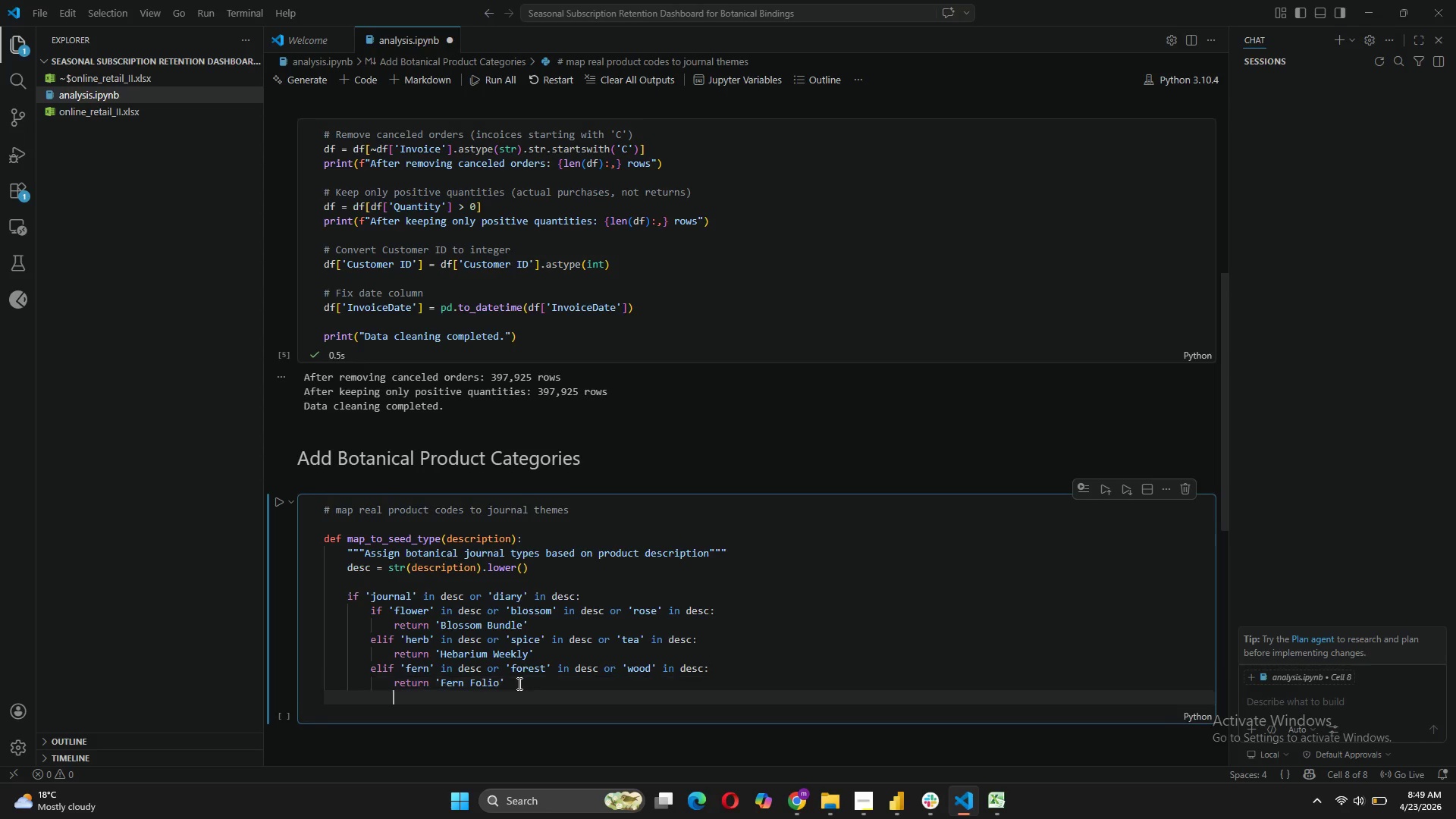 
key(Enter)
 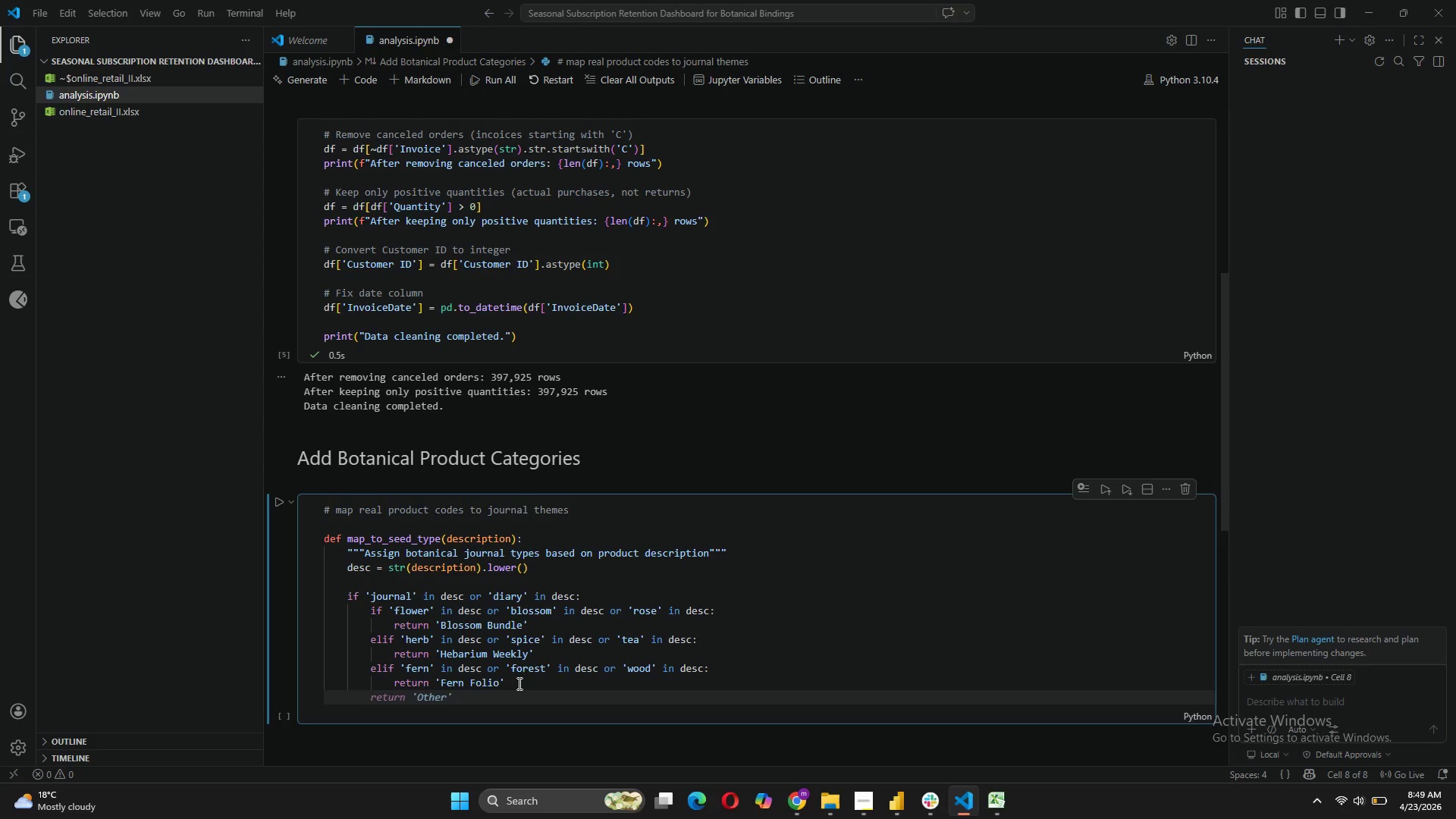 
type(elif ;)
key(Backspace)
type('moss)
key(Tab)
 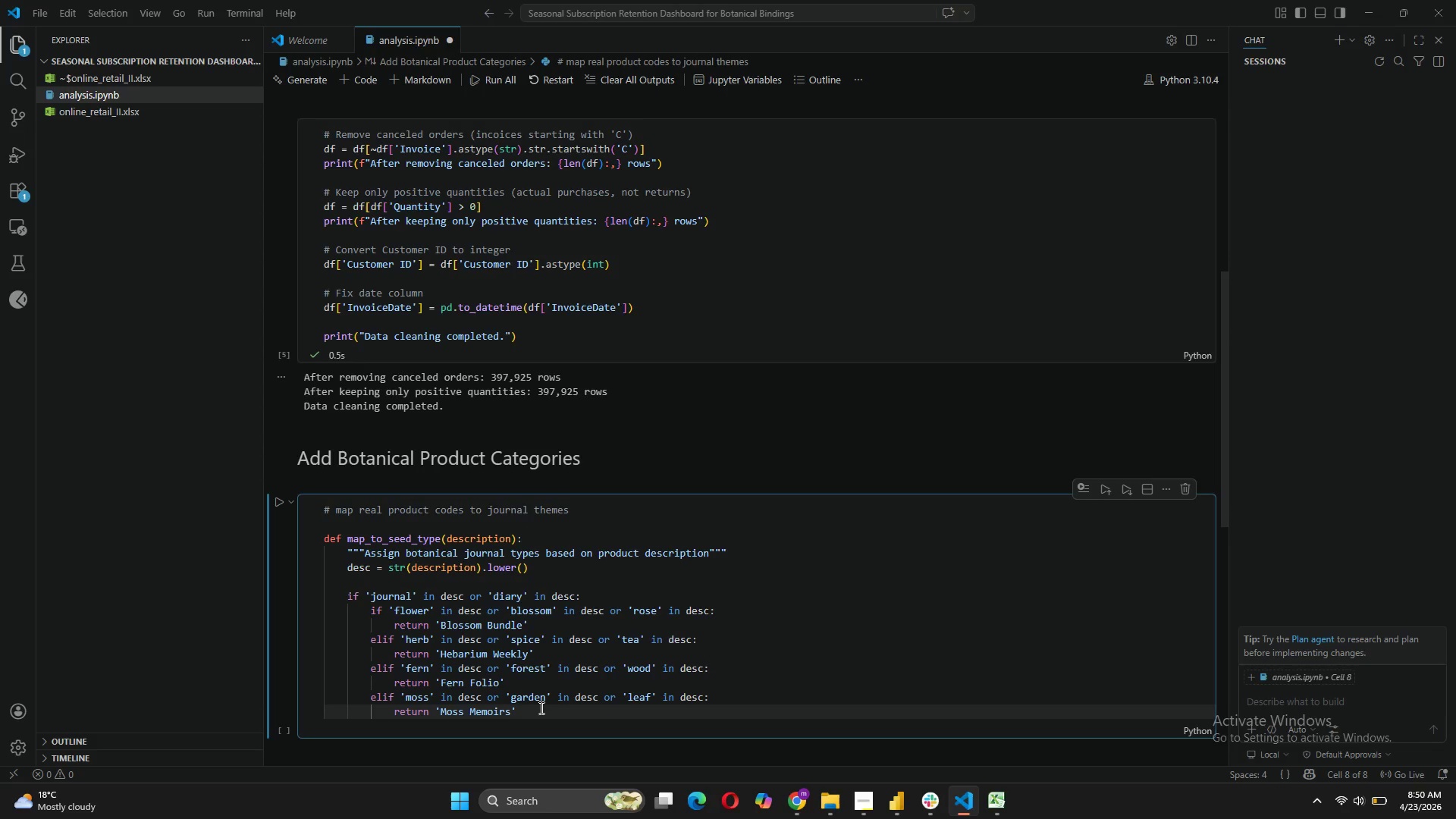 
left_click_drag(start_coordinate=[546, 692], to_coordinate=[507, 692])
 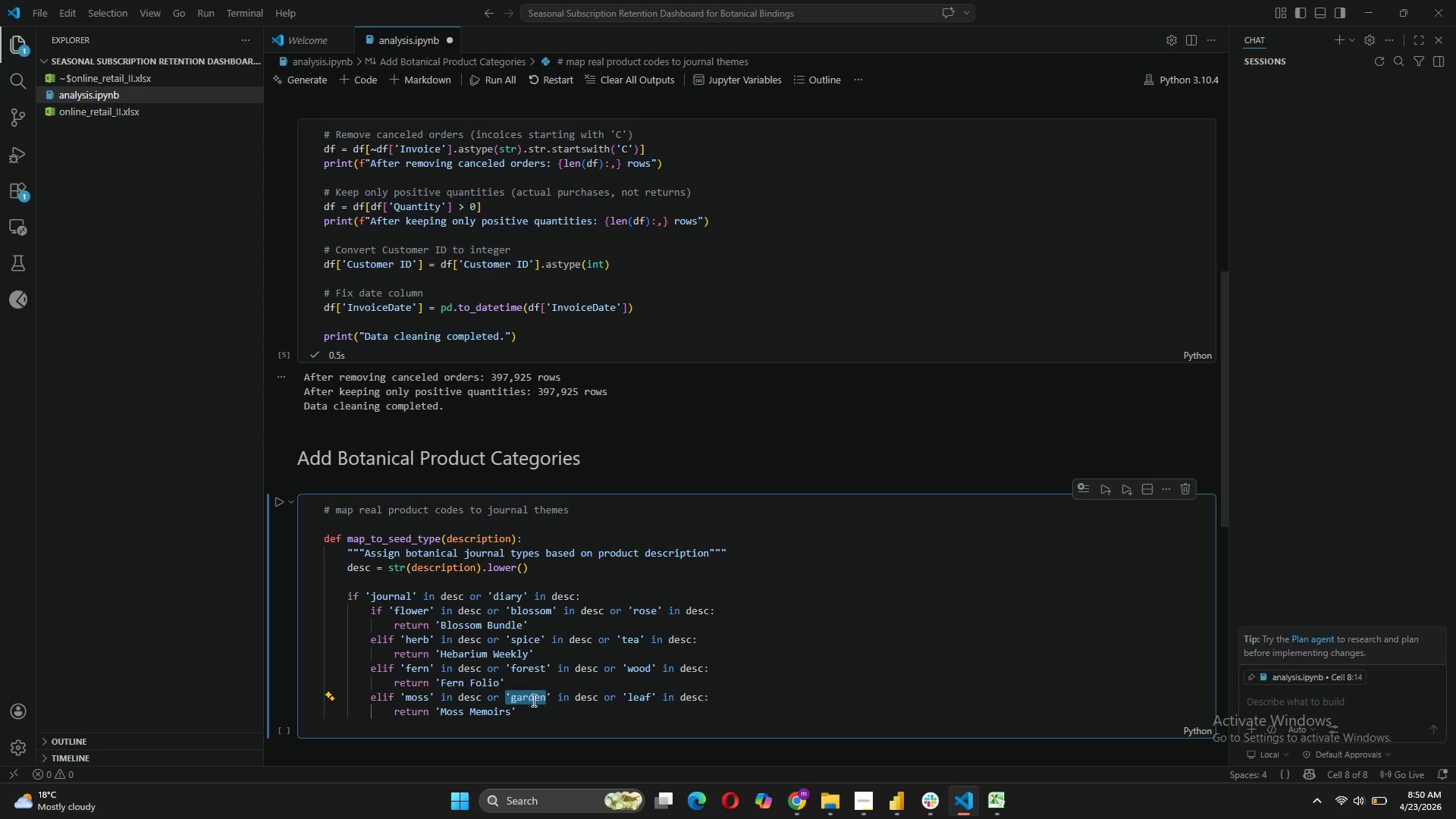 
left_click([534, 703])
 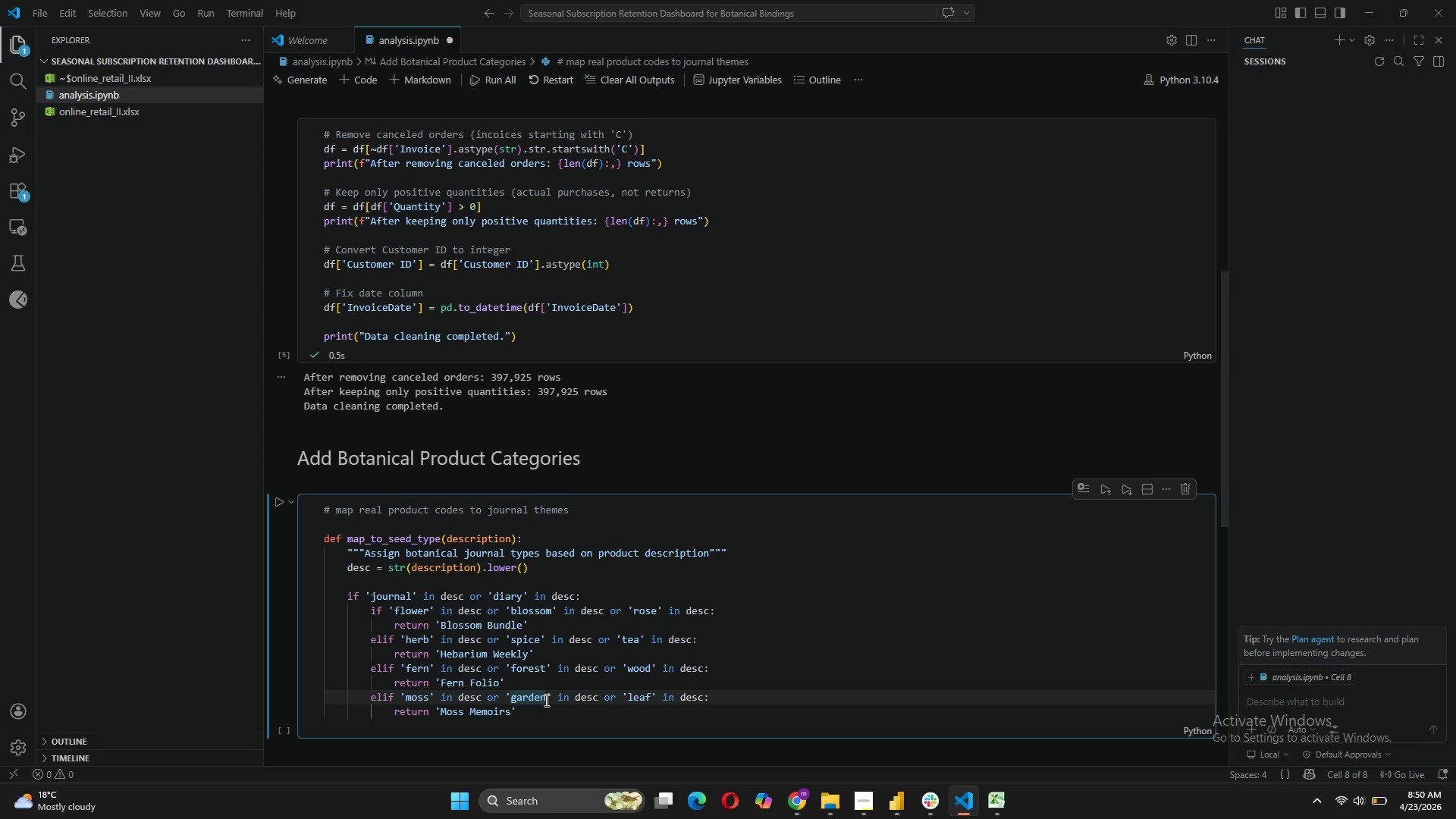 
left_click_drag(start_coordinate=[546, 699], to_coordinate=[508, 701])
 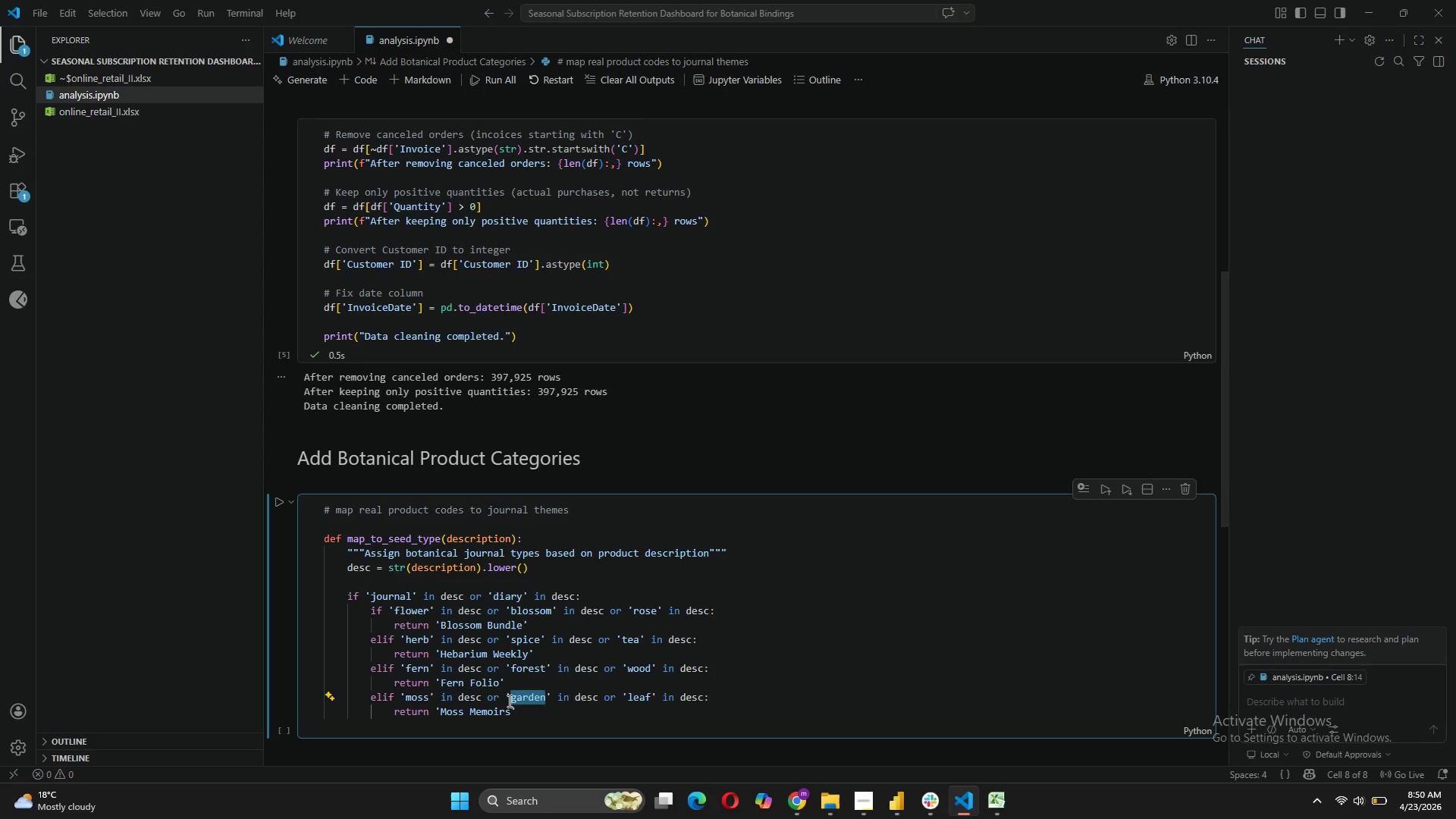 
type(earth)
 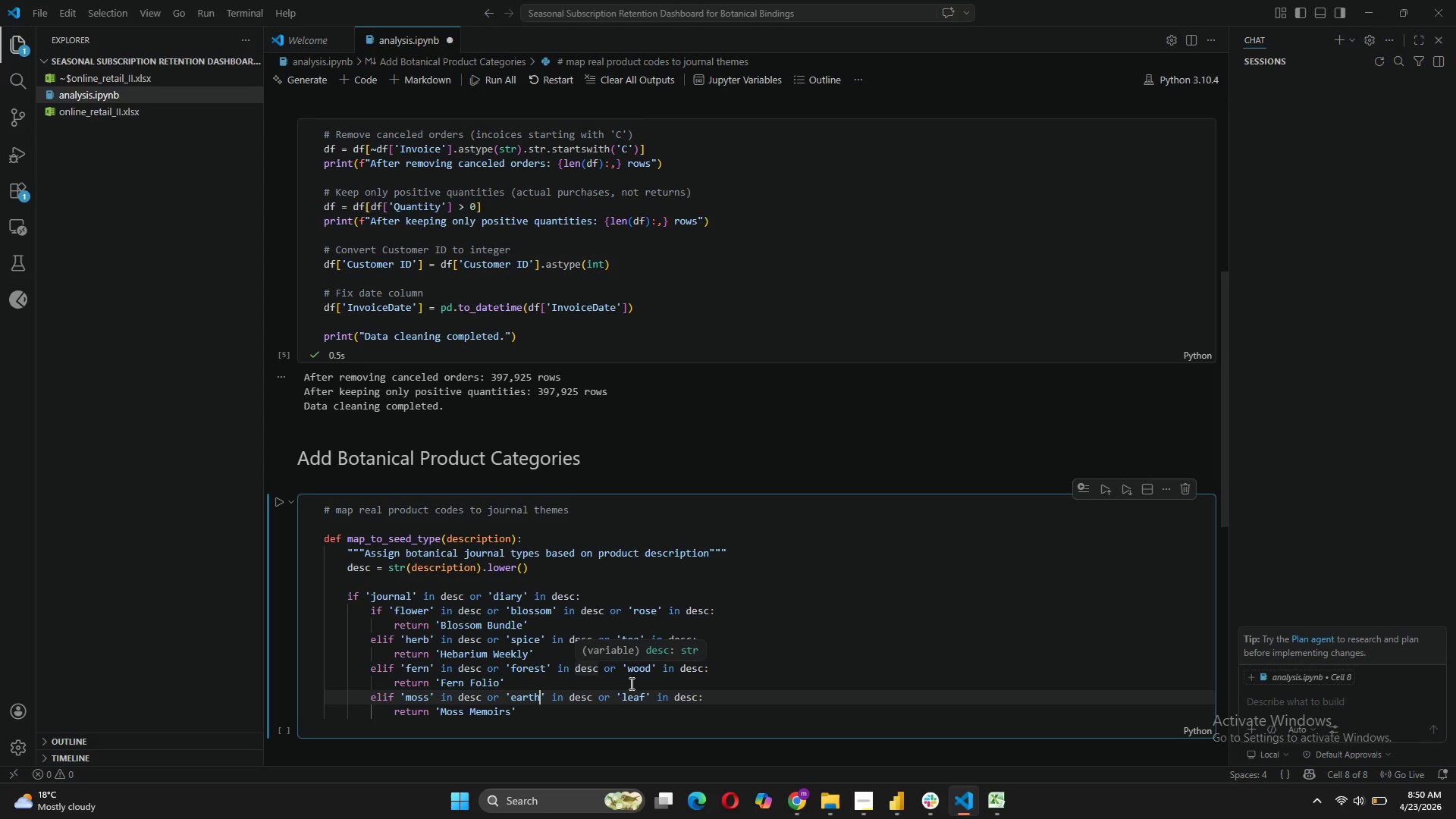 
left_click_drag(start_coordinate=[646, 696], to_coordinate=[622, 696])
 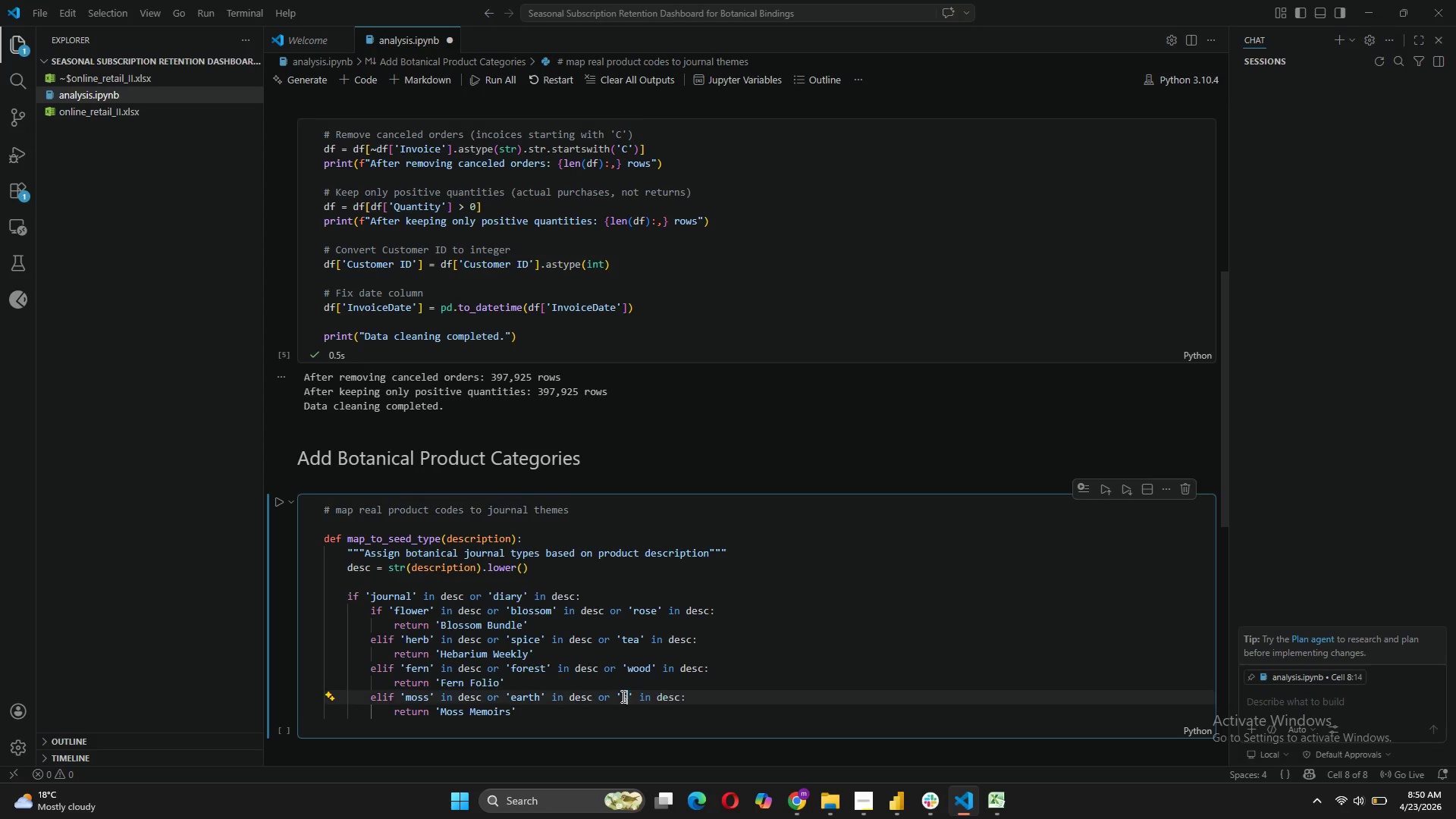 
type(stone)
 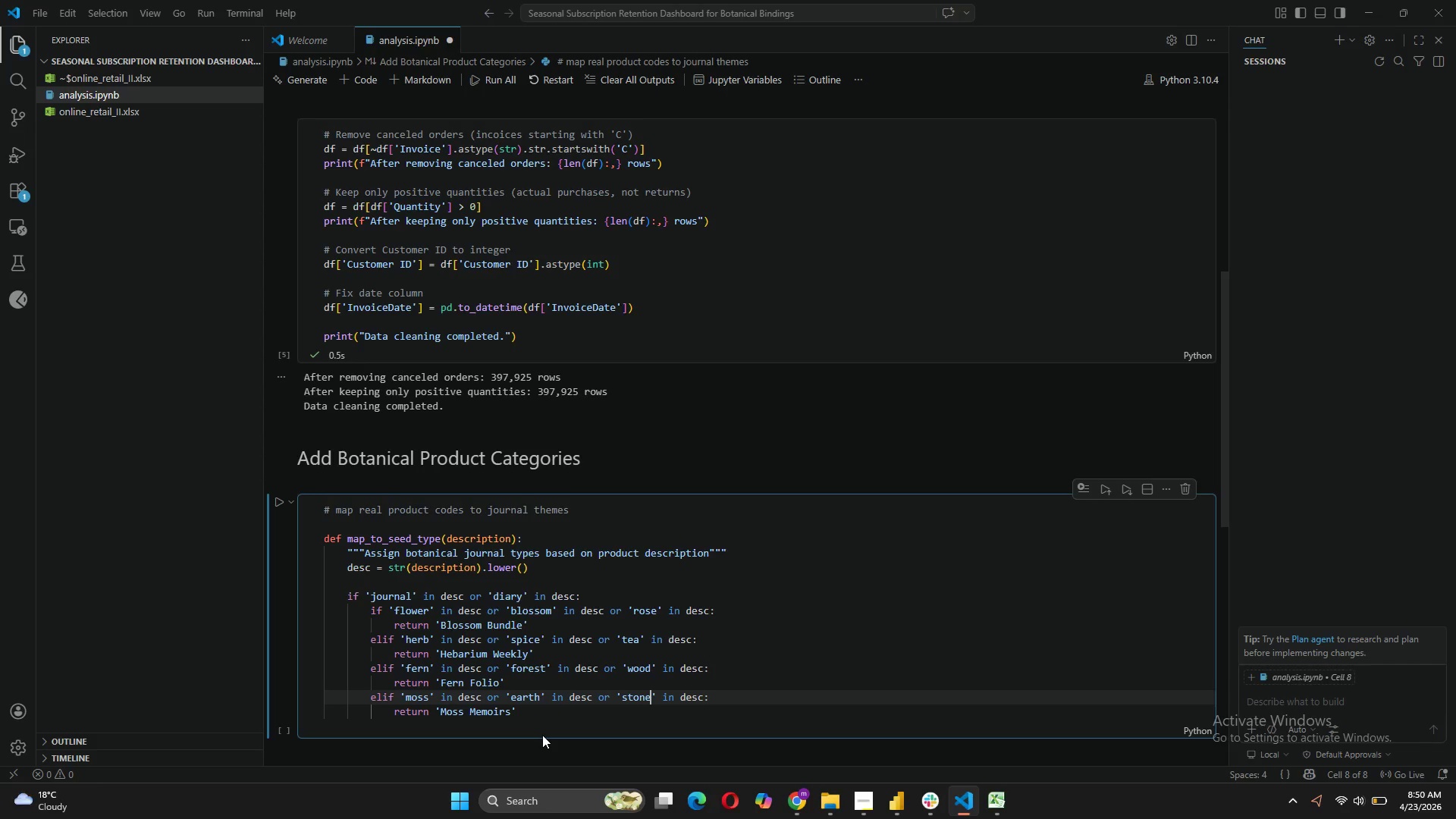 
left_click([511, 714])
 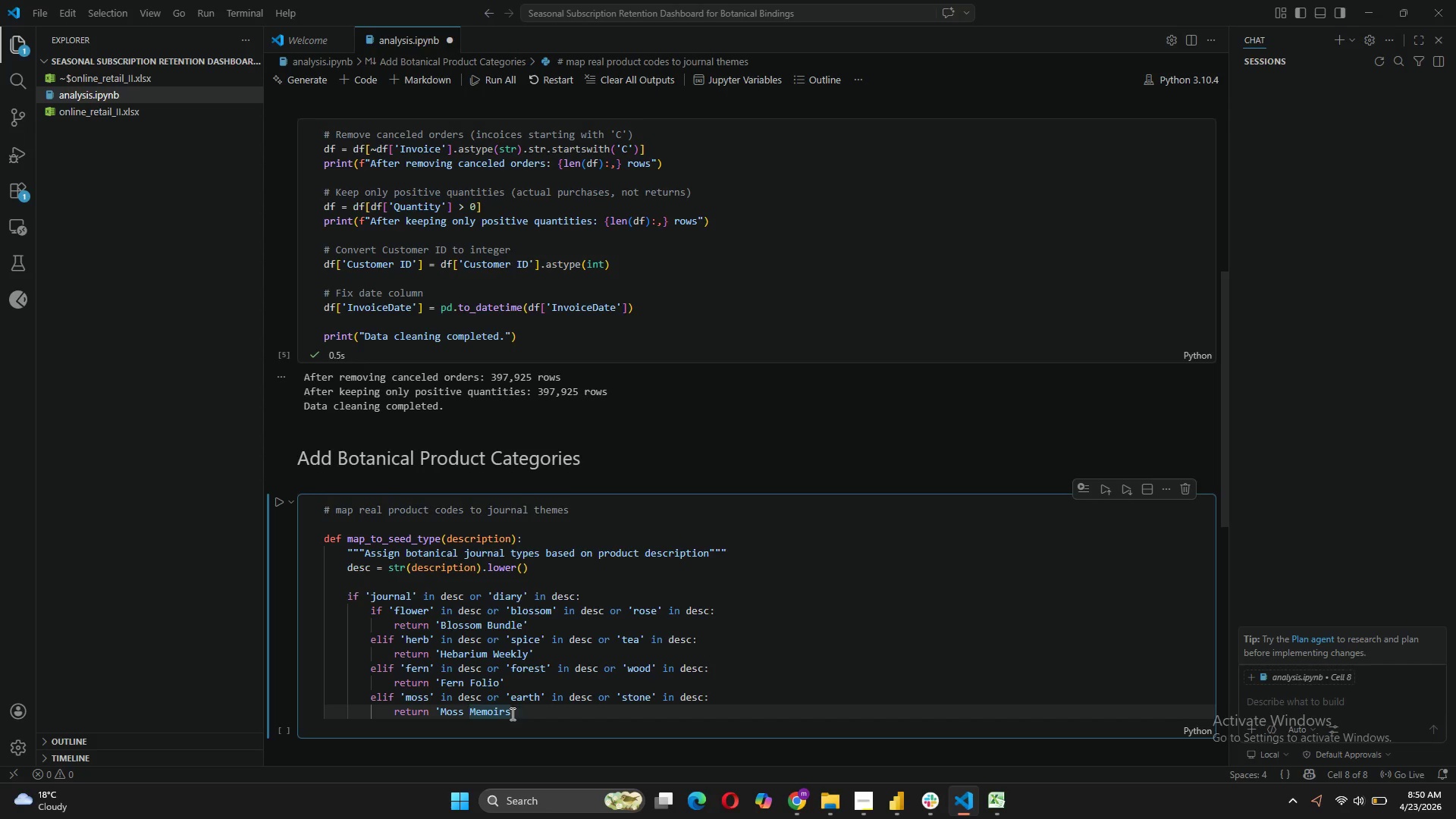 
key(Backspace)
key(Backspace)
key(Backspace)
key(Backspace)
key(Backspace)
key(Backspace)
type(agic)
 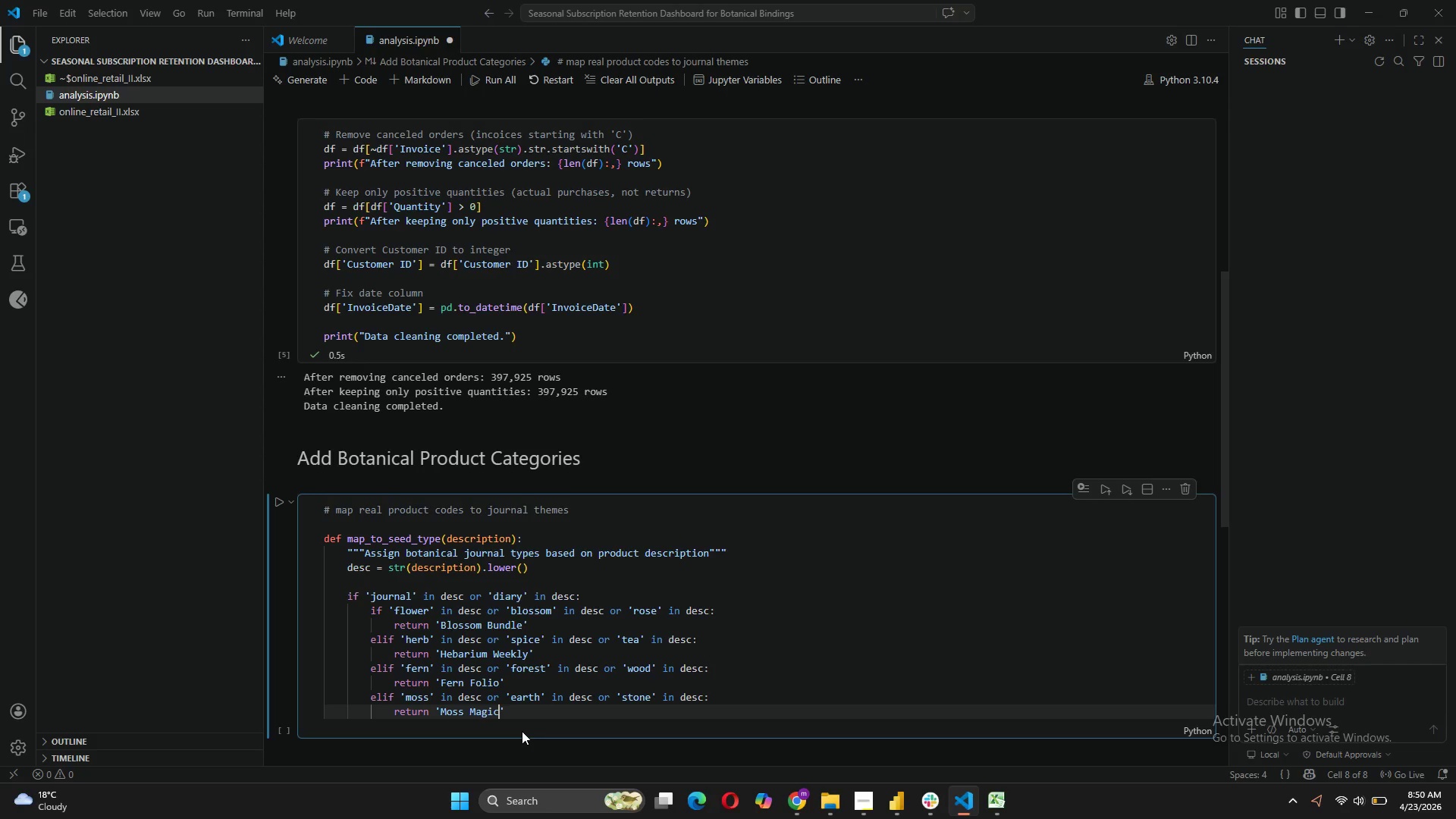 
left_click([512, 716])
 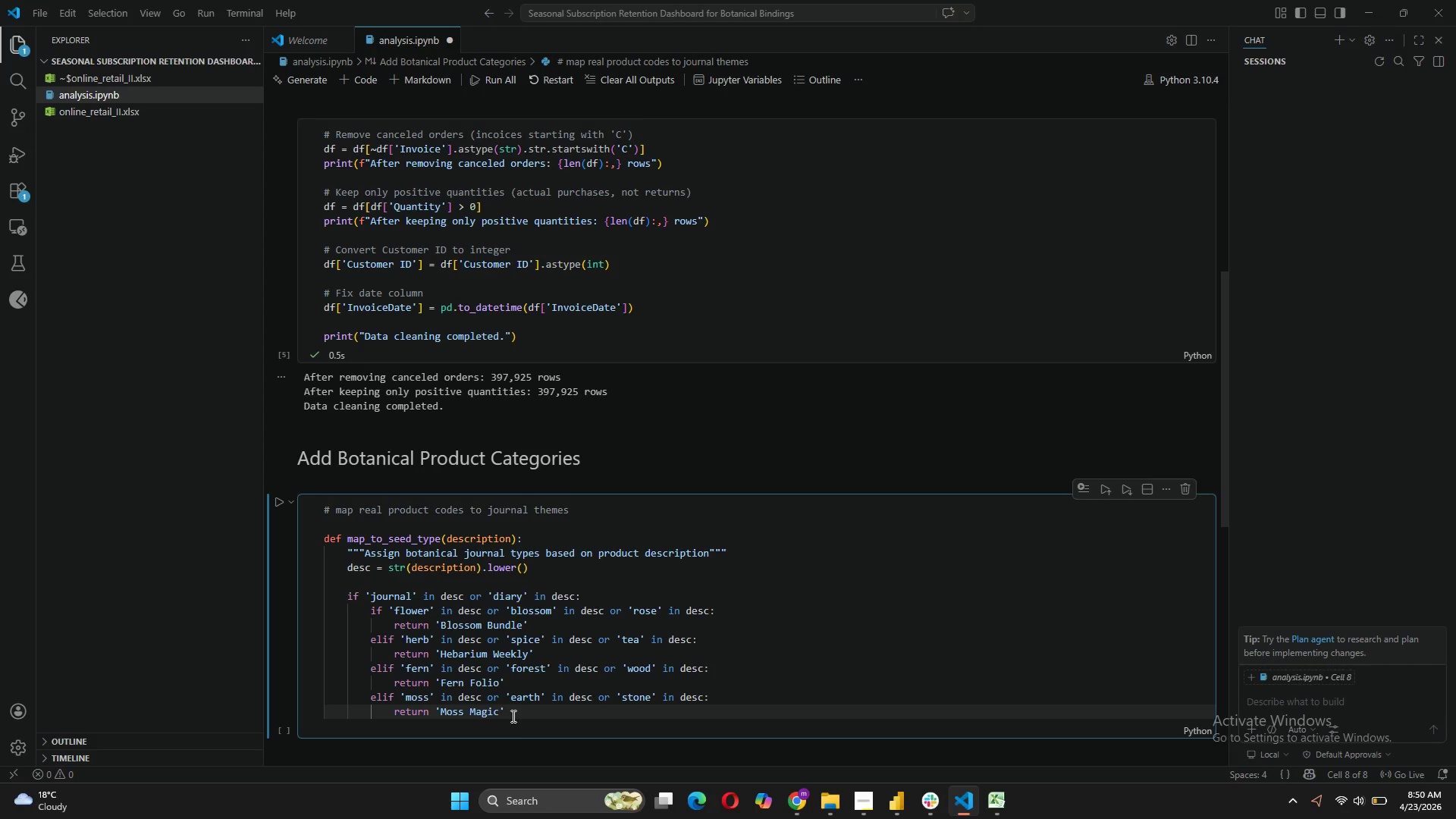 
key(Enter)
 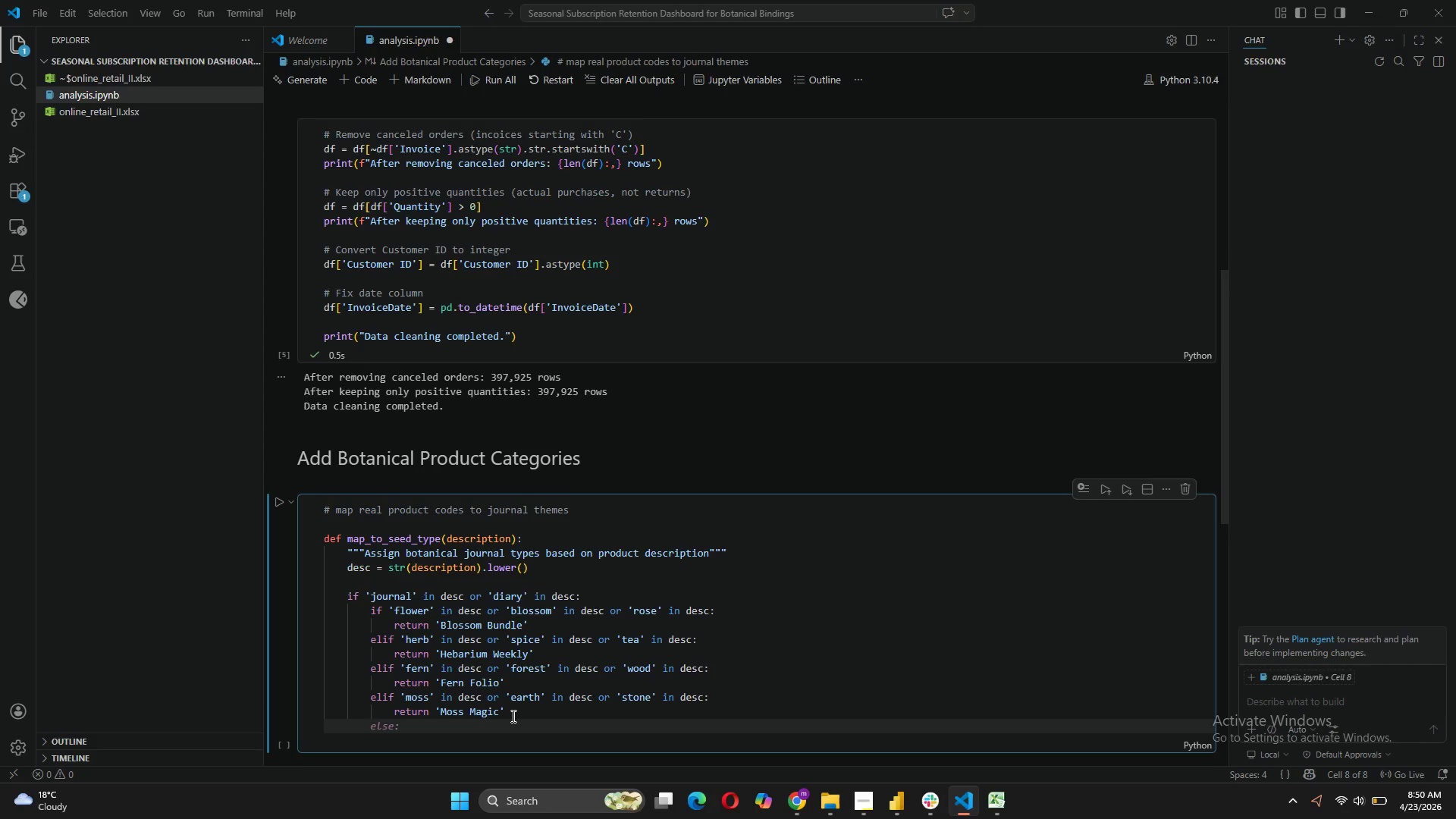 
type(else:)
 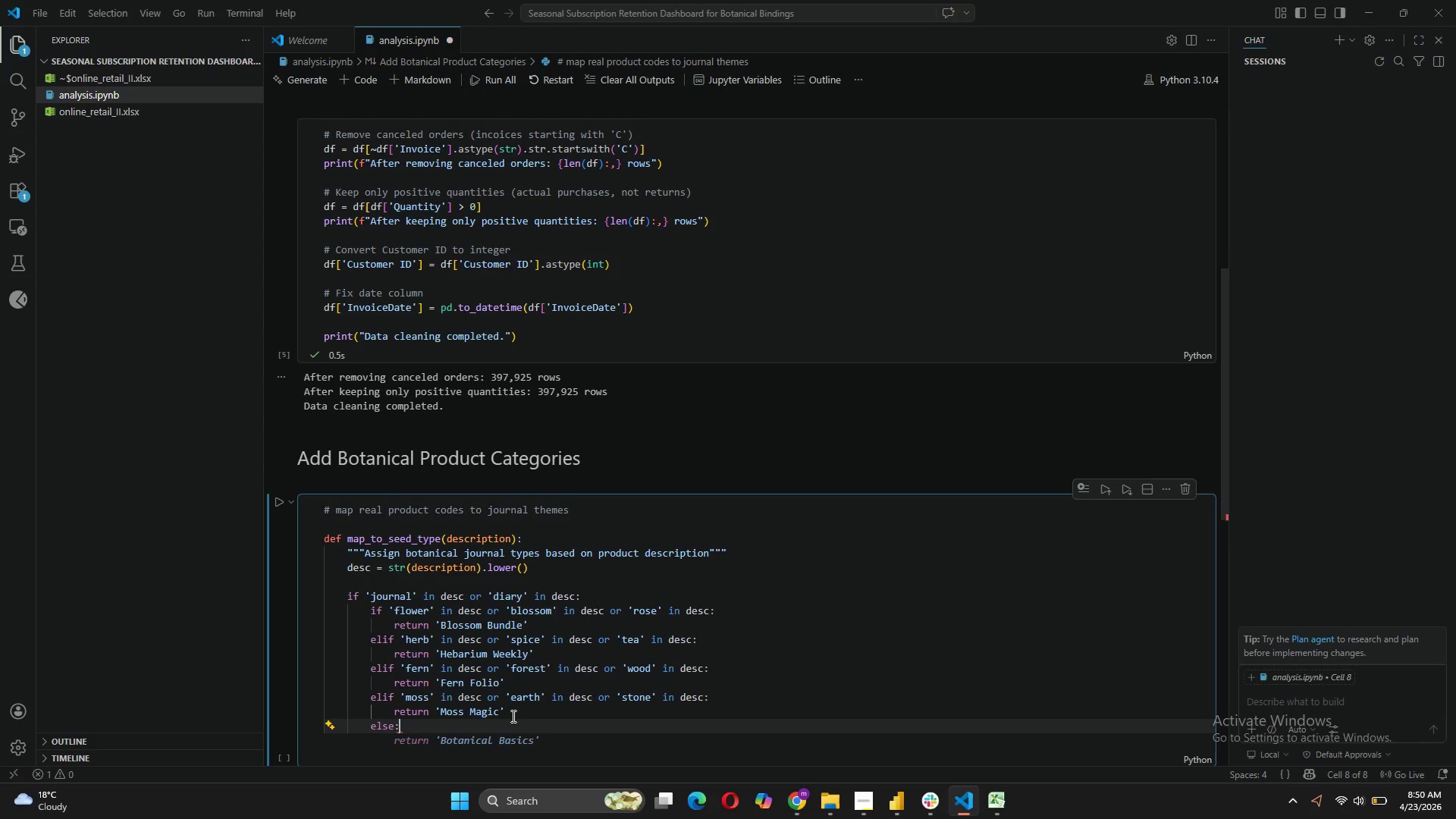 
key(Enter)
 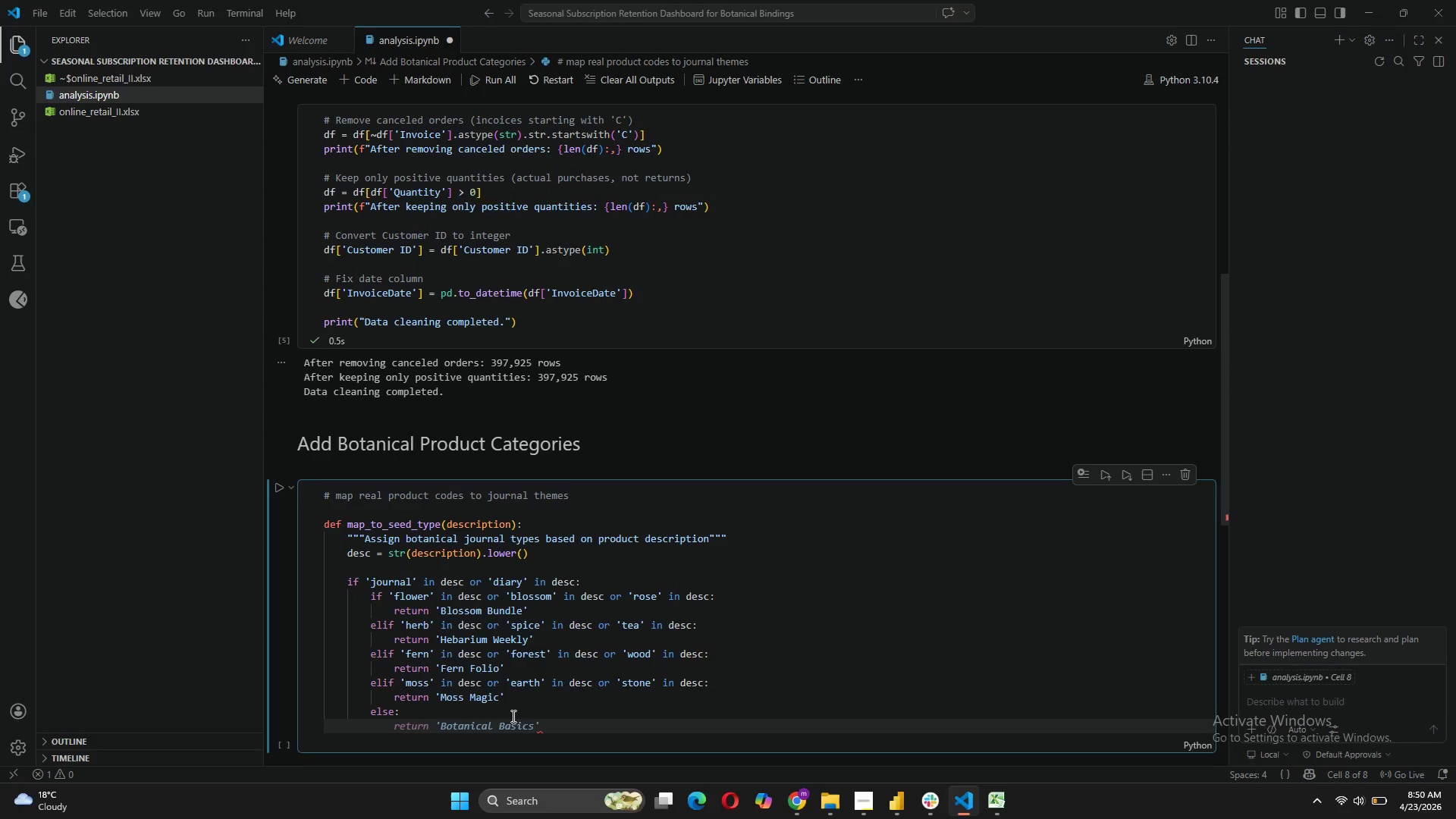 
type(return 'Bottanical Classic)
 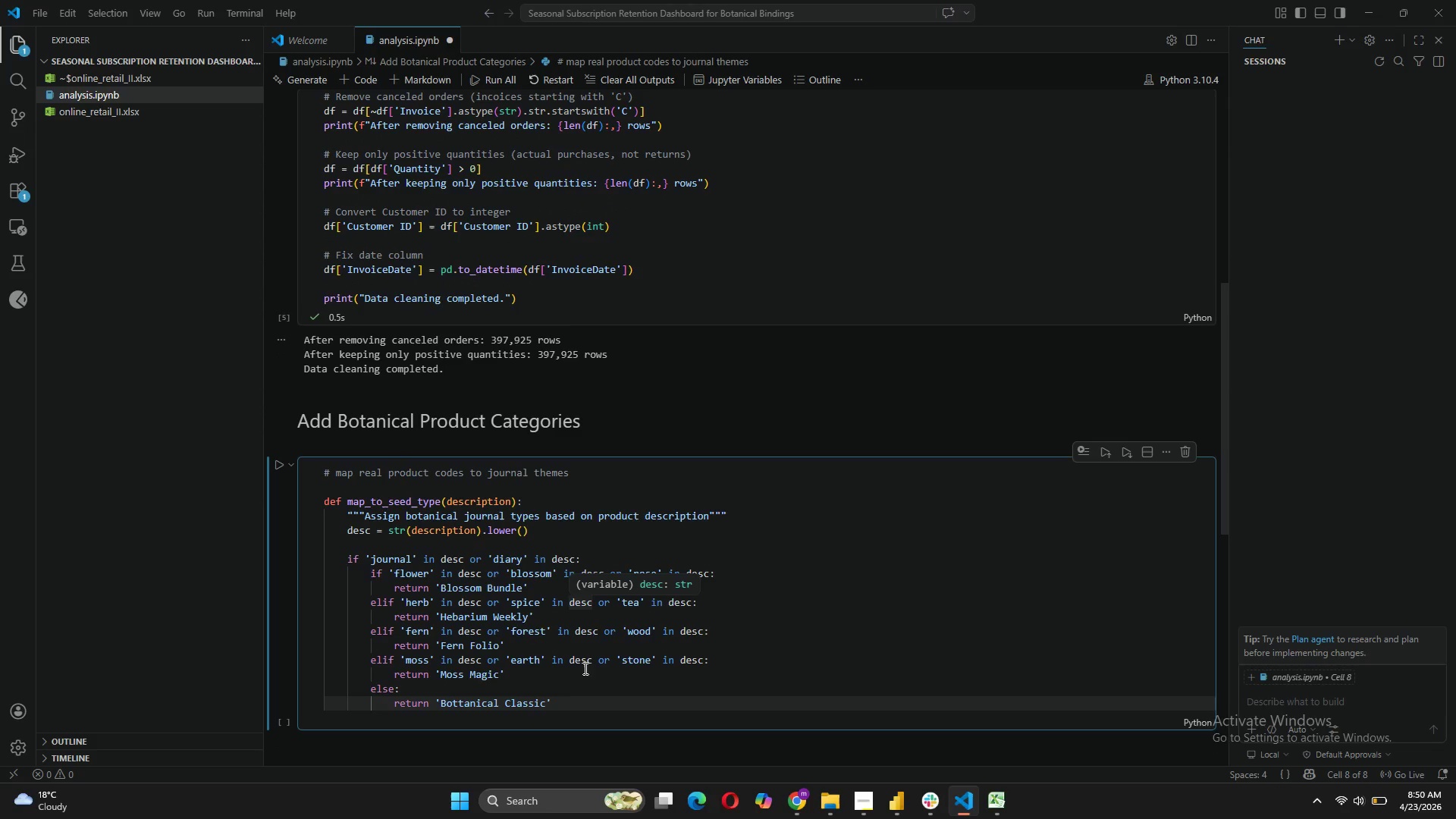 
left_click([572, 697])
 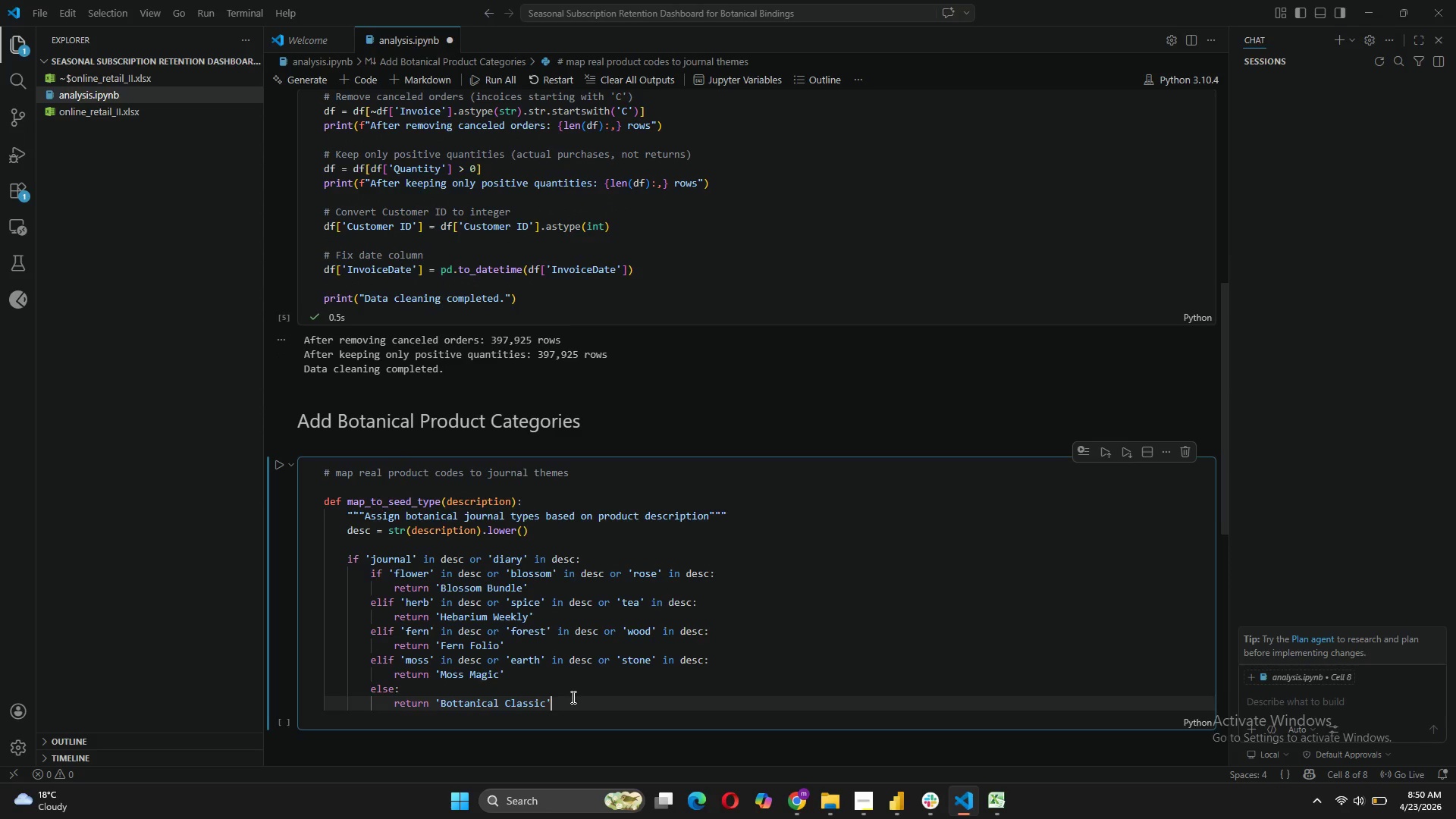 
key(Enter)
 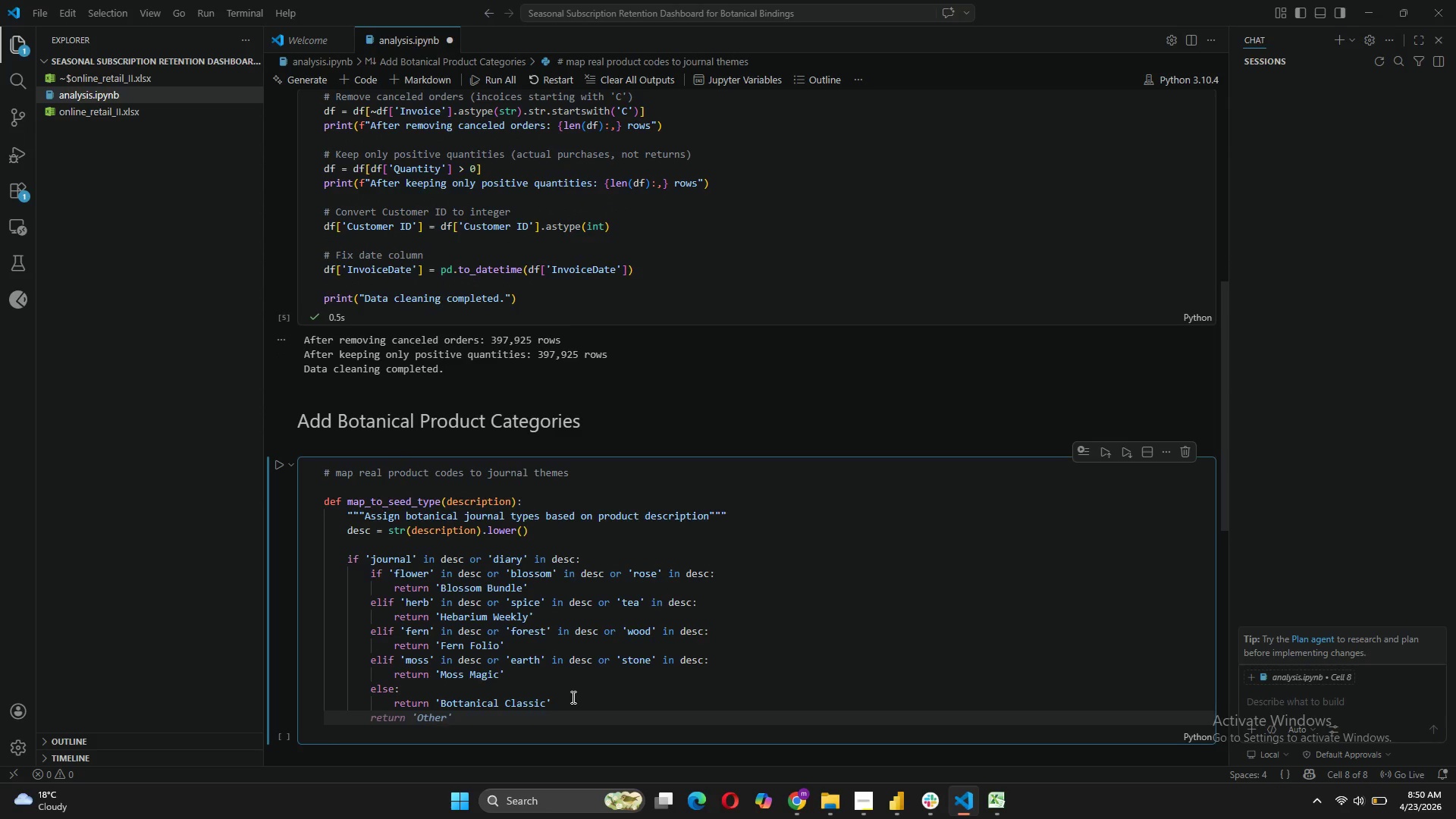 
key(Backspace)
 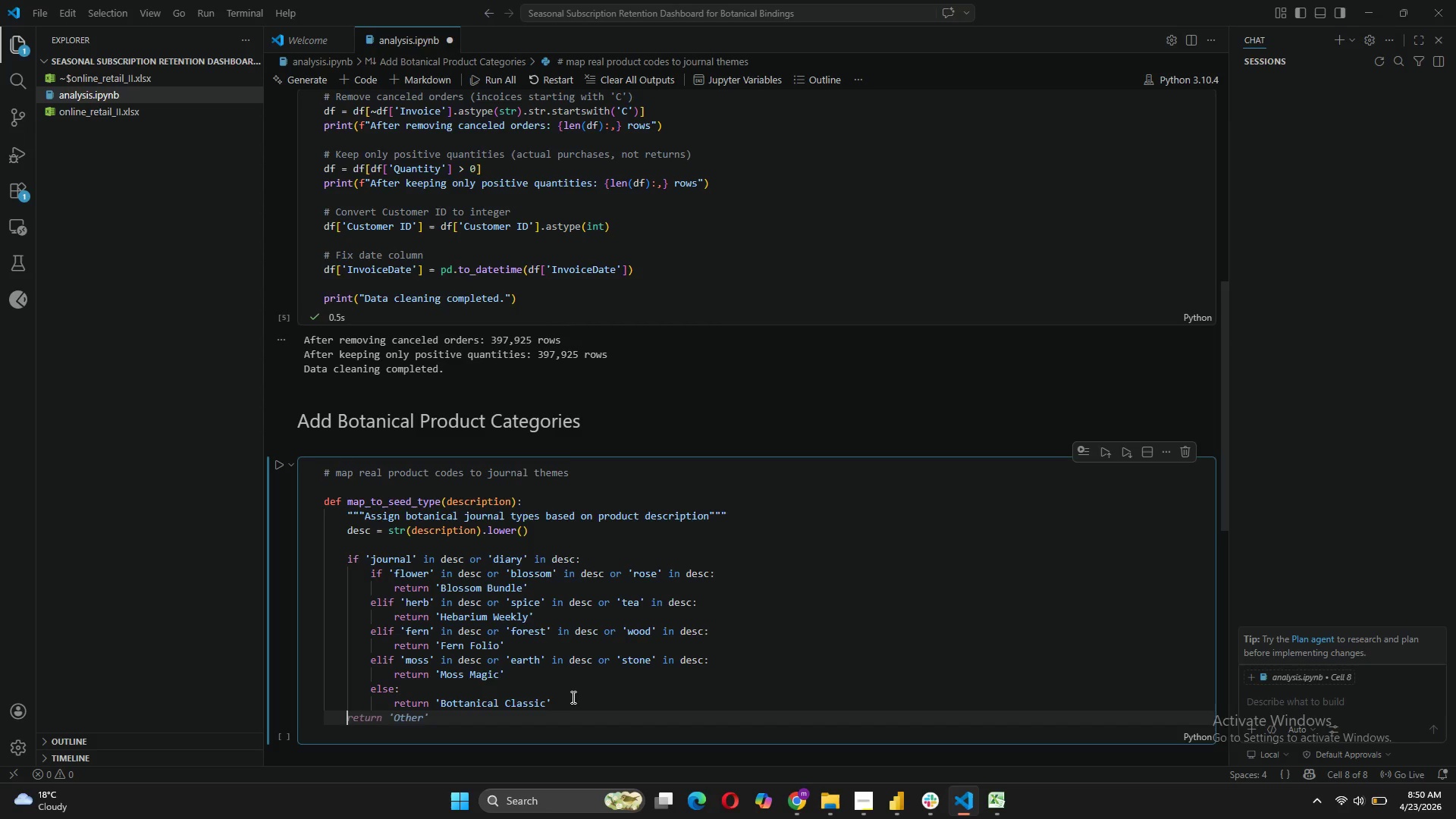 
type(else:)
 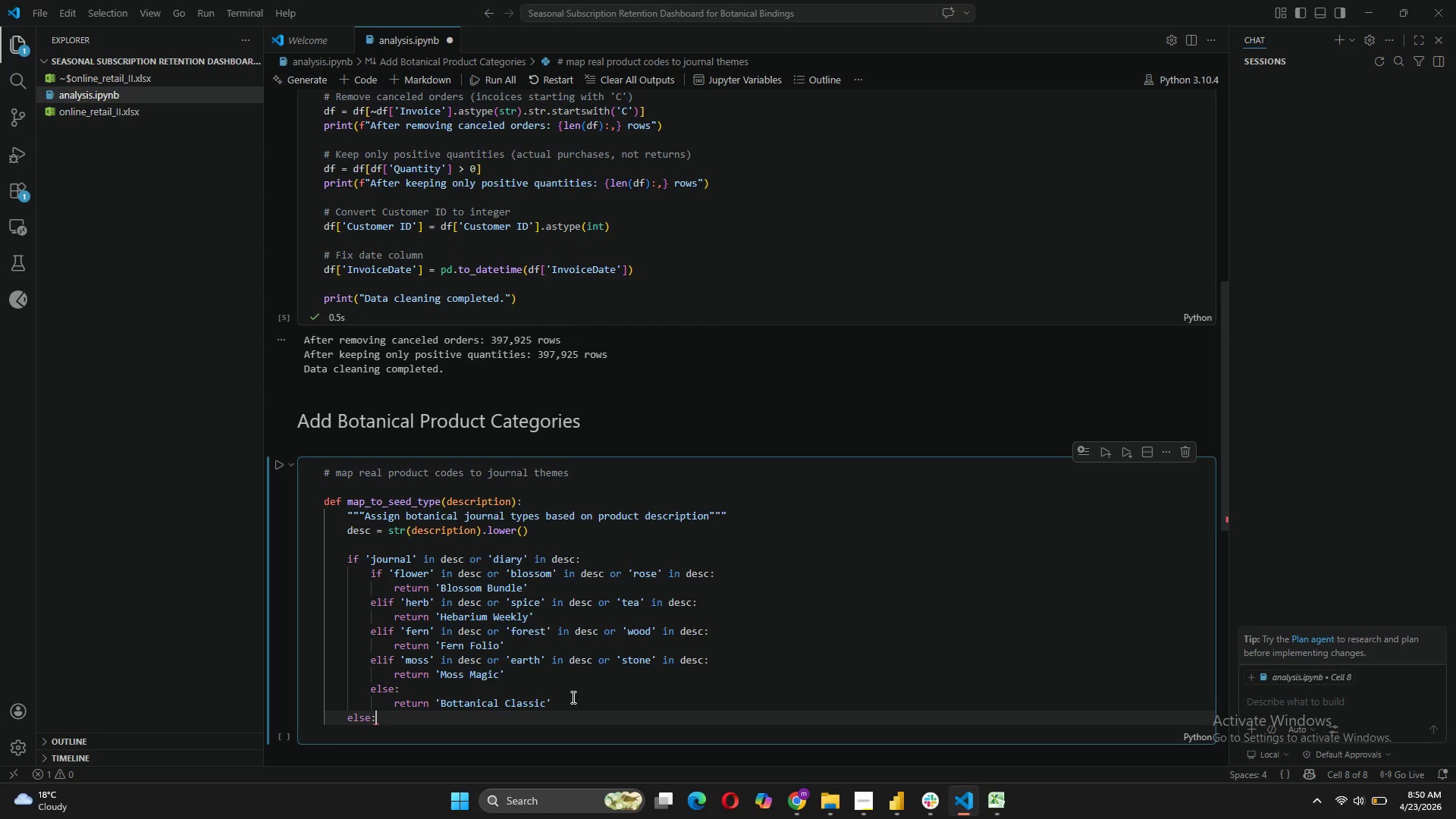 
key(Shift+Enter)
 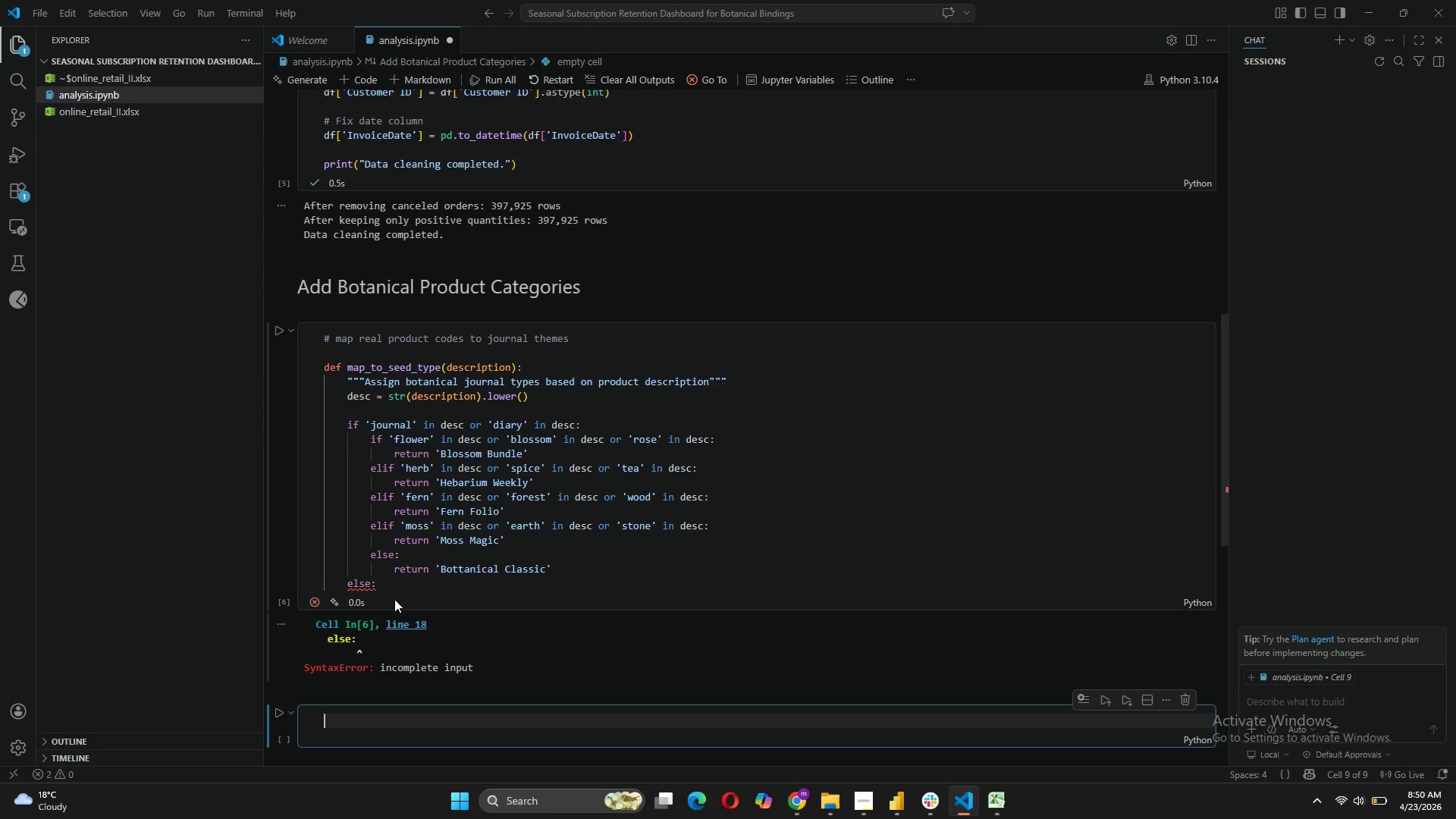 
left_click([390, 582])
 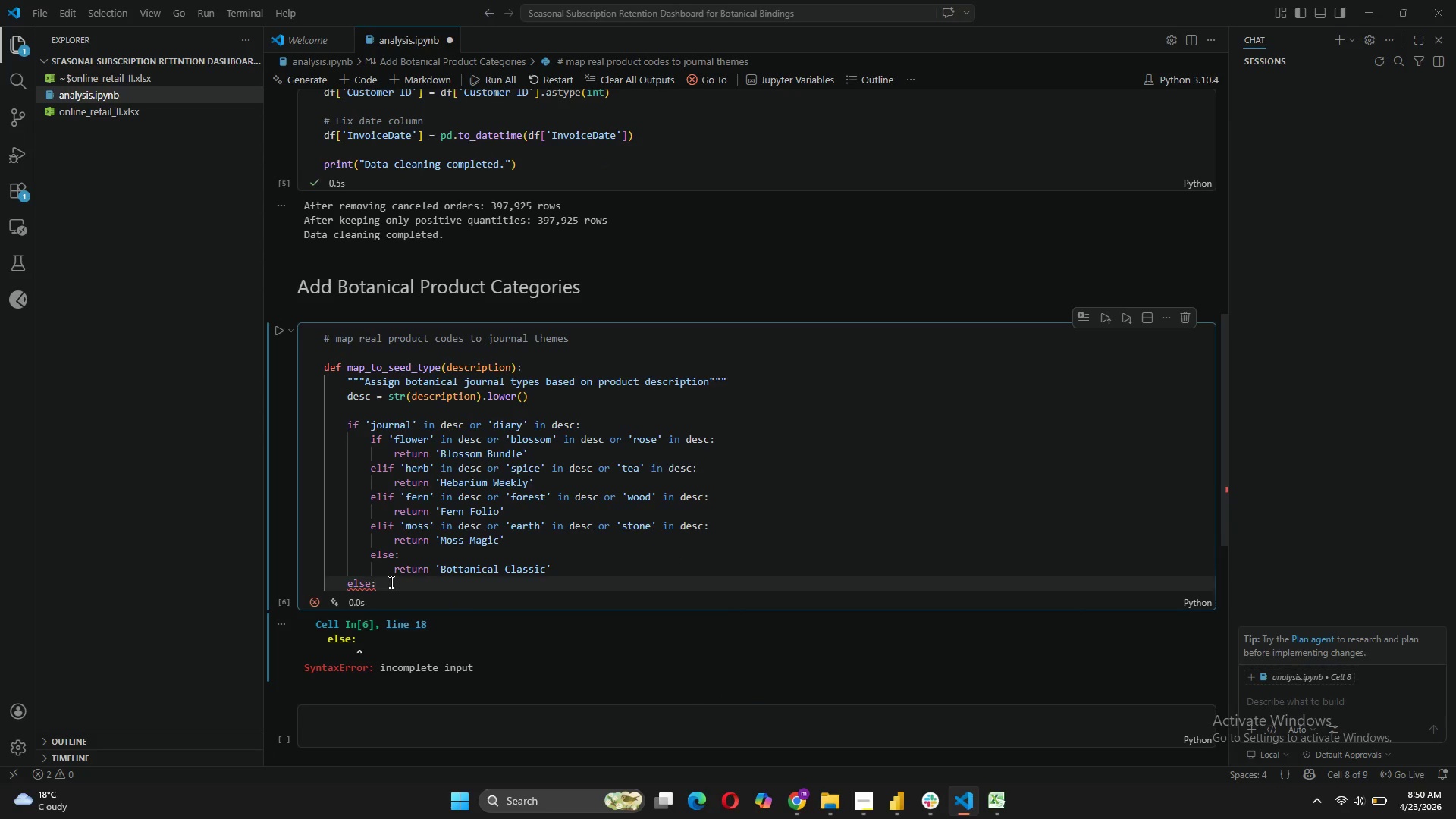 
key(Enter)
 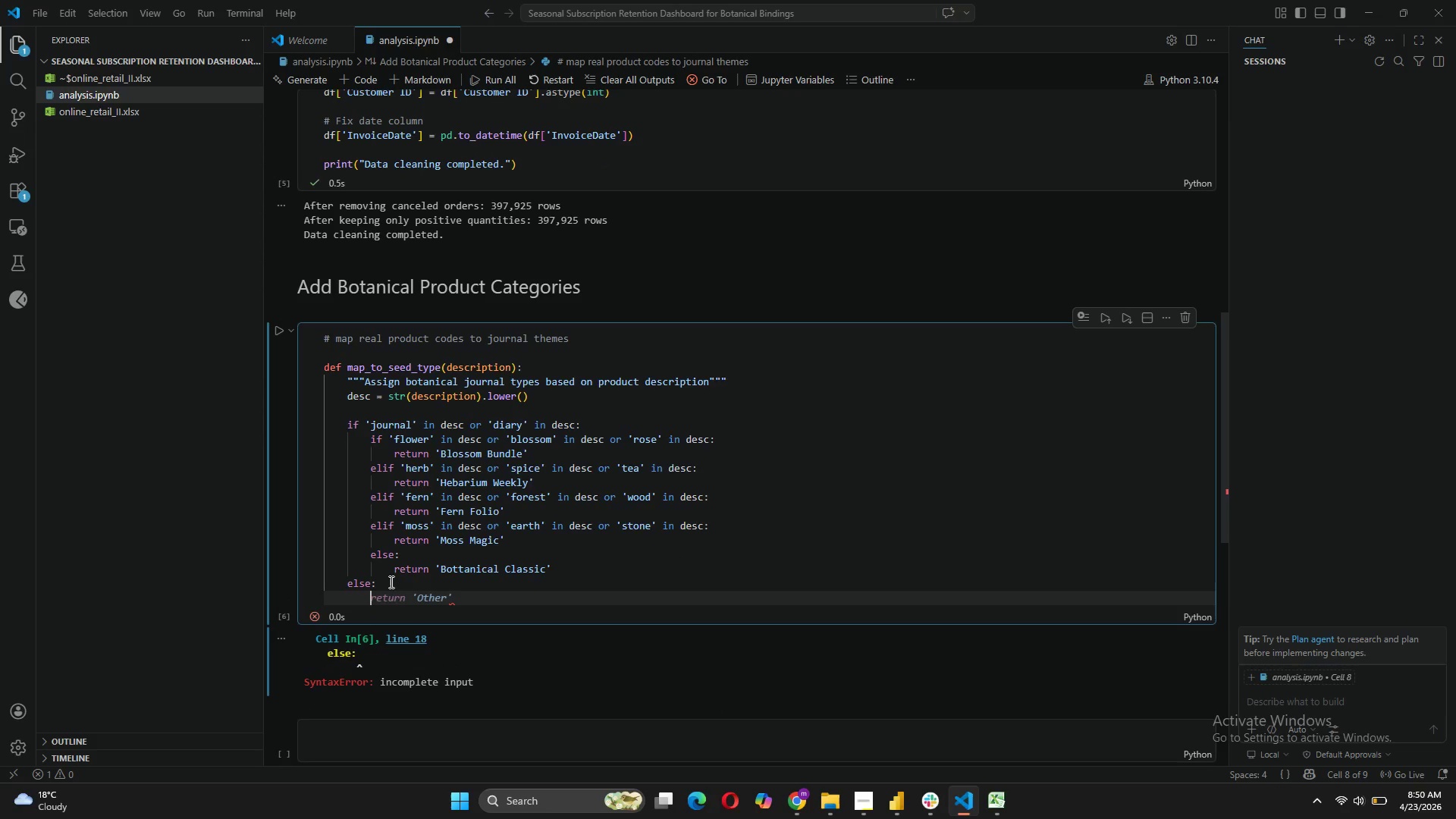 
type('ACC)
key(Backspace)
key(Backspace)
key(Tab)
type(/ o)
key(Backspace)
type(oTH)
key(Backspace)
key(Backspace)
key(Backspace)
type(Other)
 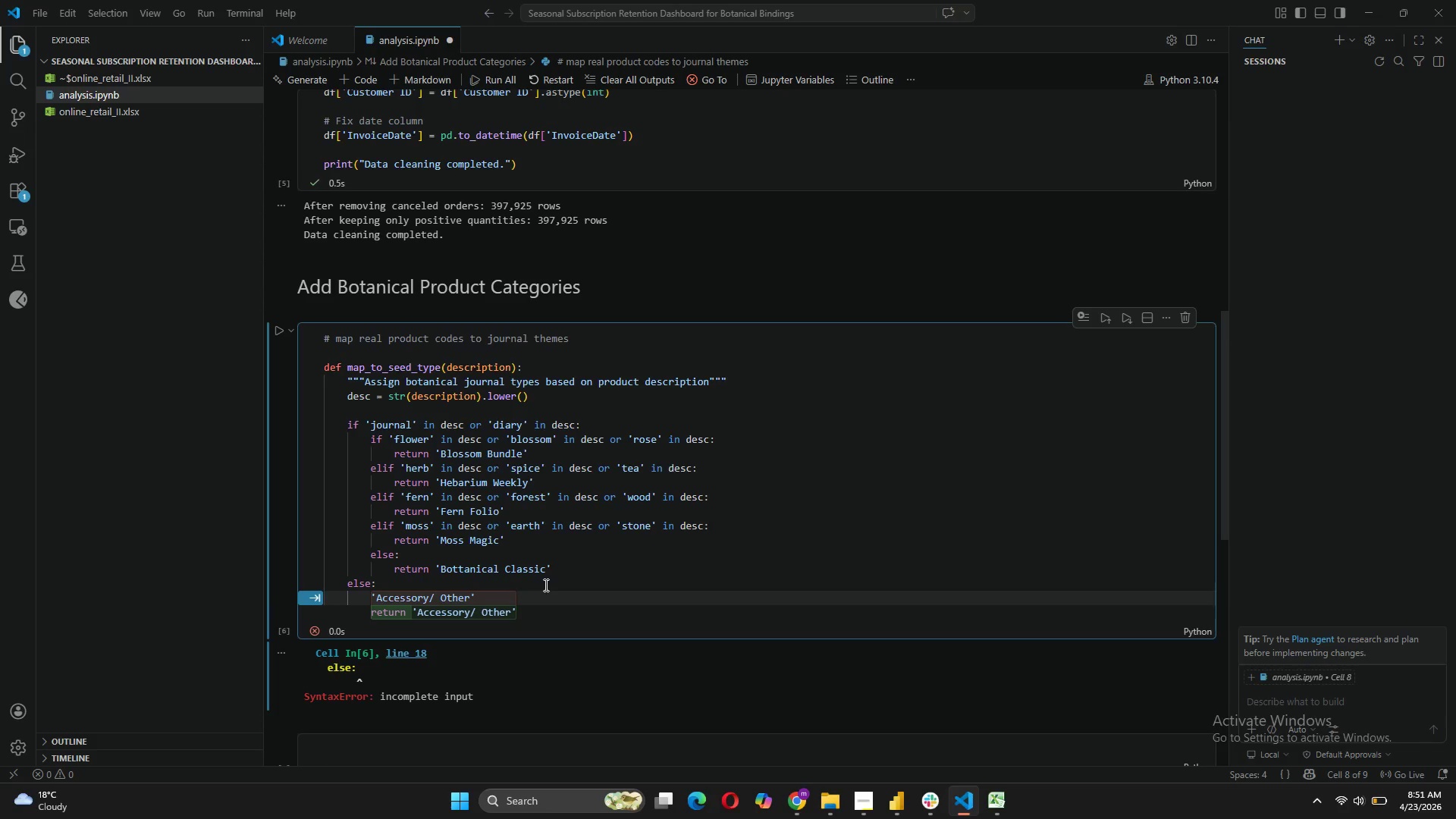 
wait(6.38)
 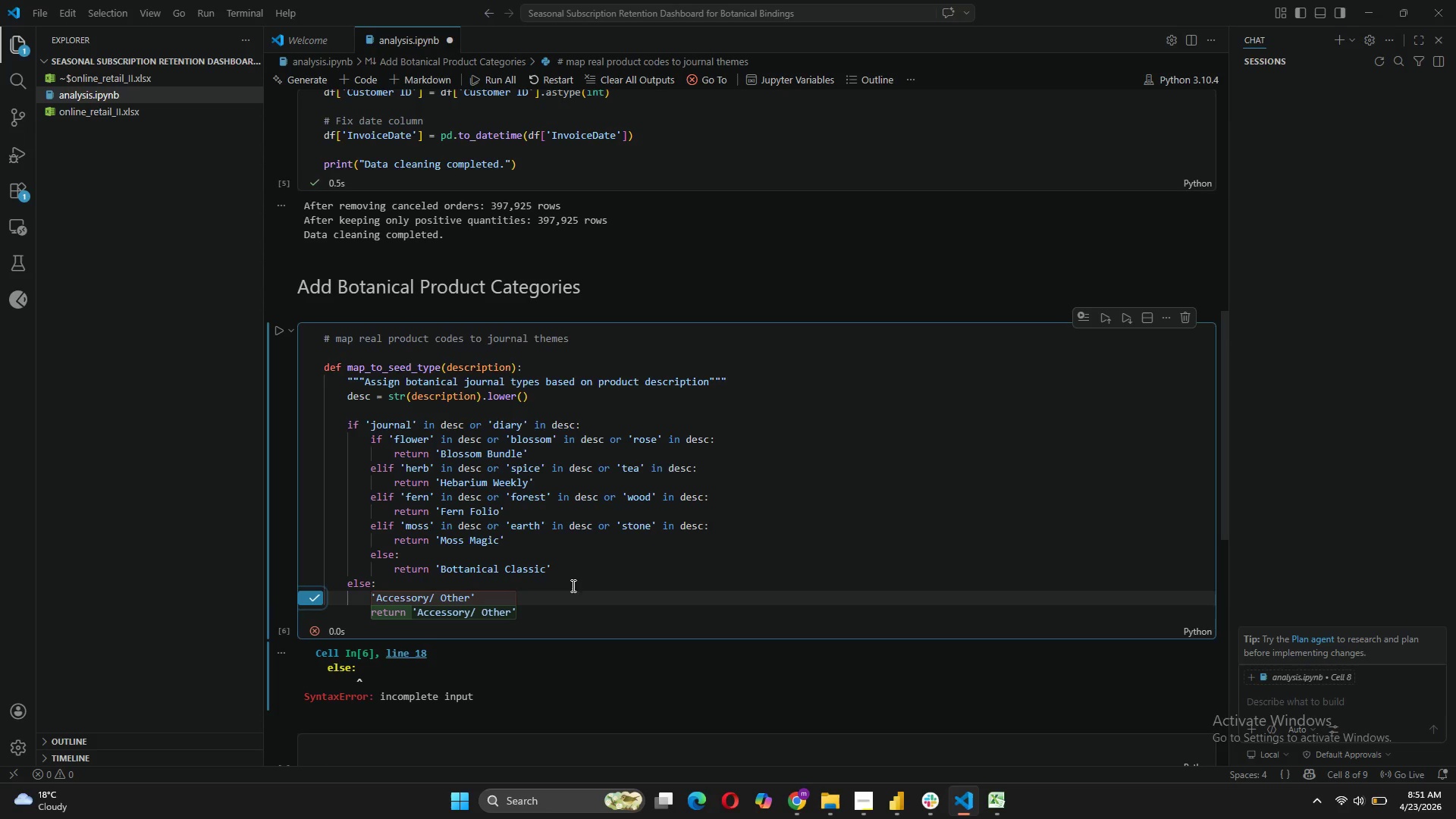 
left_click([501, 618])
 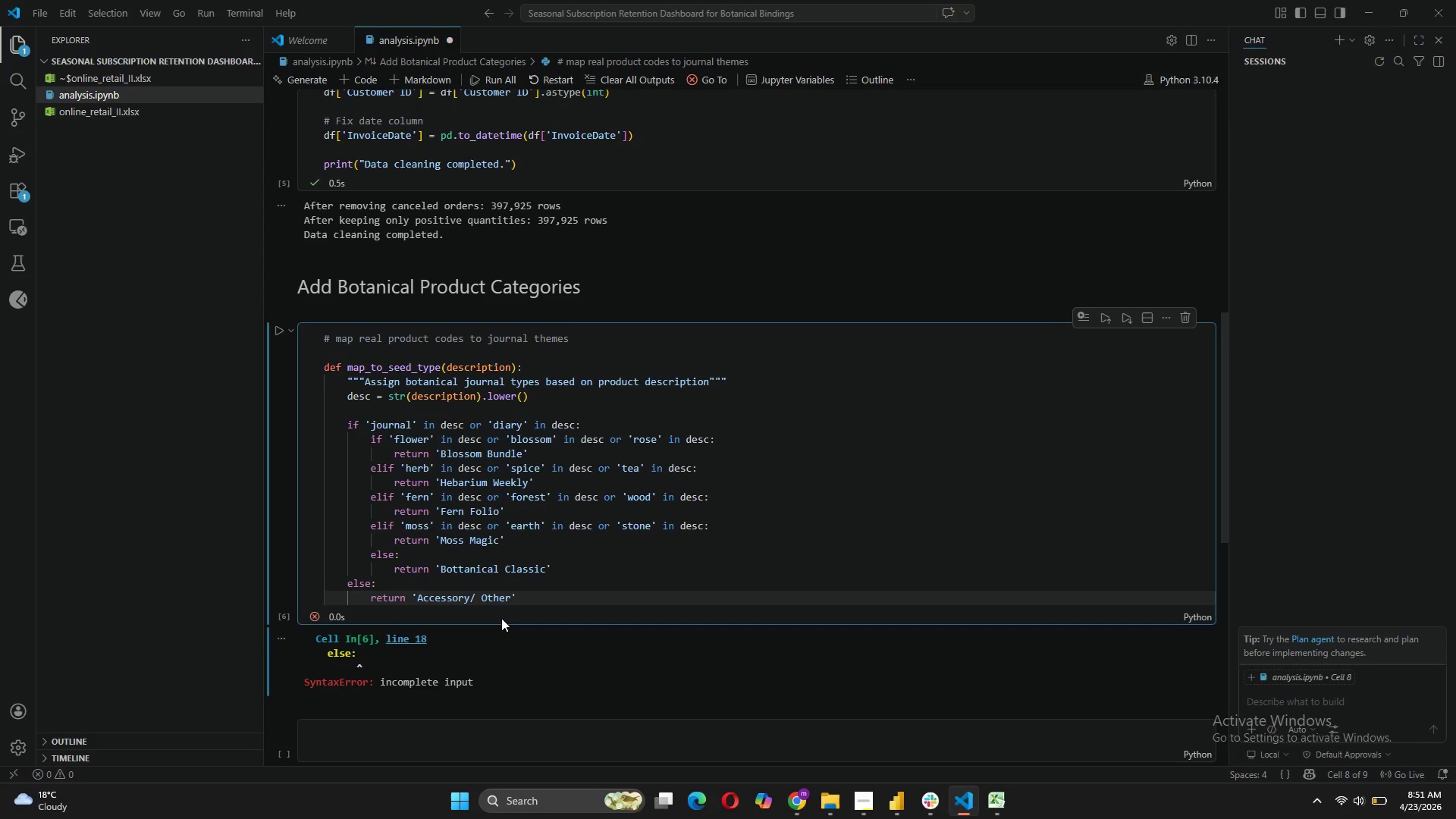 
left_click([539, 598])
 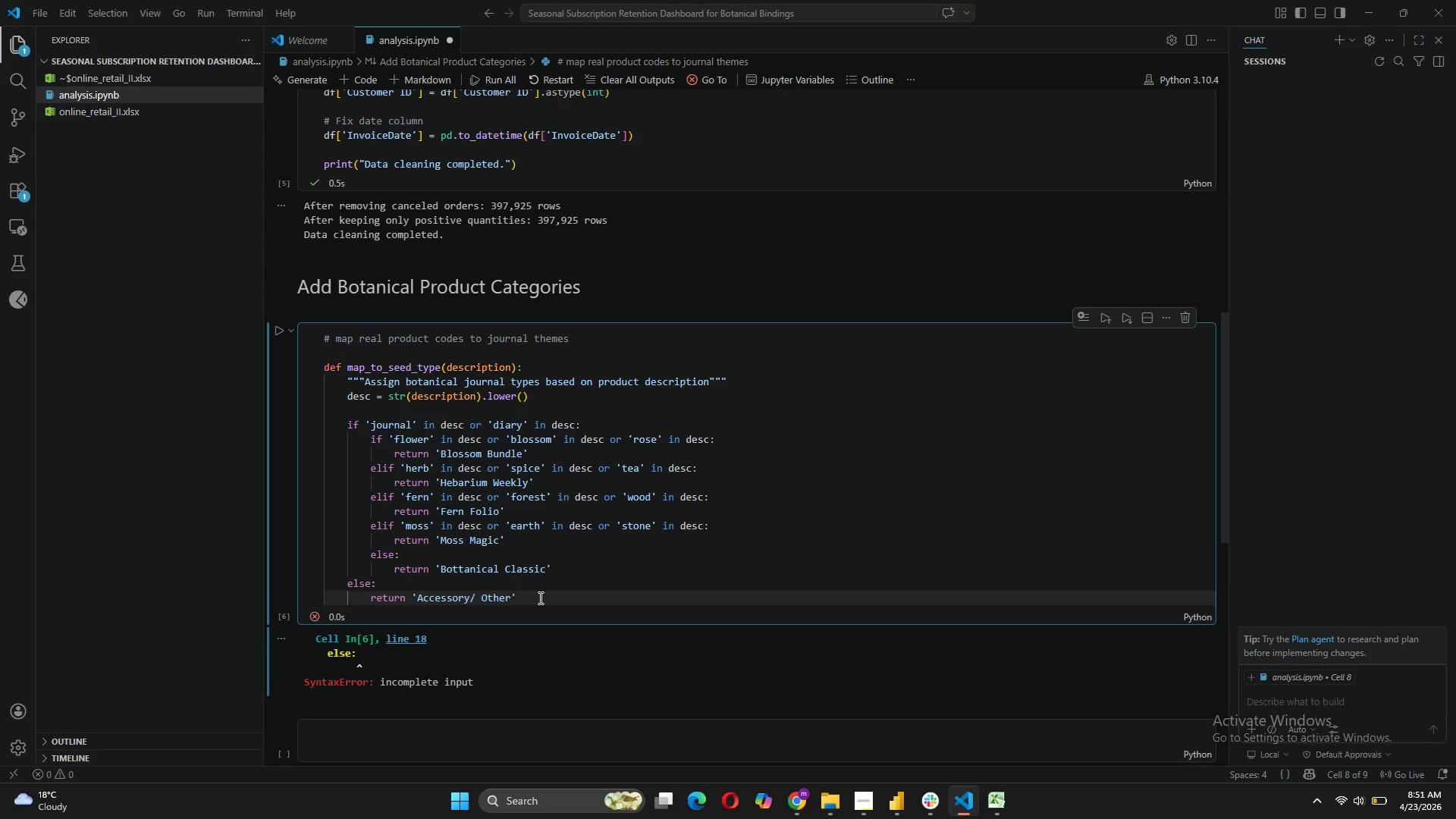 
key(Enter)
 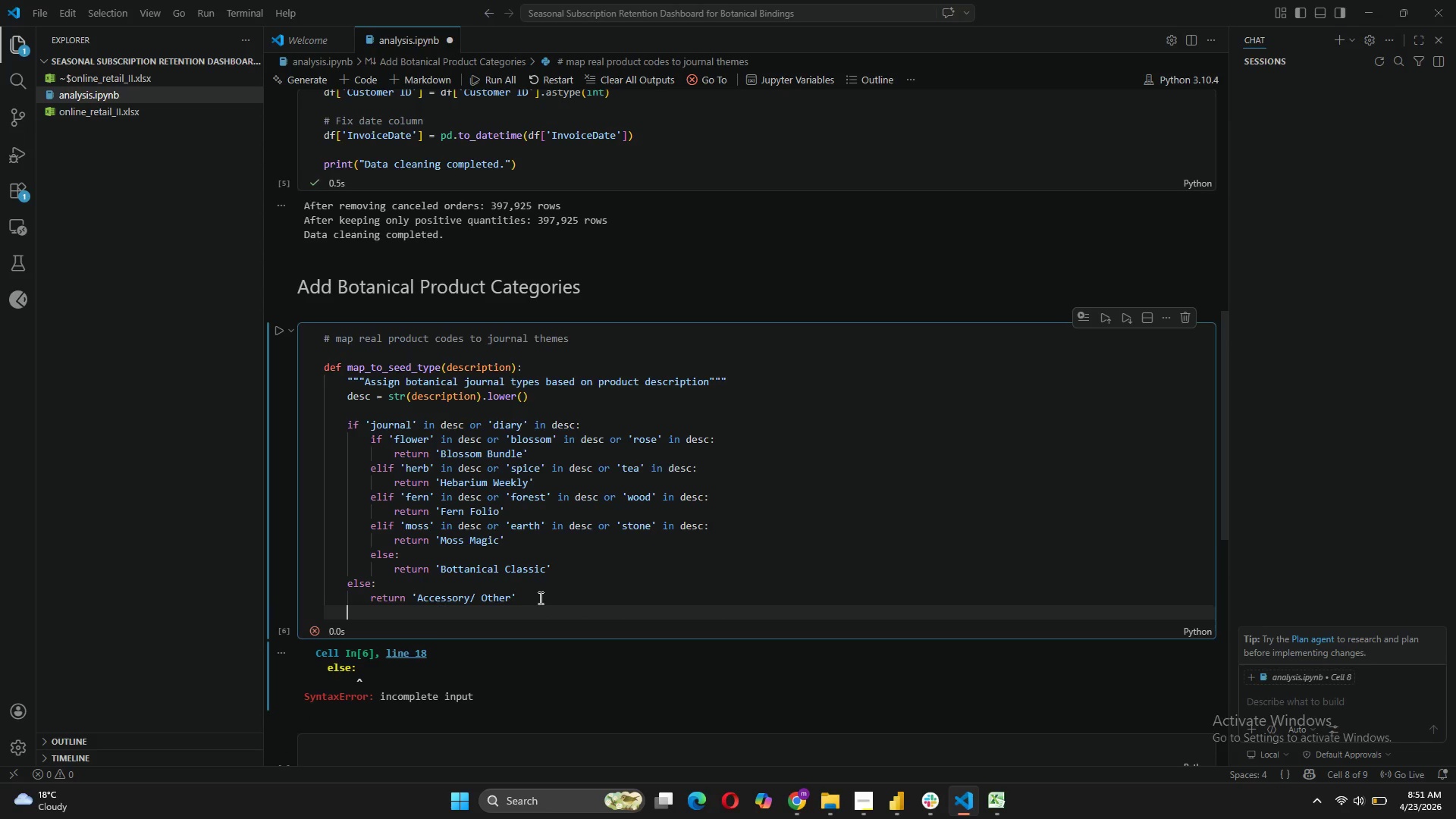 
key(Enter)
 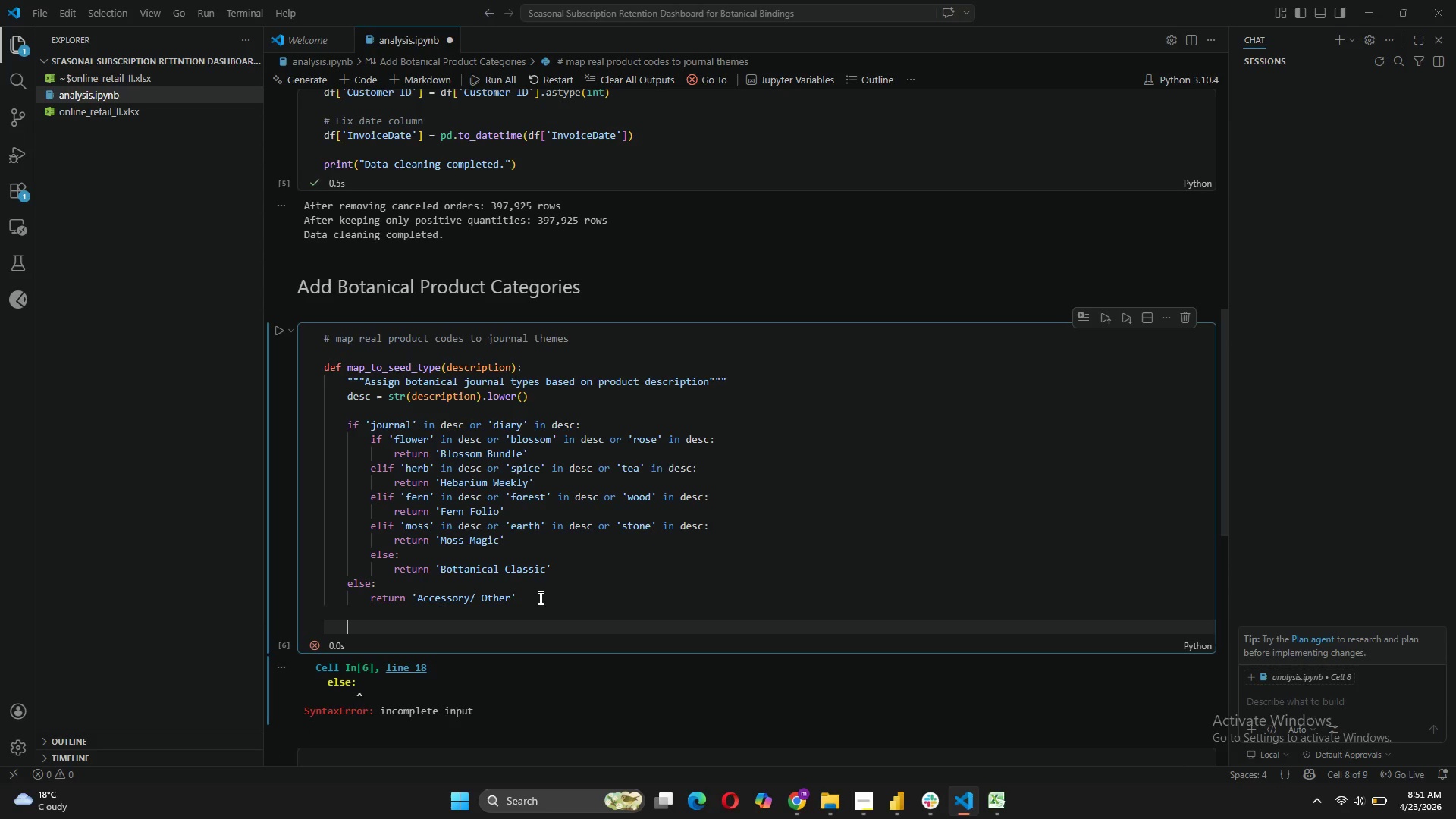 
key(Backspace)
type(# Apply mapping)
 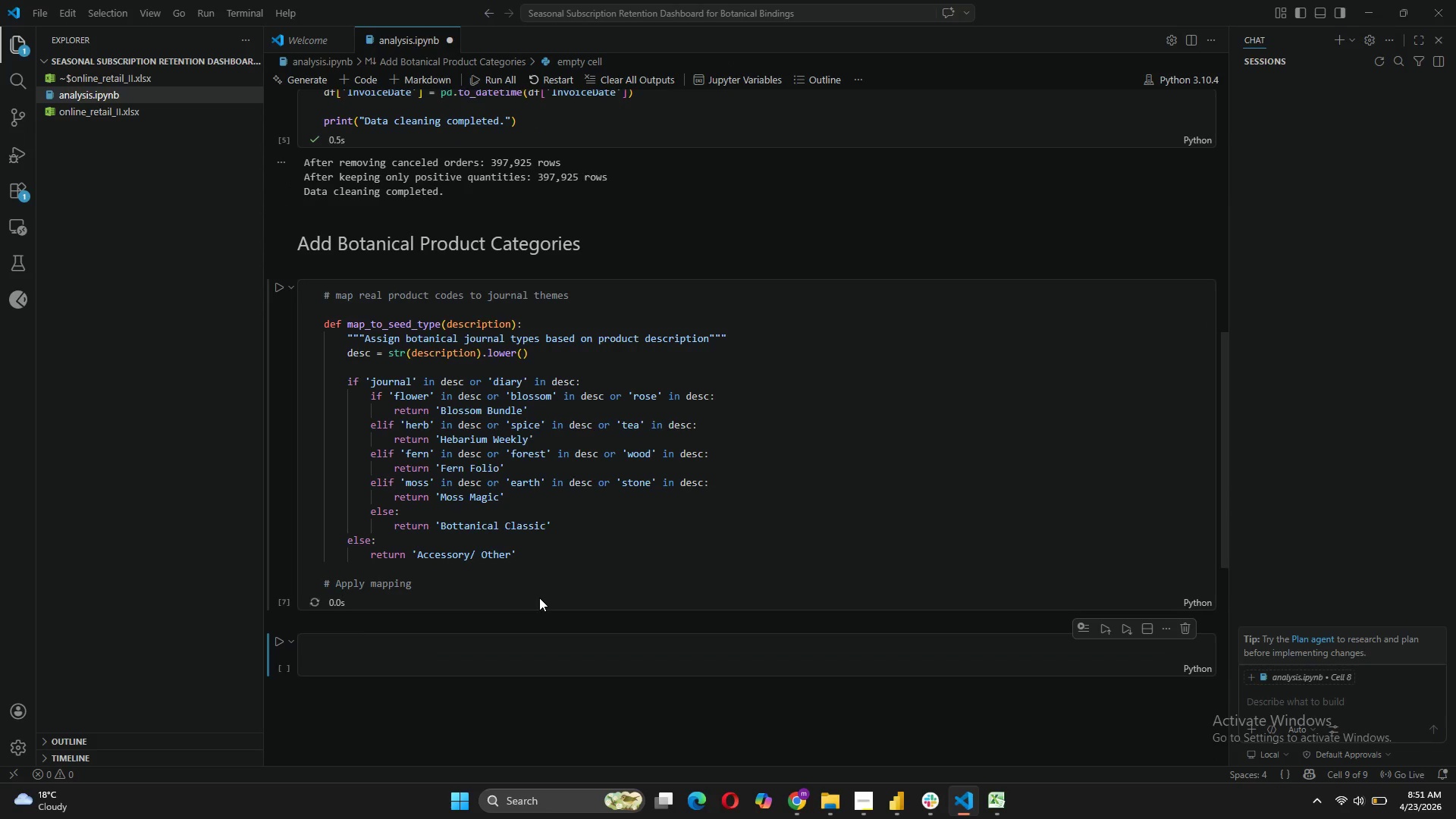 
 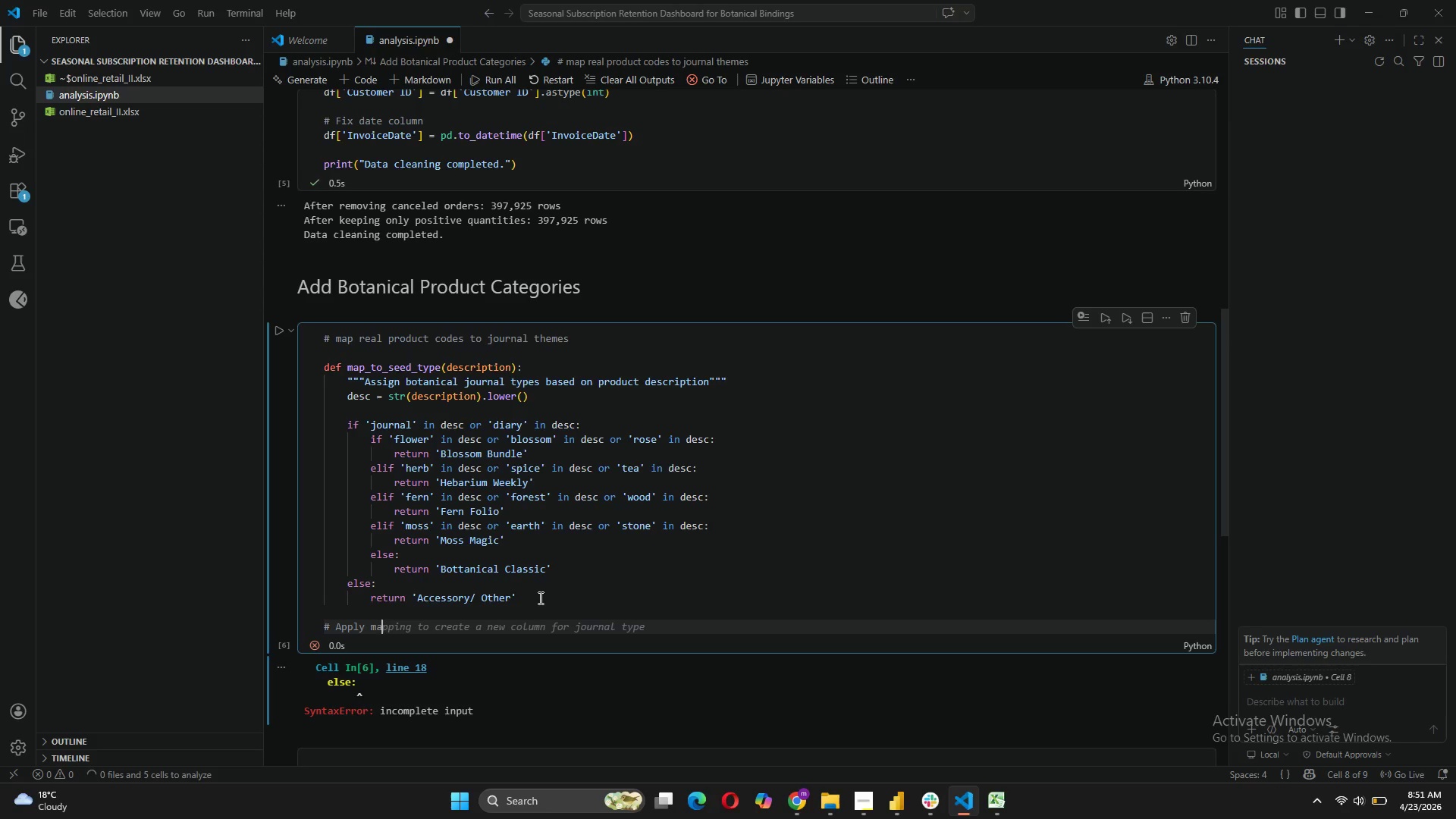 
key(Shift+Enter)
 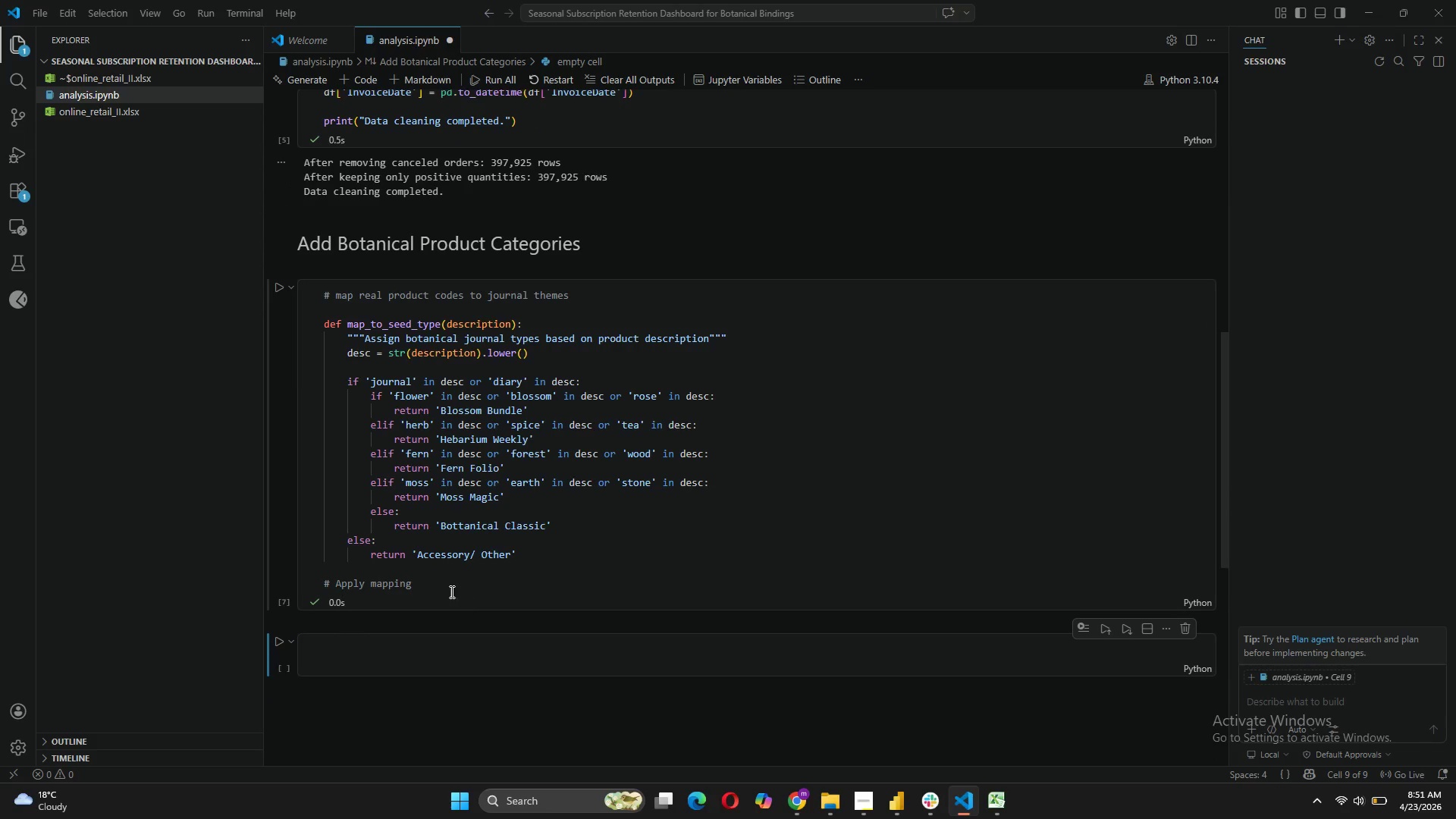 
left_click([442, 591])
 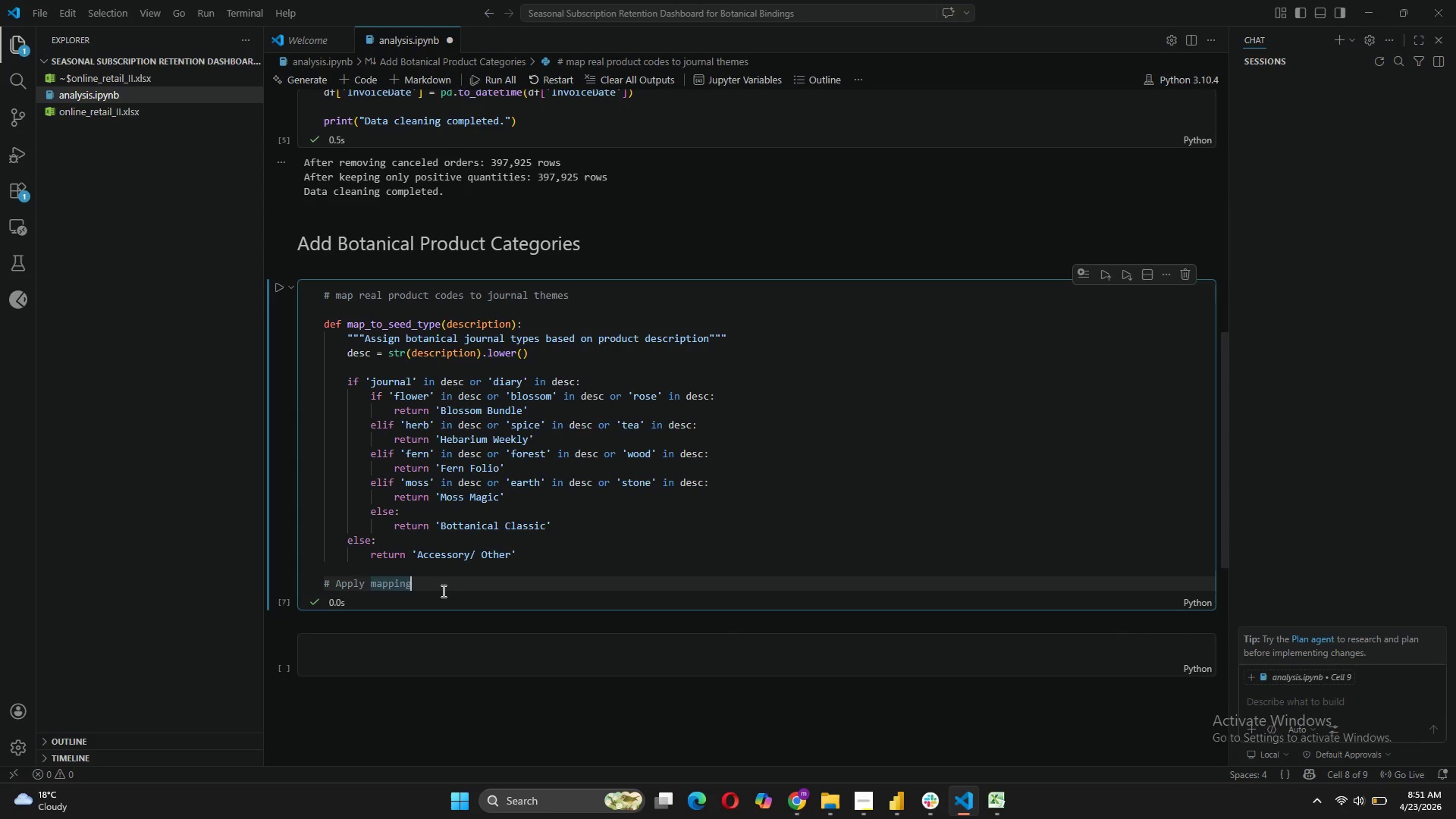 
key(Enter)
 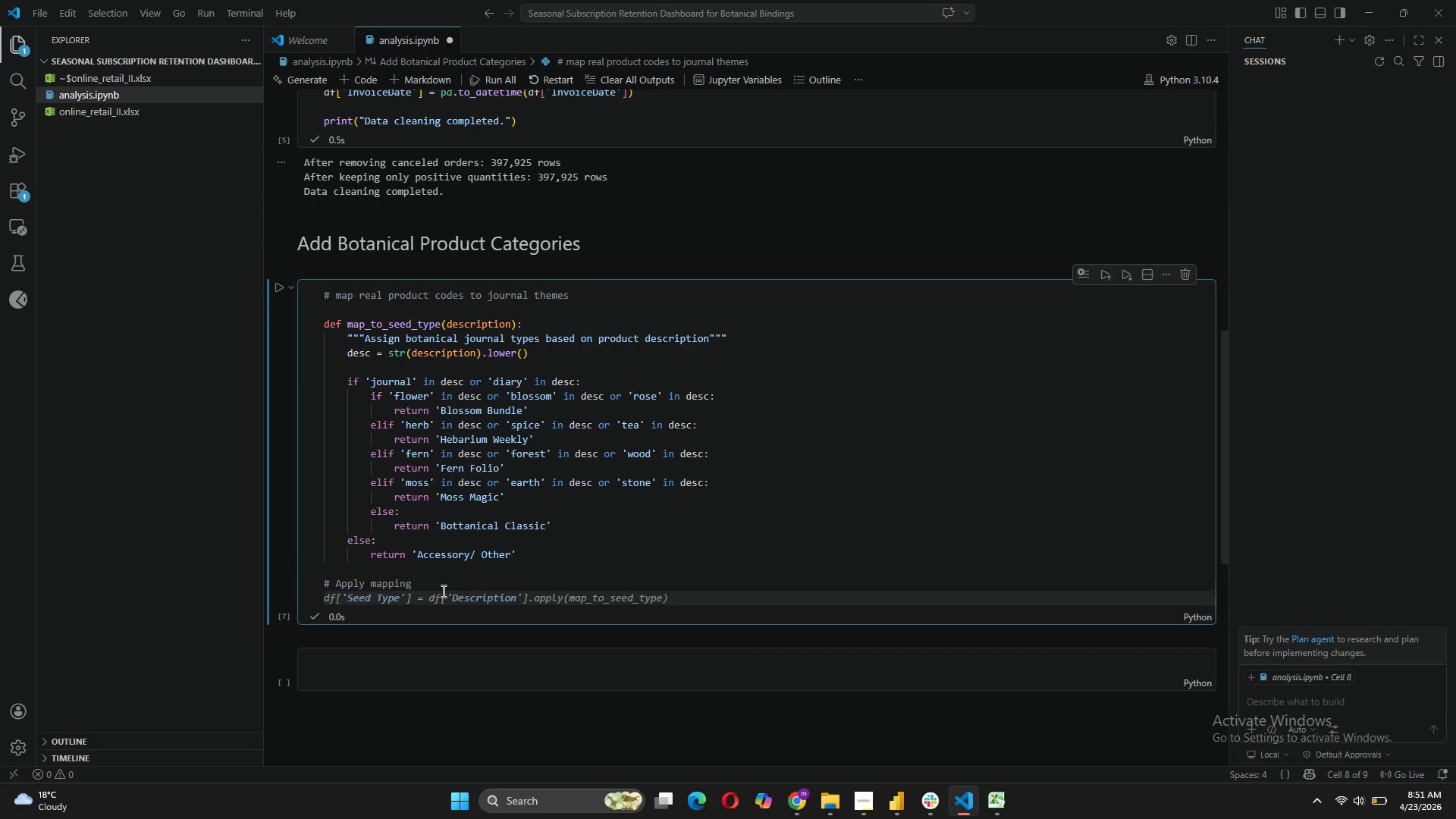 
type(df)
key(Tab)
key(Tab)
 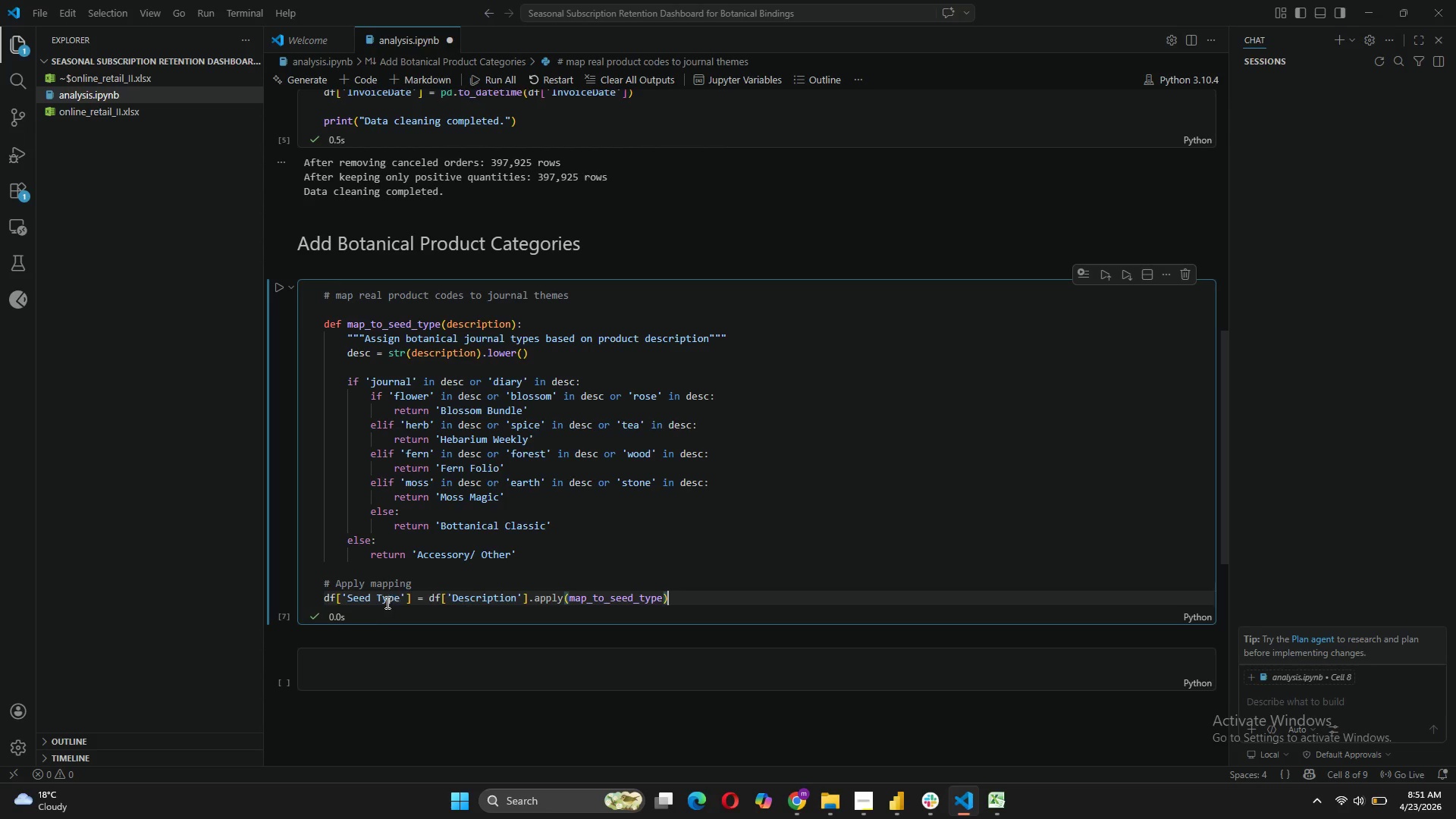 
left_click([380, 601])
 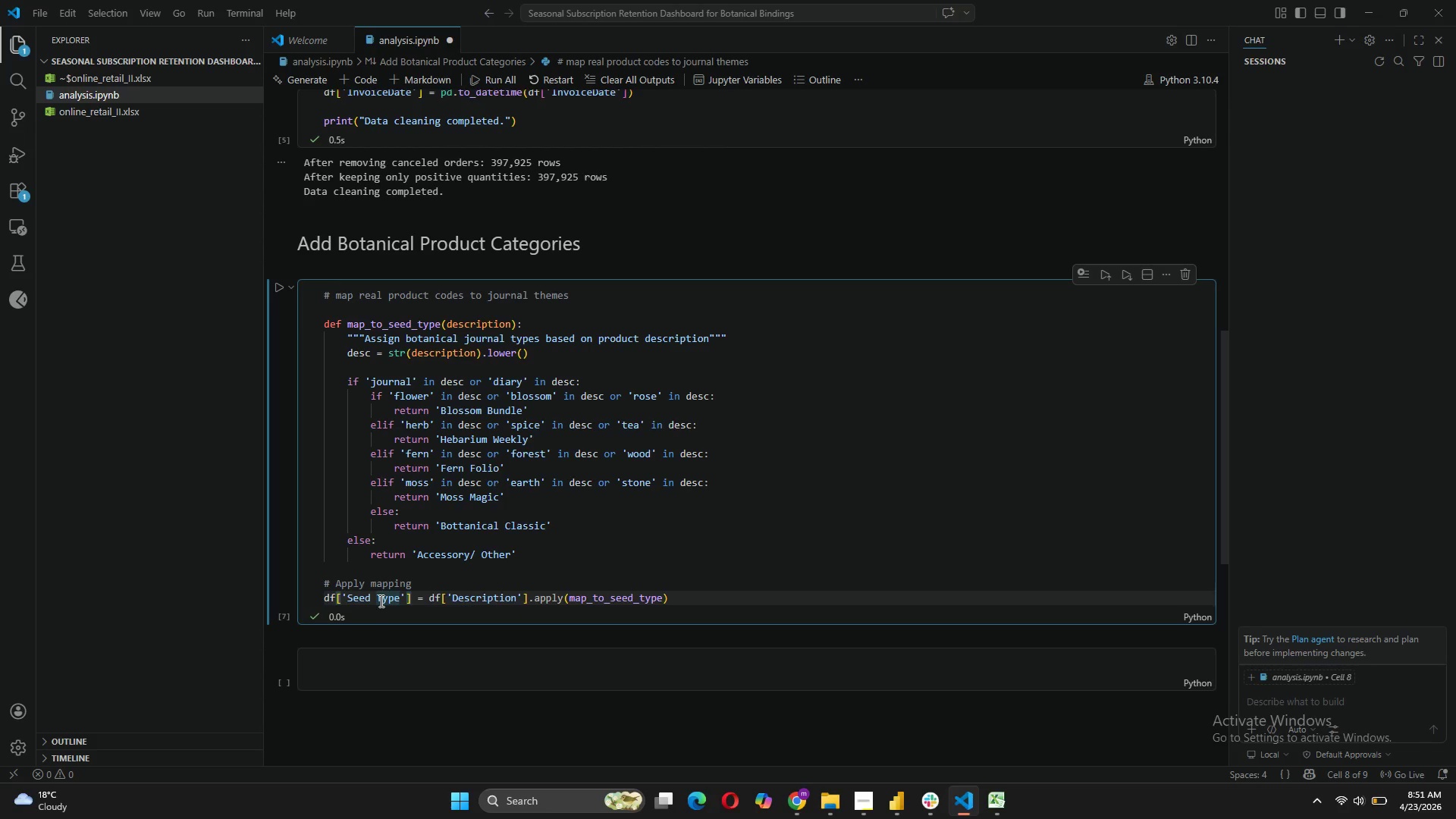 
key(ArrowLeft)
 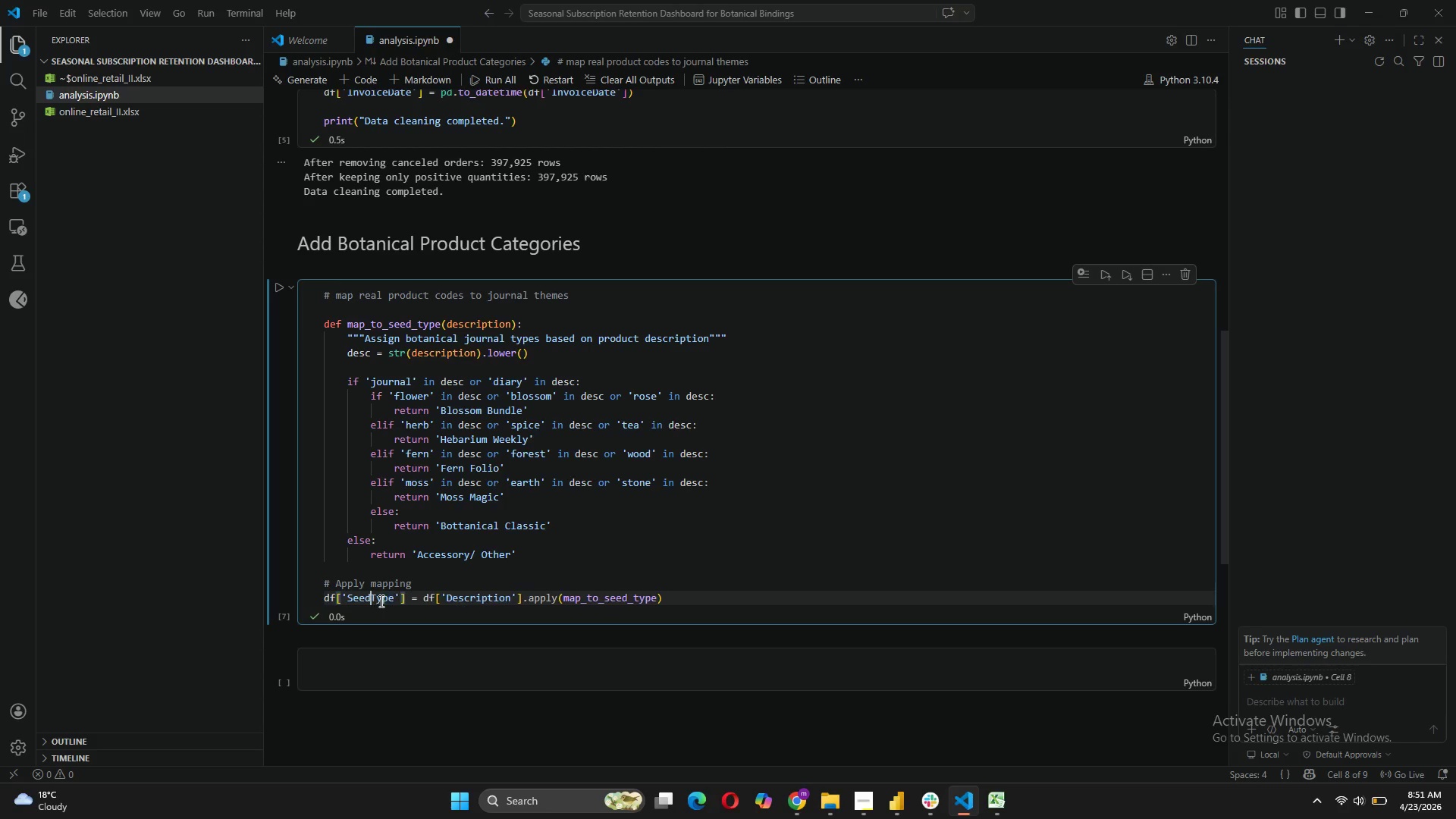 
key(Backspace)
 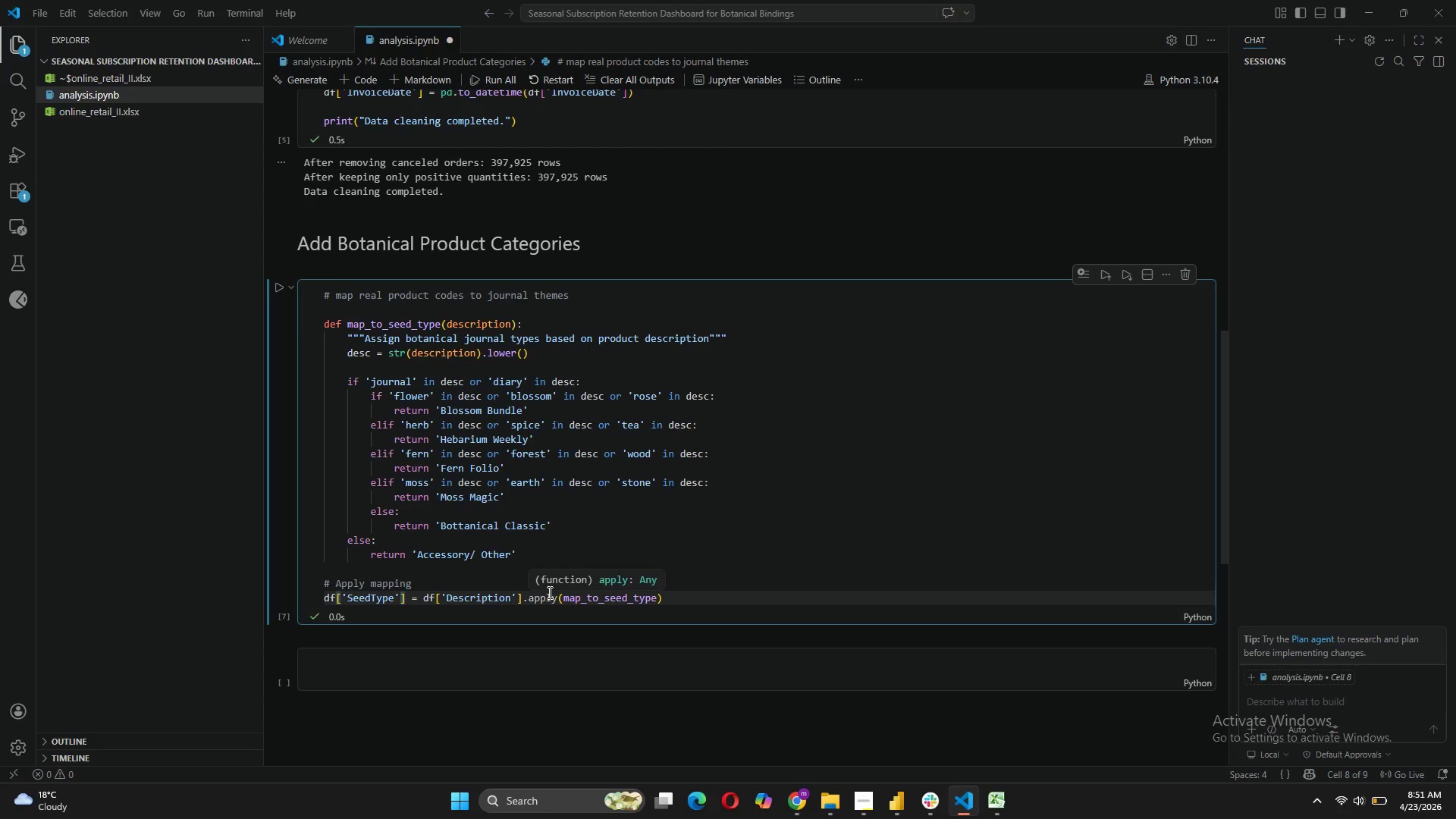 
left_click([681, 595])
 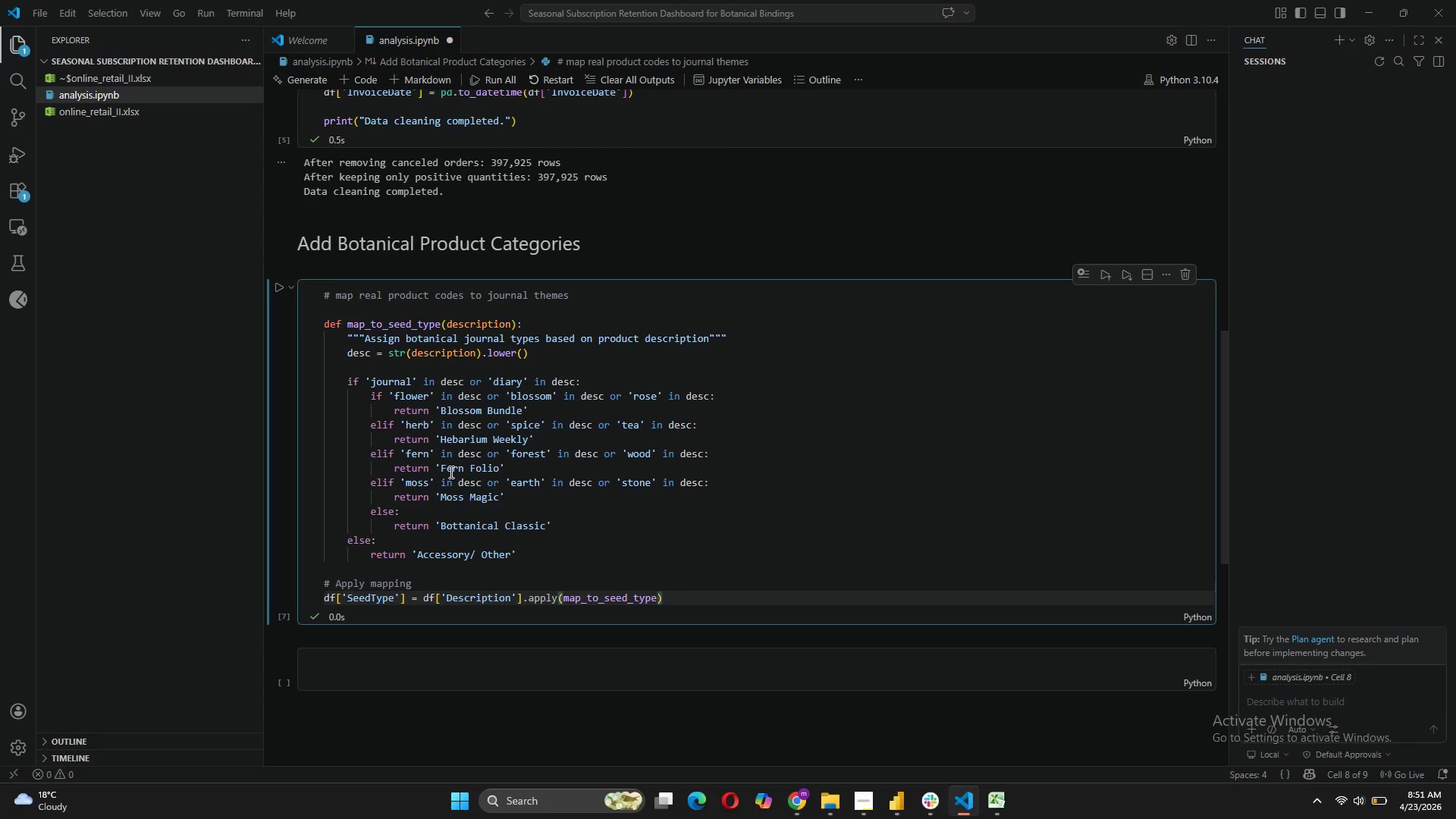 
key(Enter)
 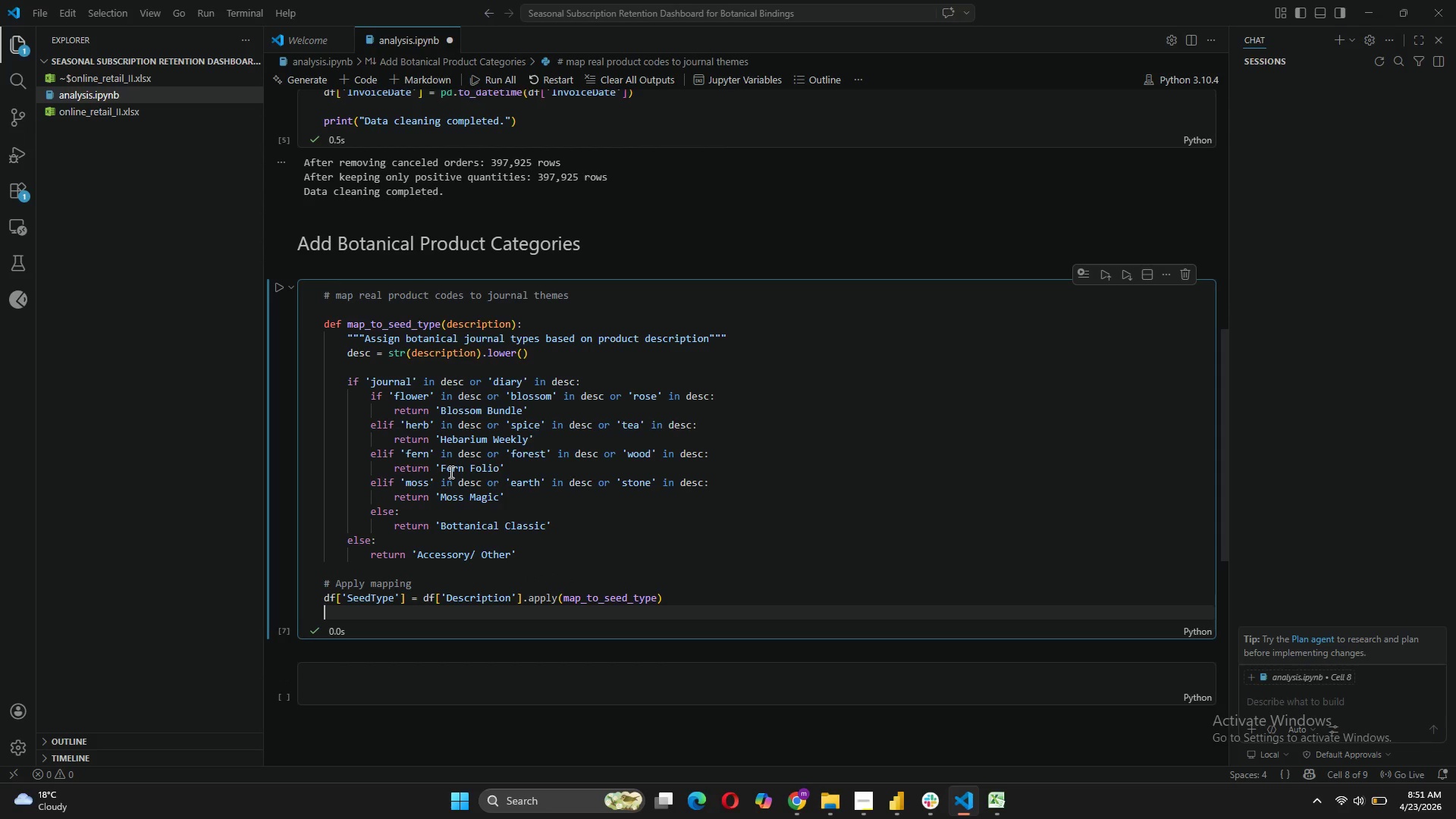 
key(Enter)
 